 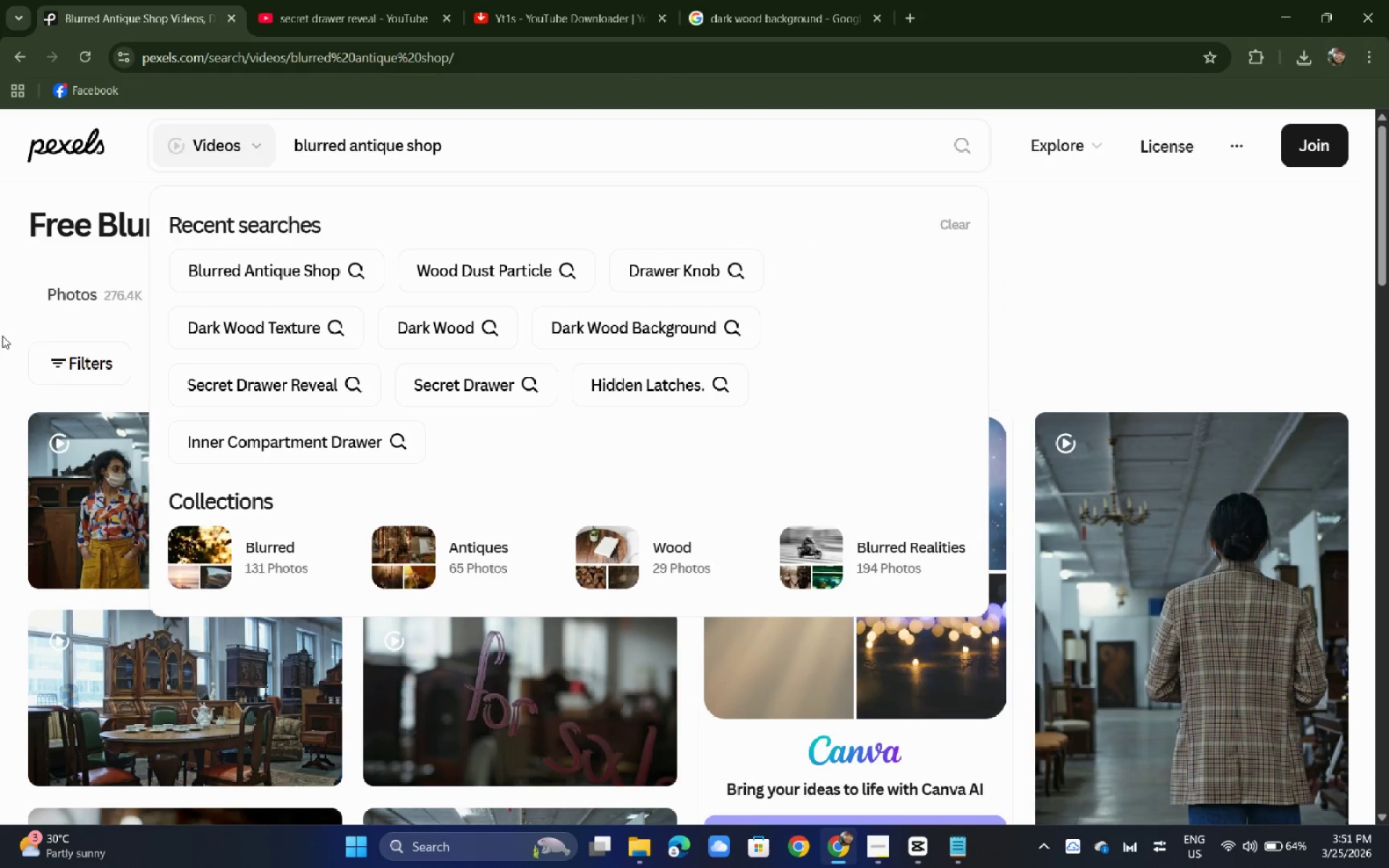 
left_click([0, 582])
 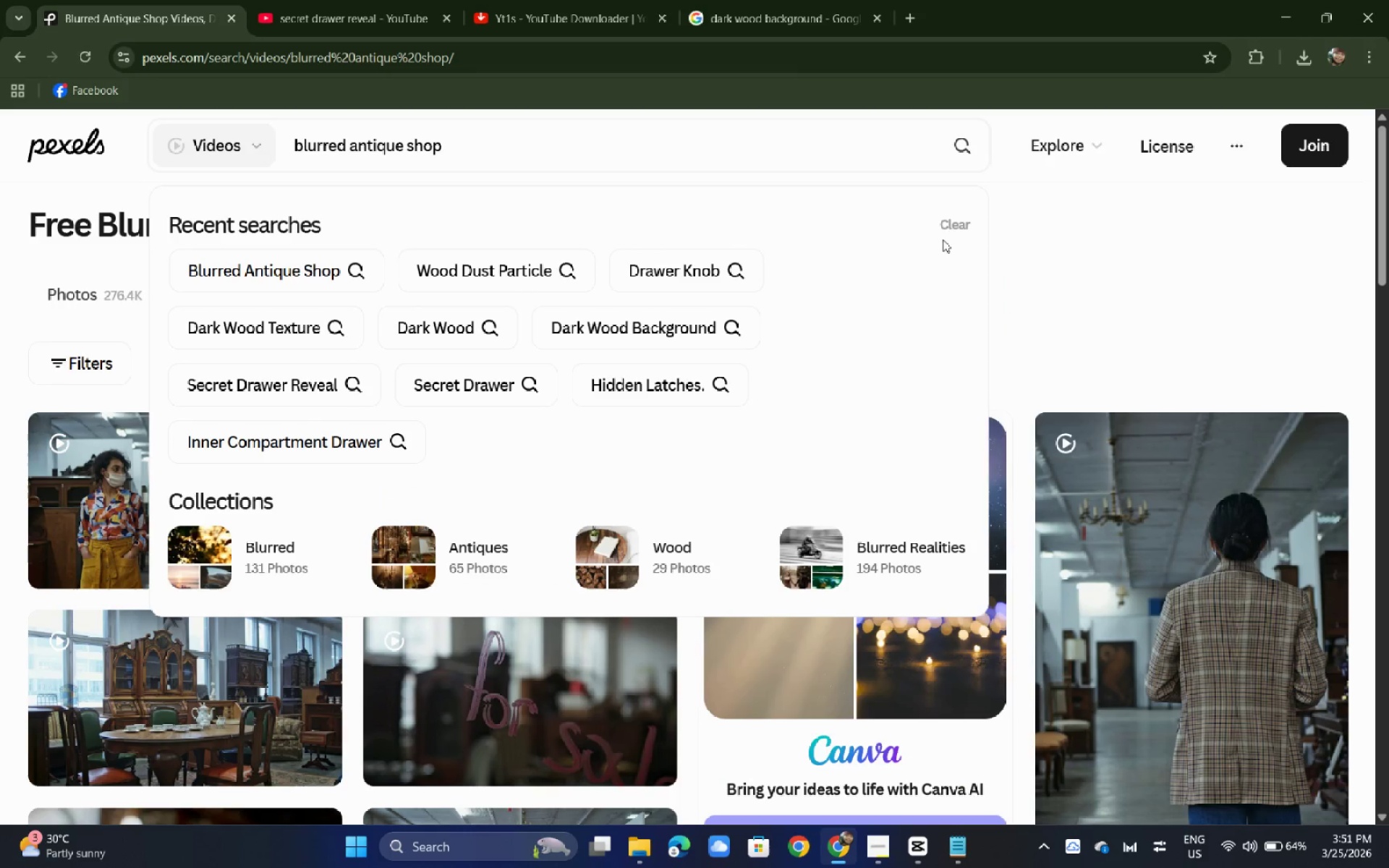 
left_click([946, 233])
 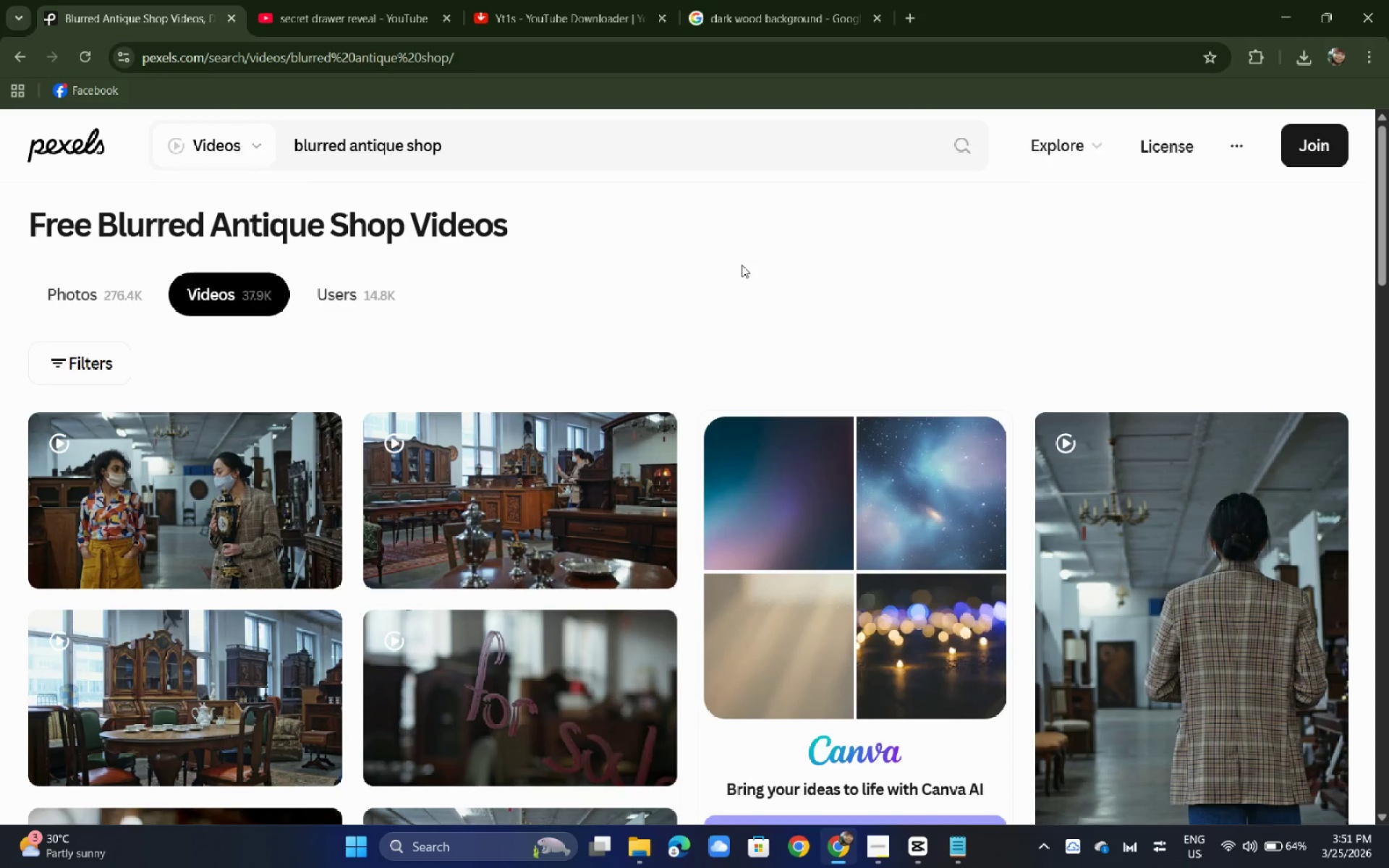 
scroll: coordinate [713, 251], scroll_direction: down, amount: 12.0
 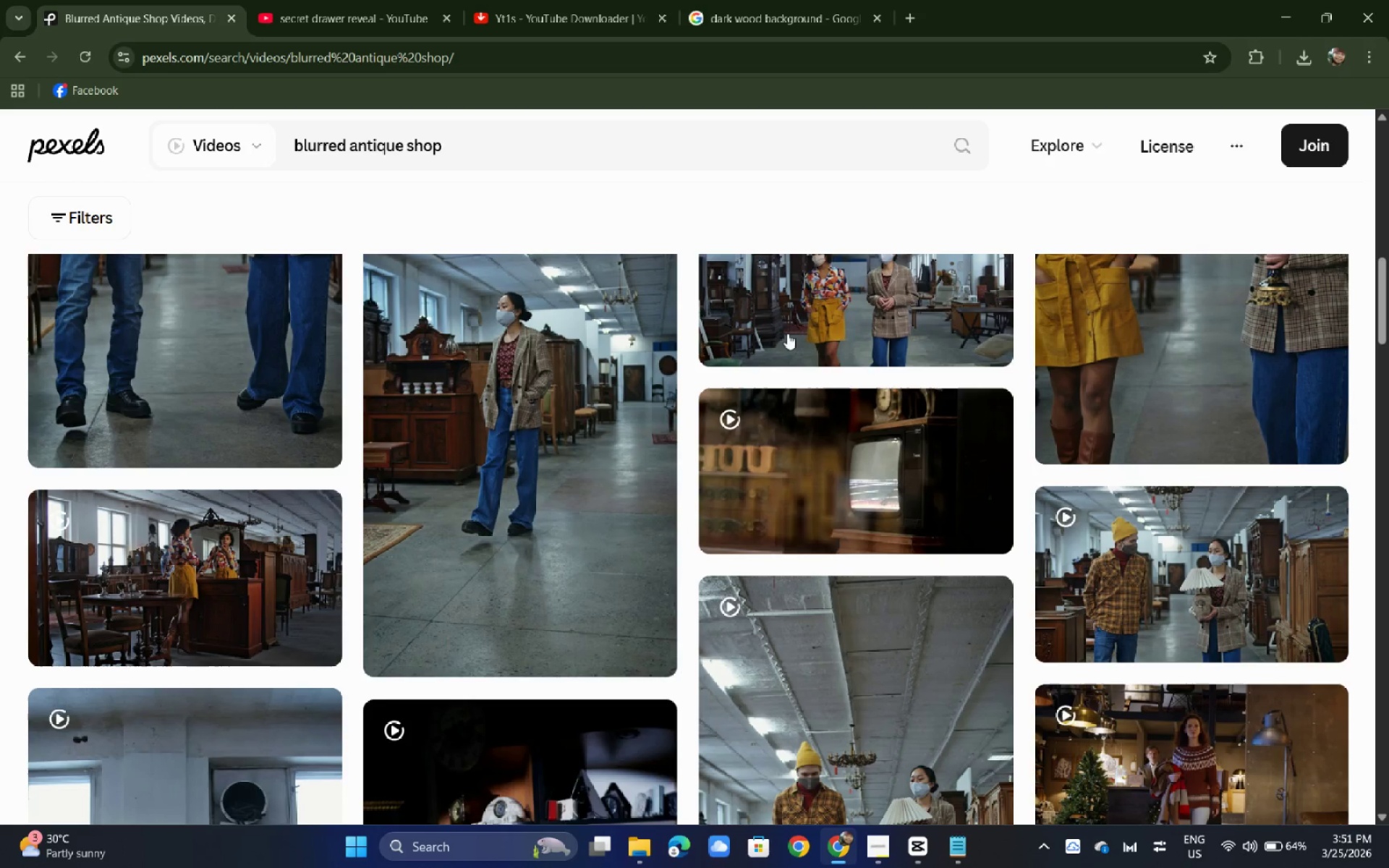 
left_click([888, 481])
 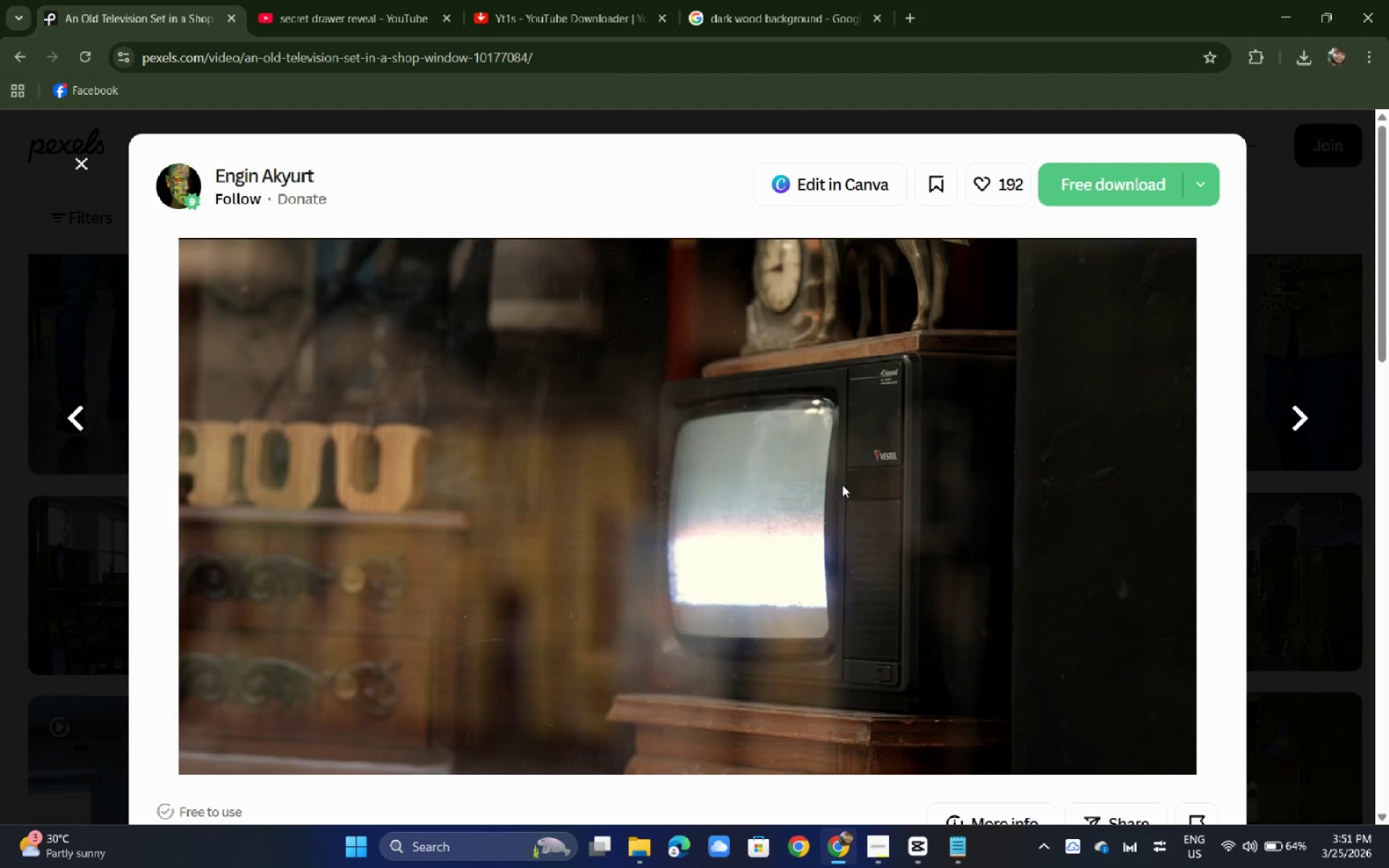 
wait(6.19)
 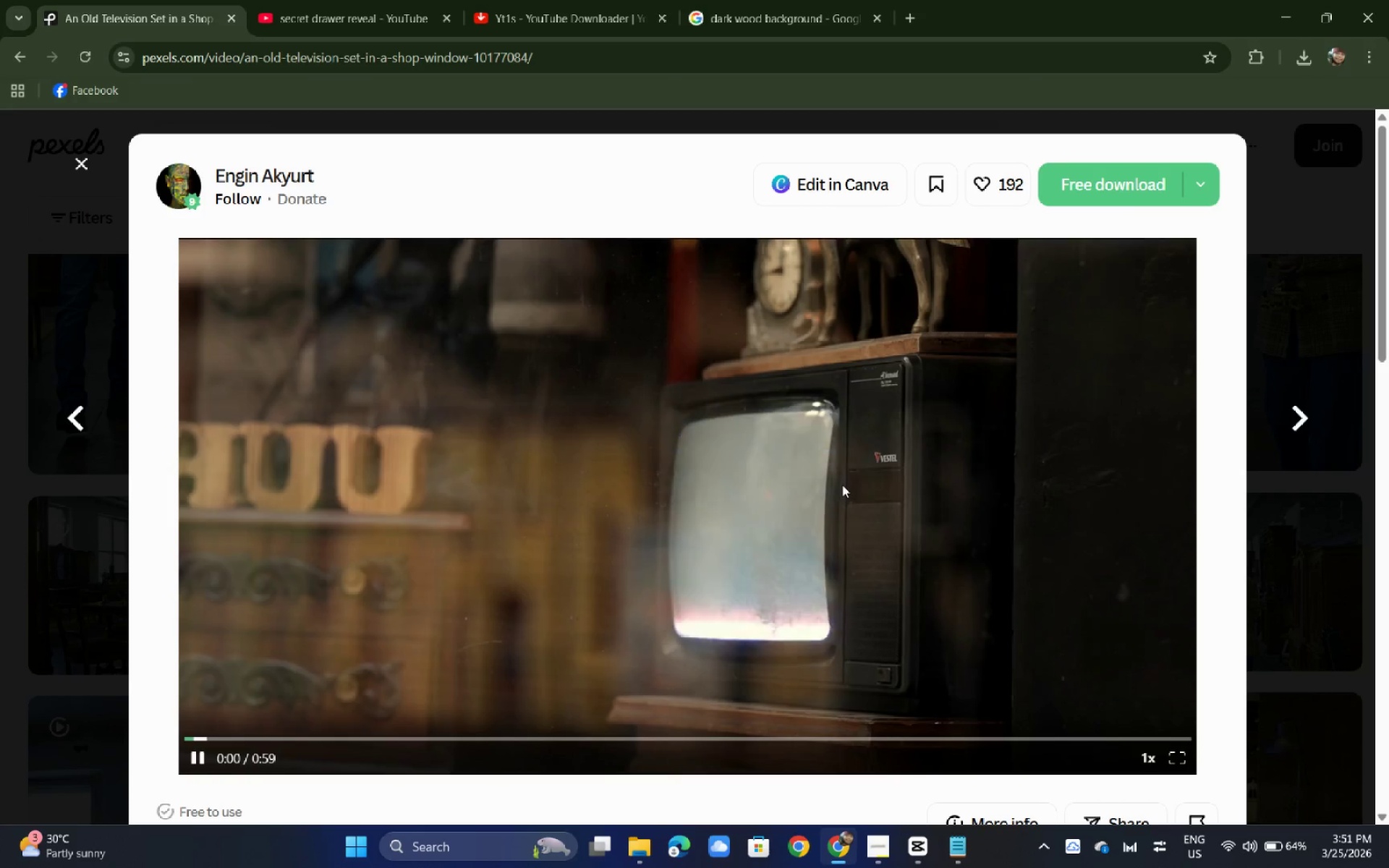 
scroll: coordinate [635, 456], scroll_direction: down, amount: 7.0
 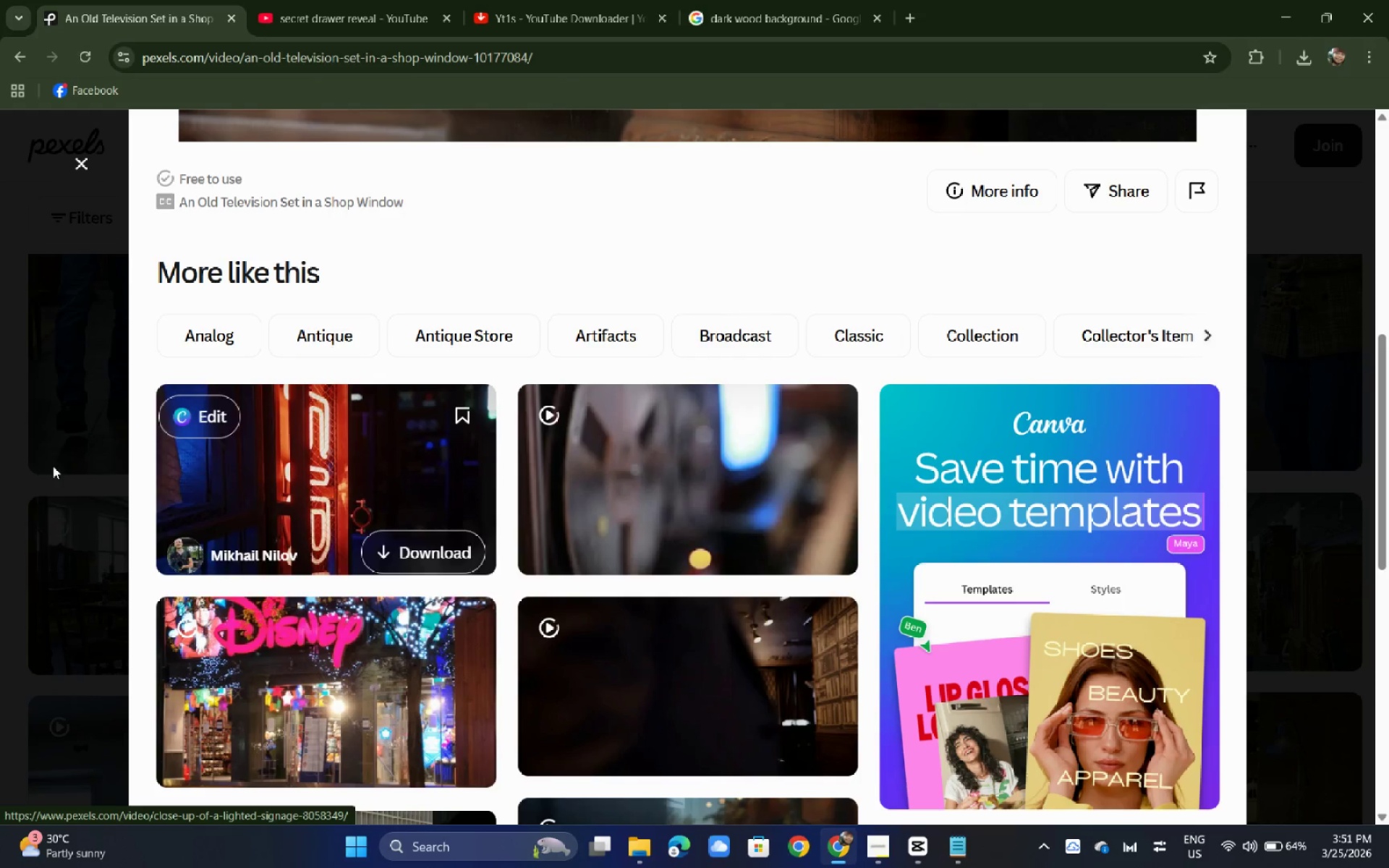 
left_click([0, 474])
 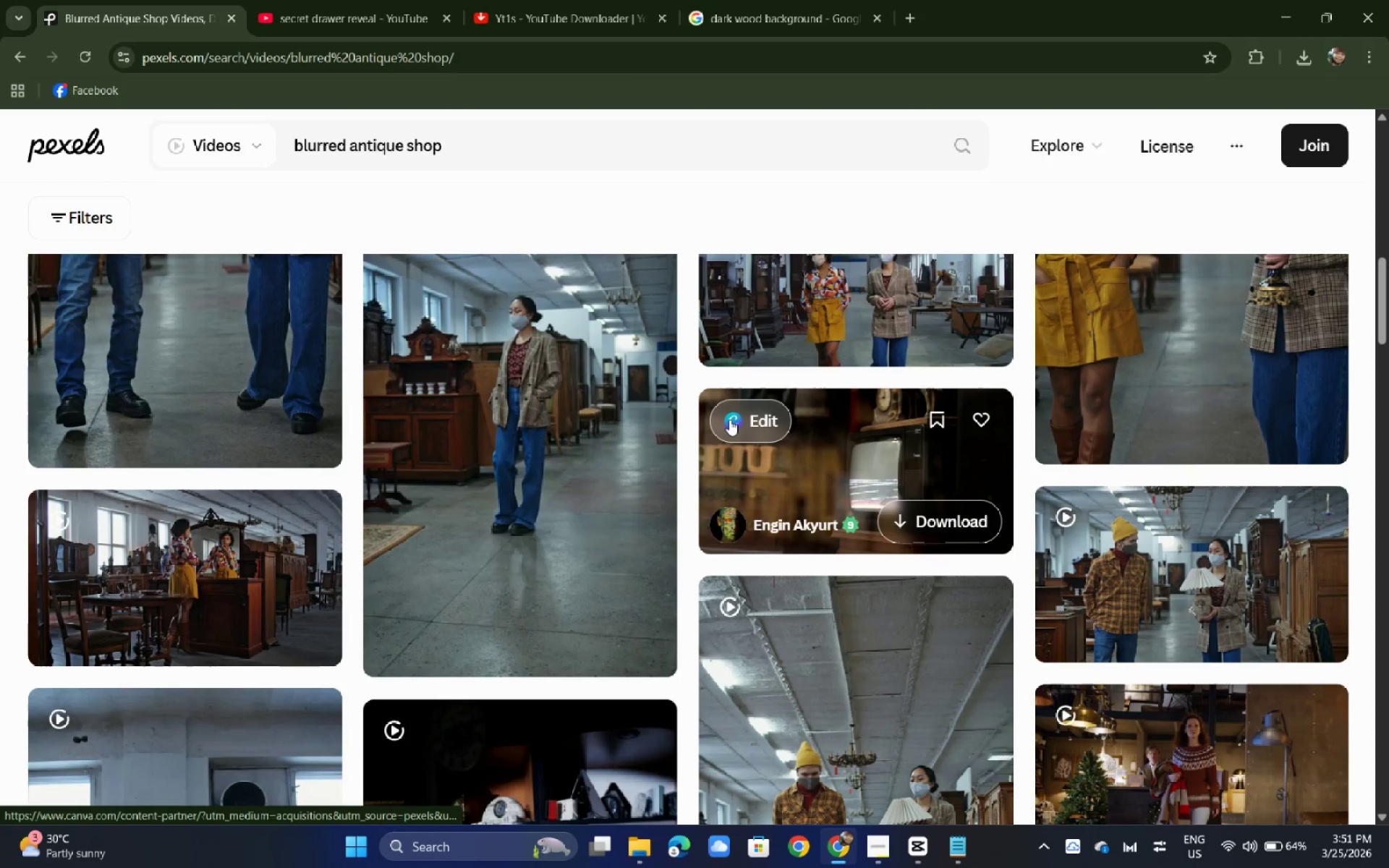 
scroll: coordinate [1040, 446], scroll_direction: down, amount: 8.0
 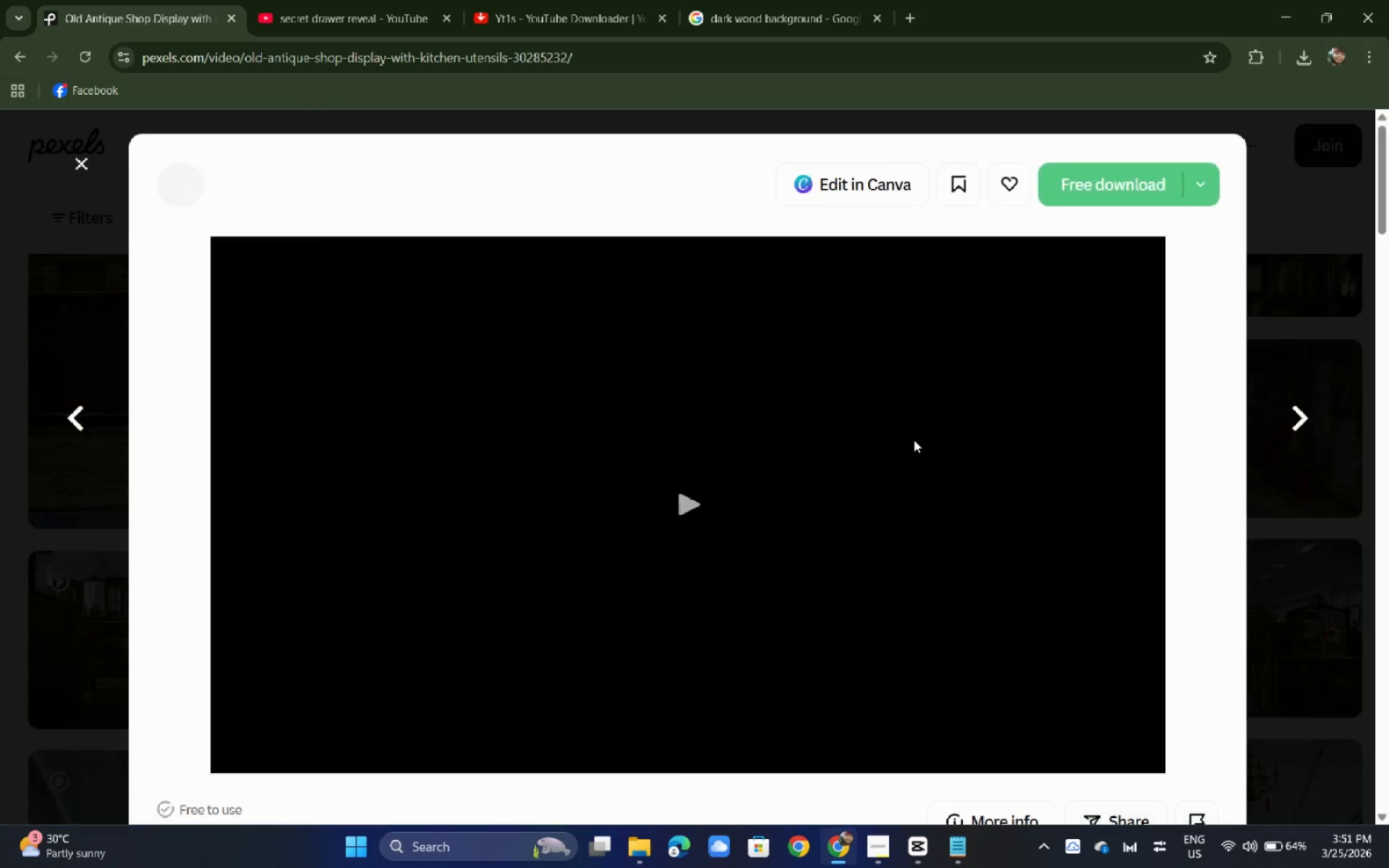 
wait(8.69)
 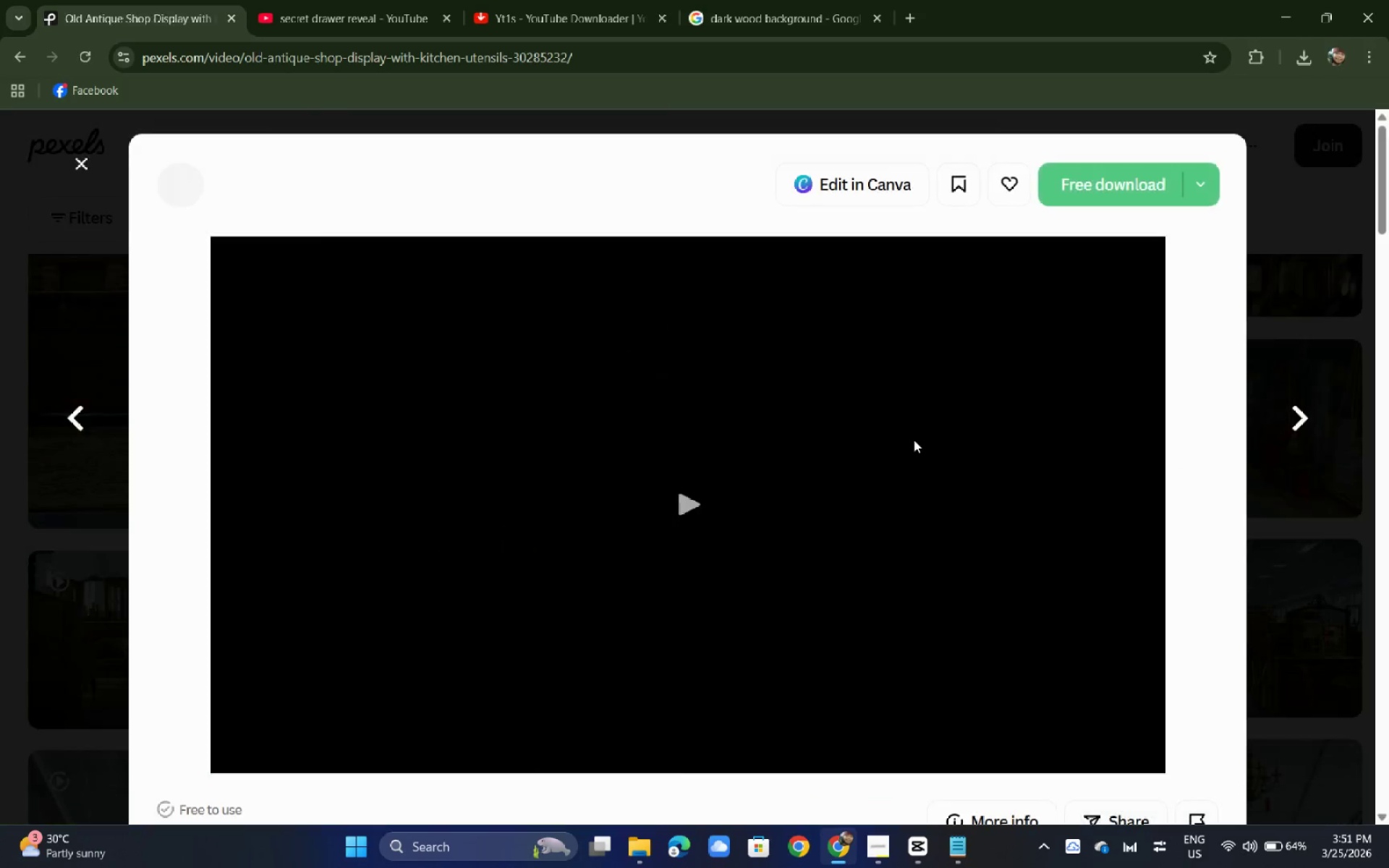 
left_click([1109, 194])
 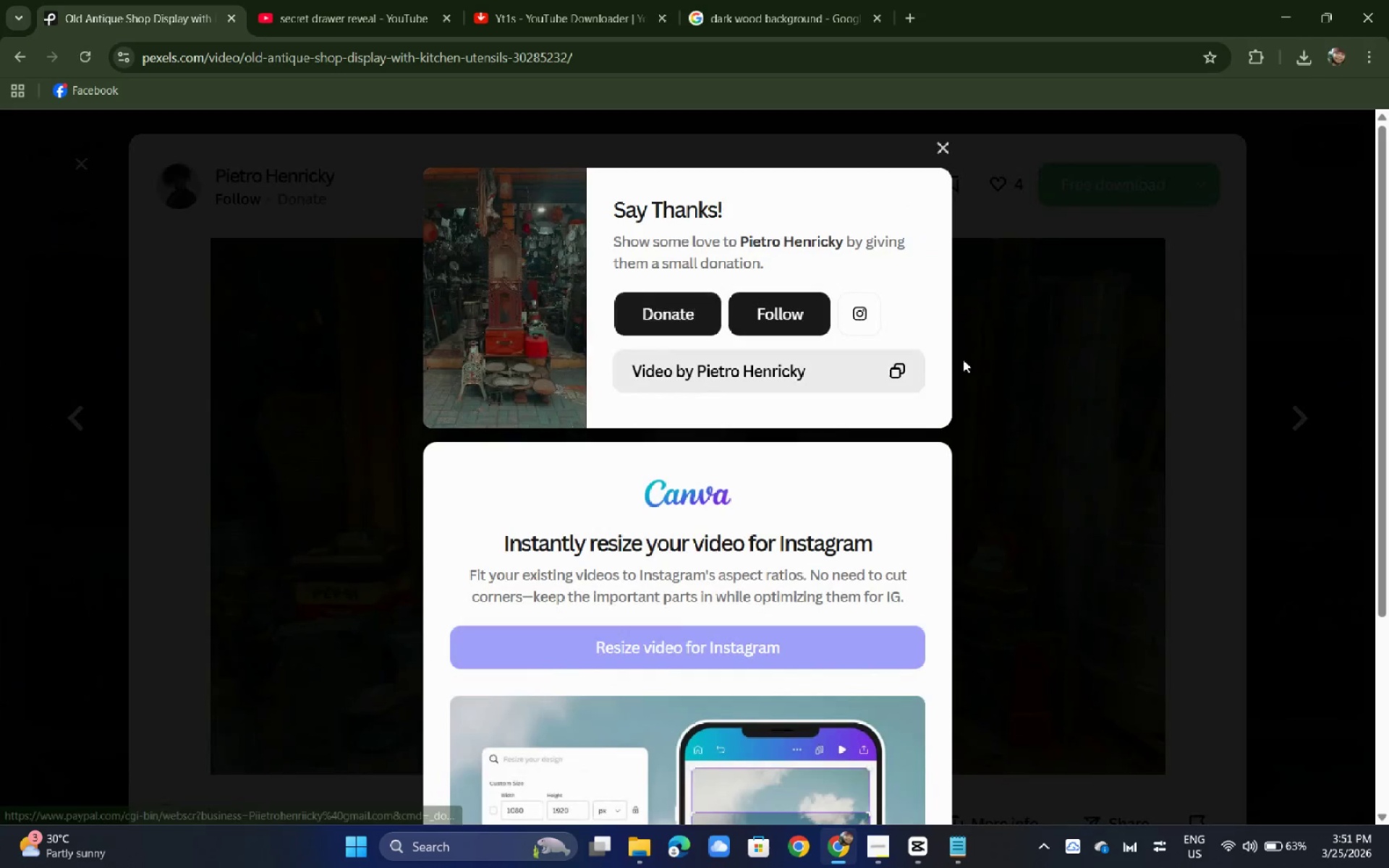 
left_click([1014, 359])
 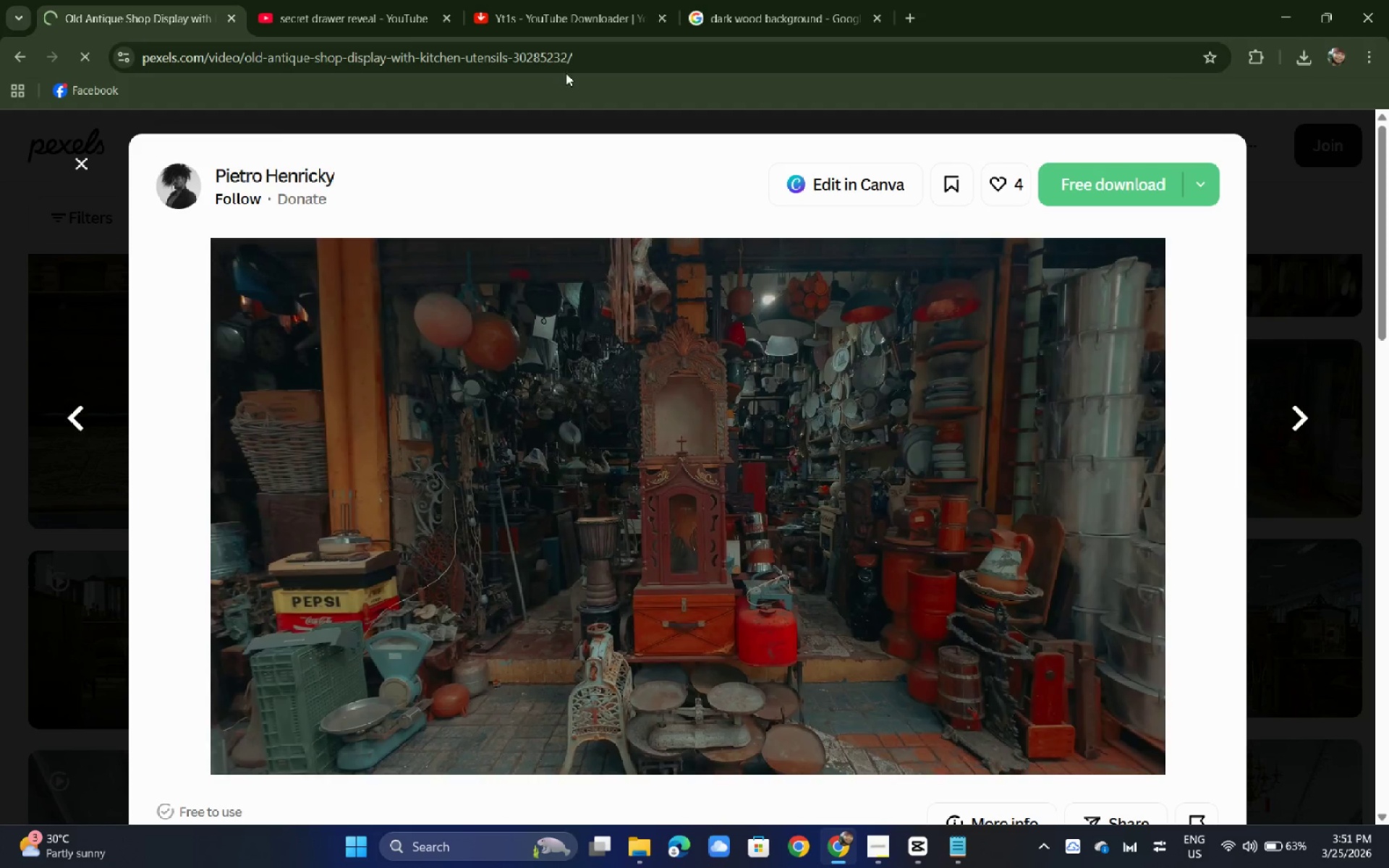 
left_click([583, 61])
 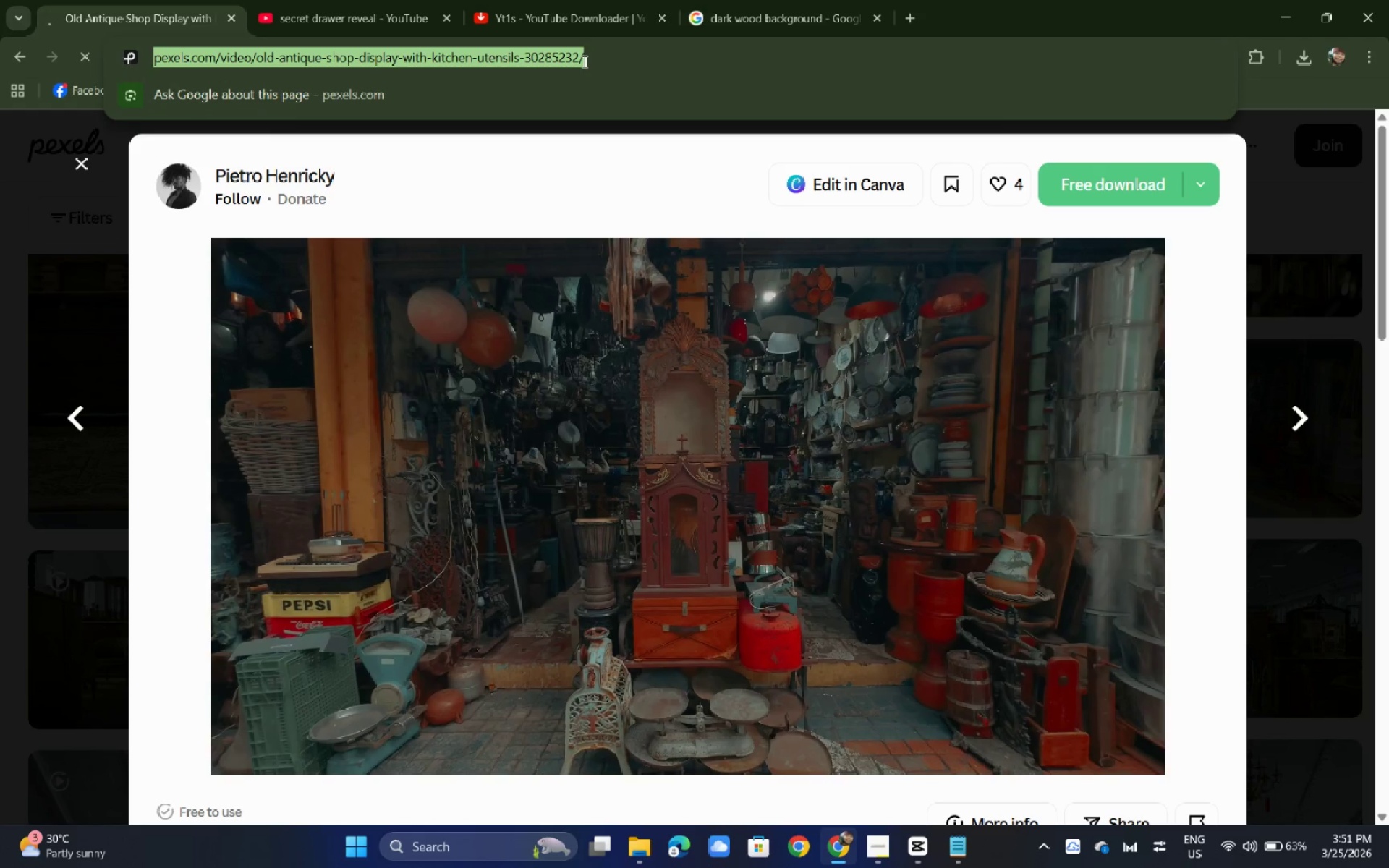 
key(Control+C)
 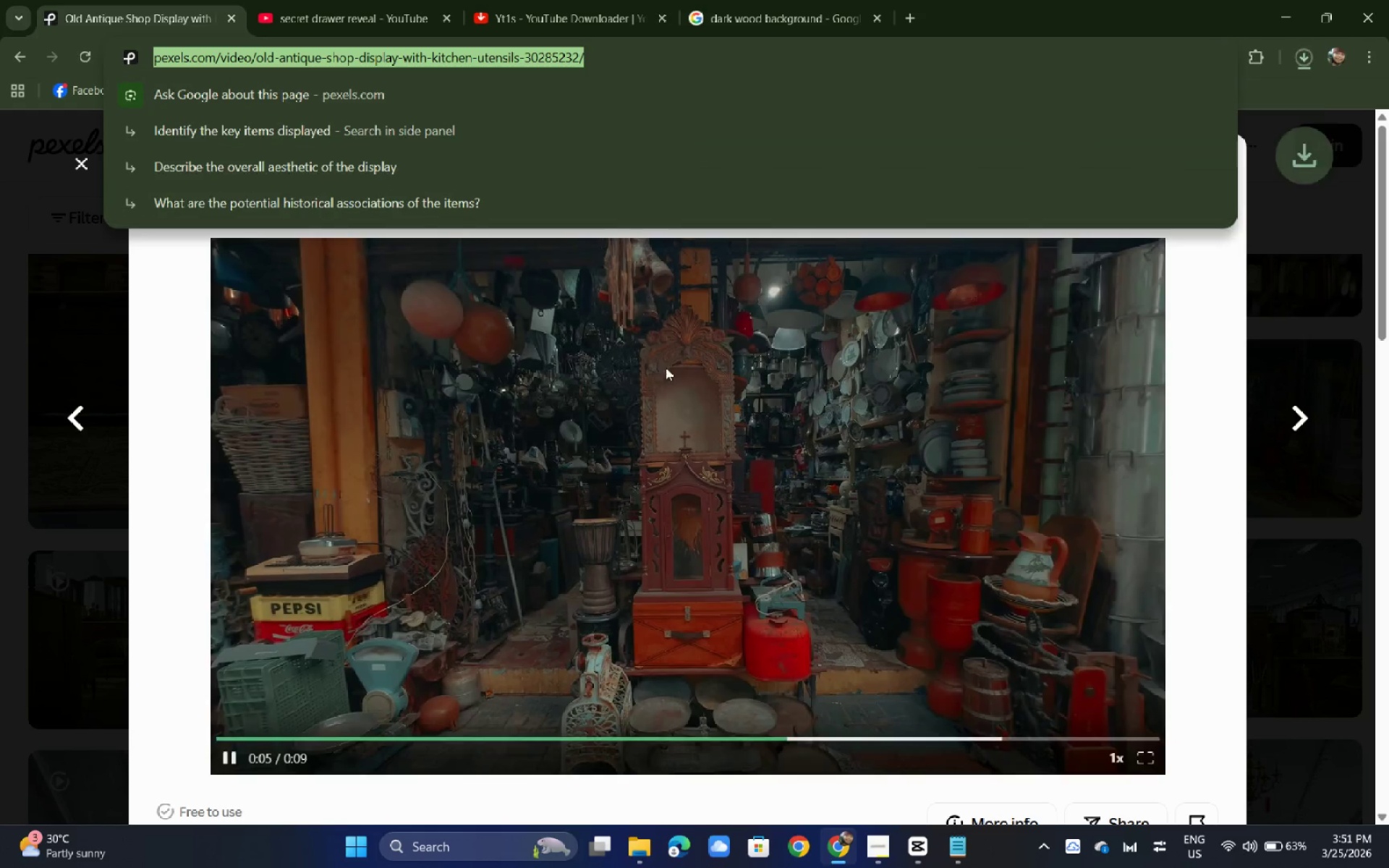 
key(Control+C)
 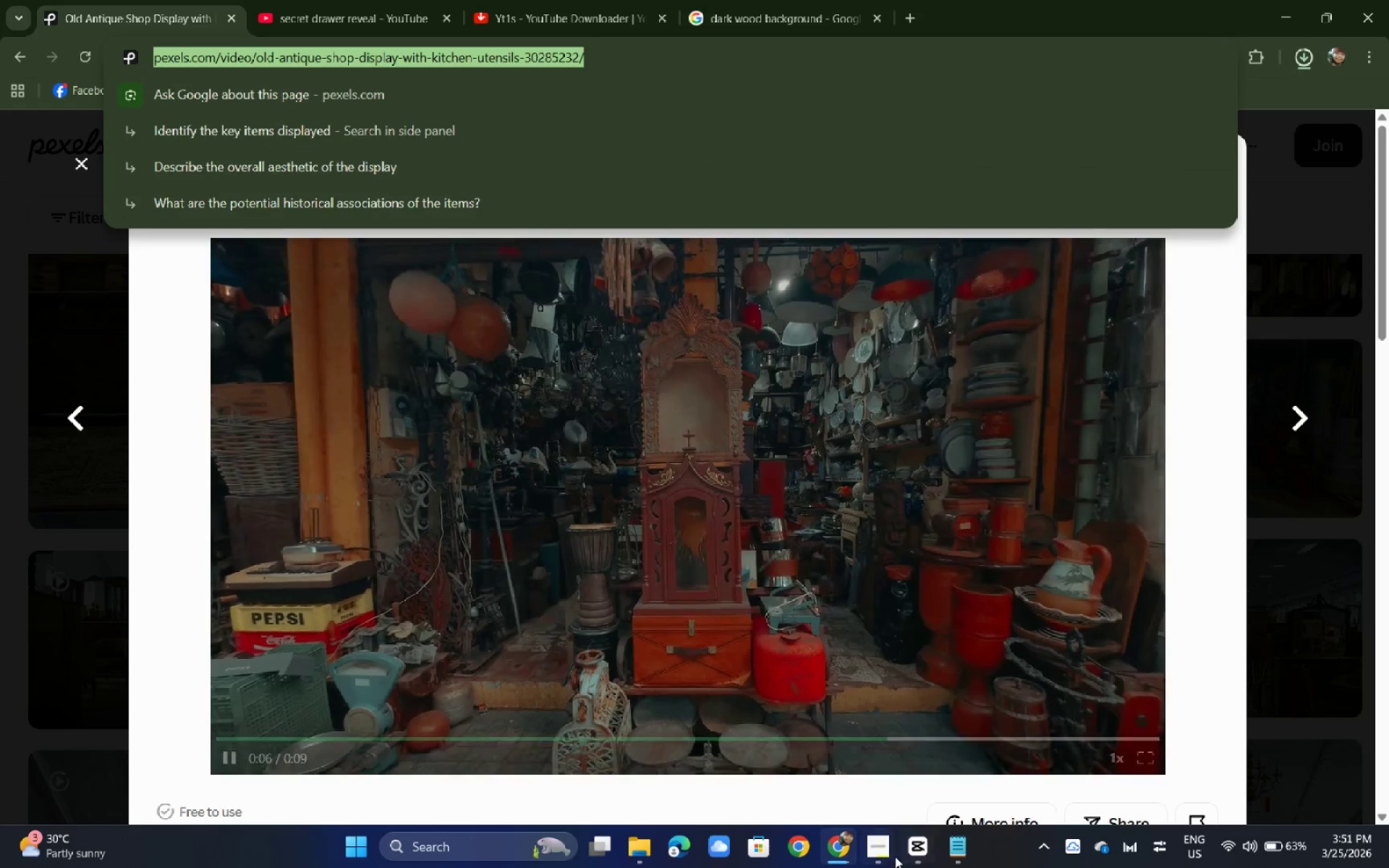 
left_click([964, 855])
 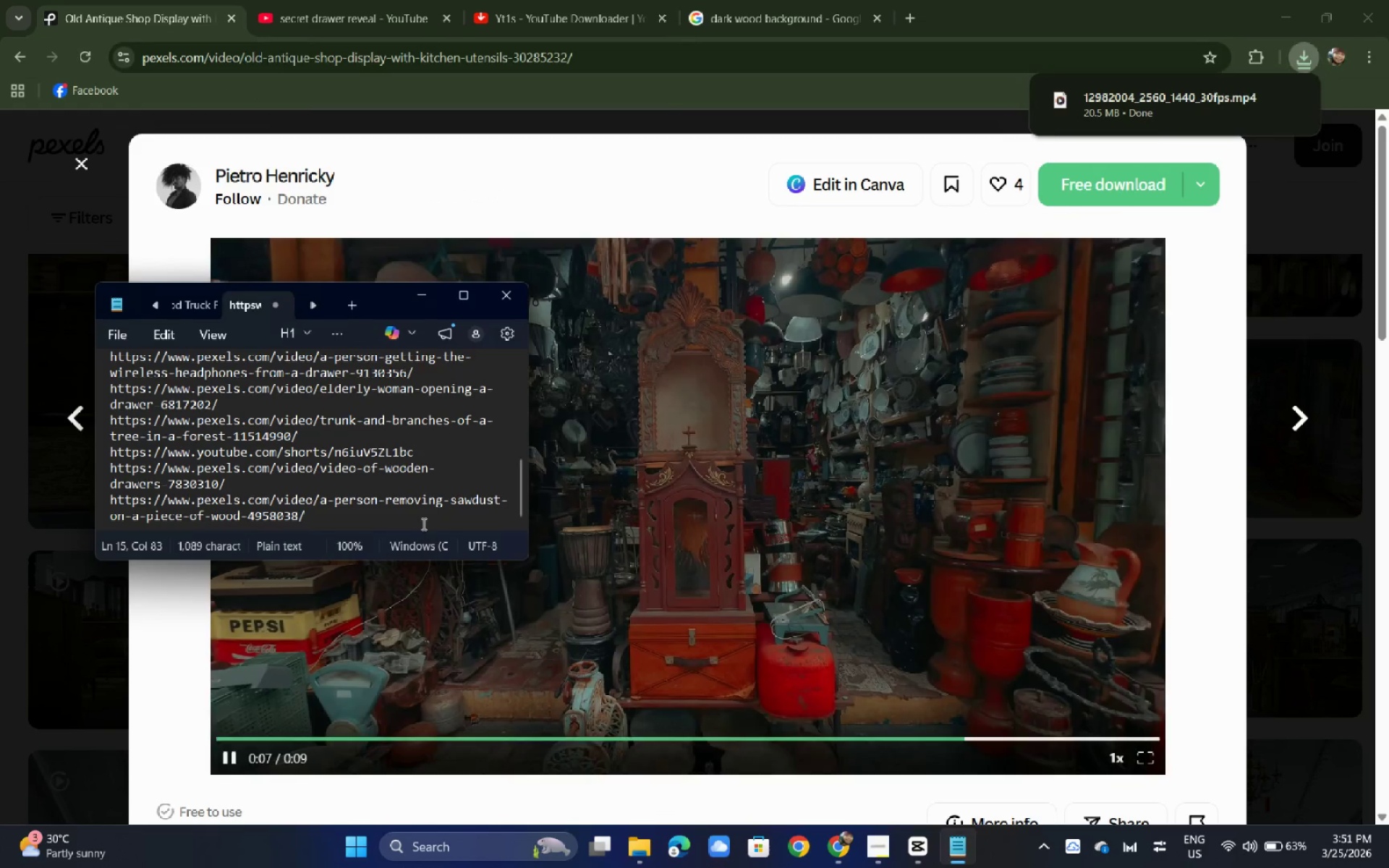 
left_click([408, 516])
 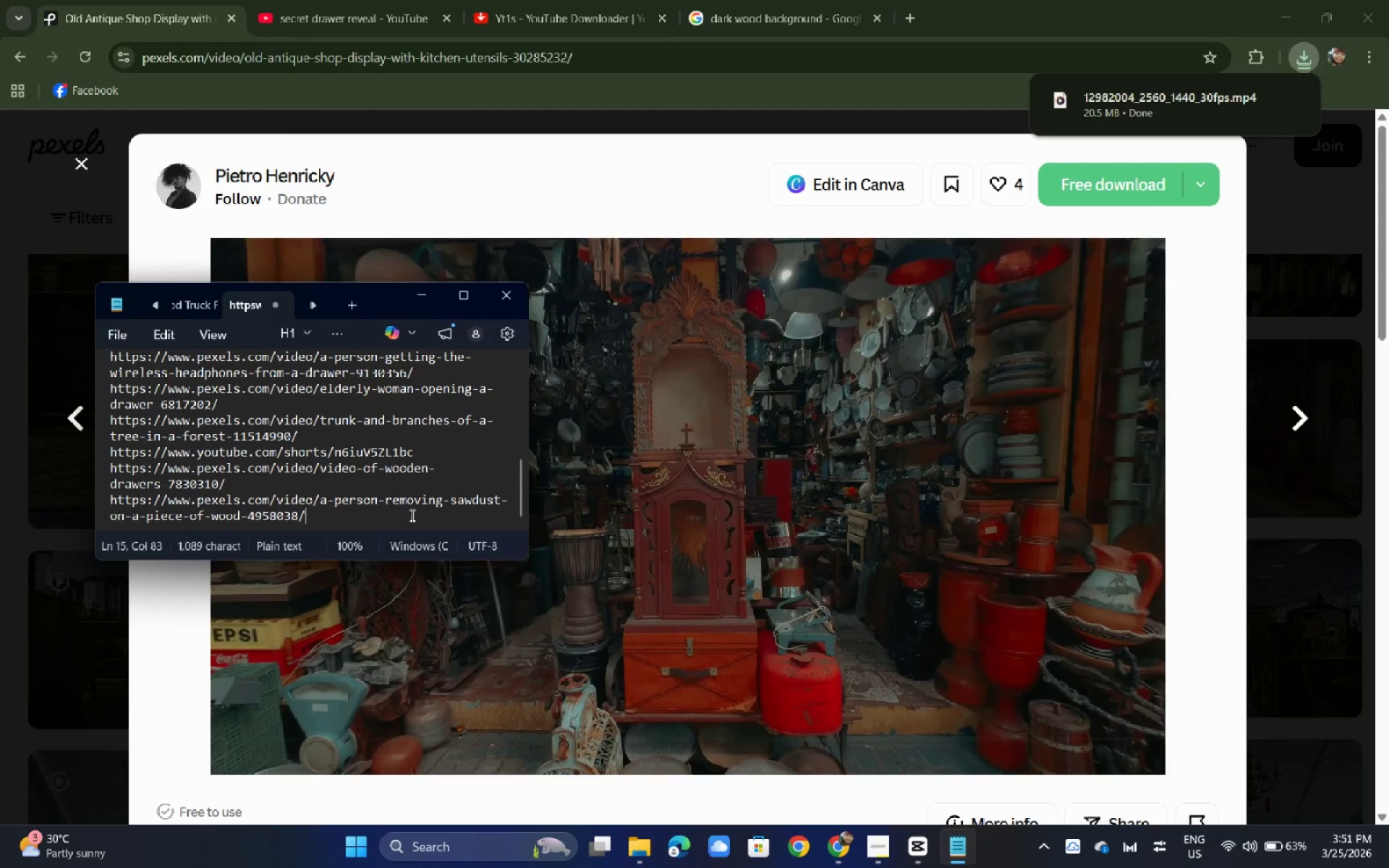 
key(Enter)
 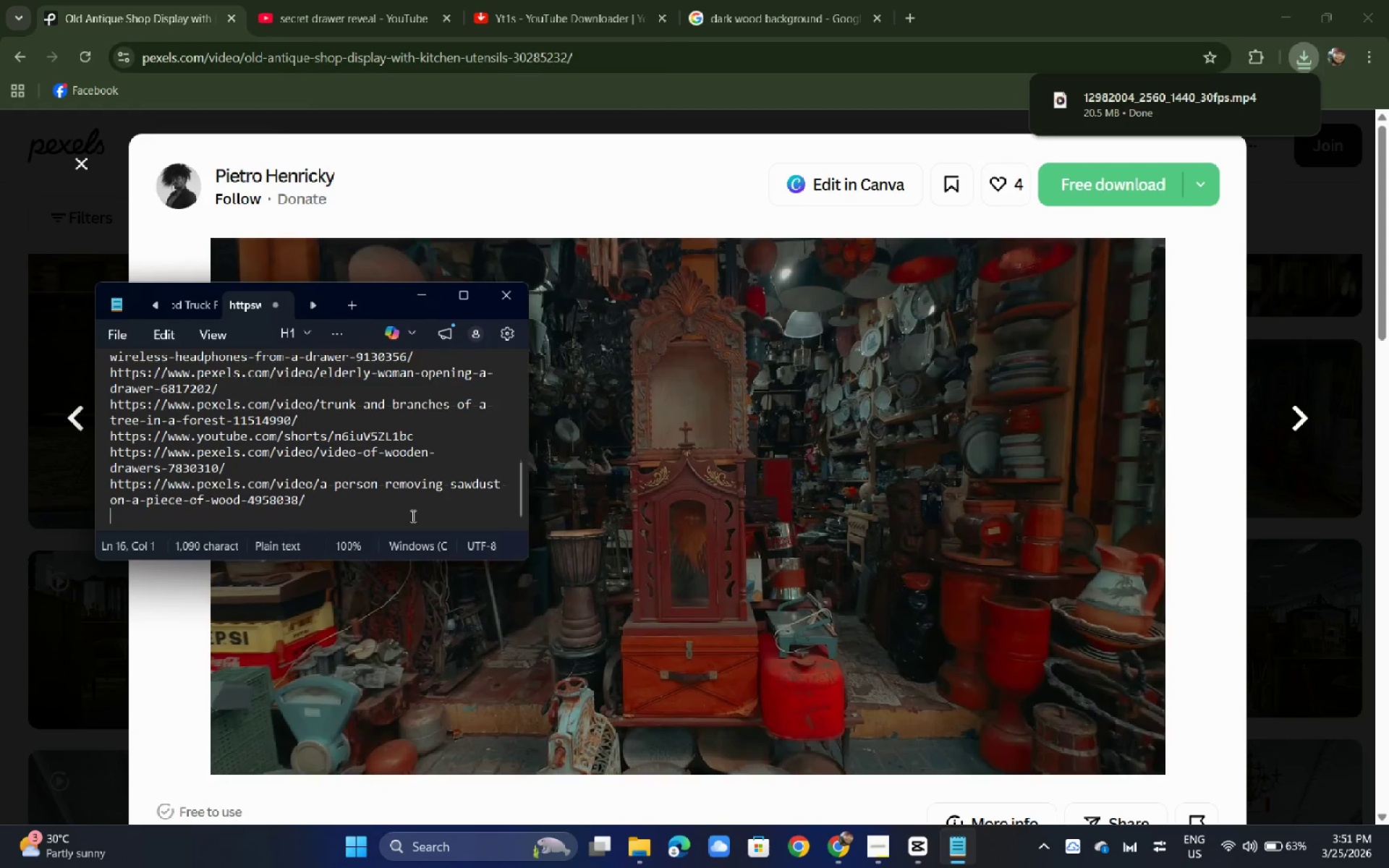 
key(Control+ControlLeft)
 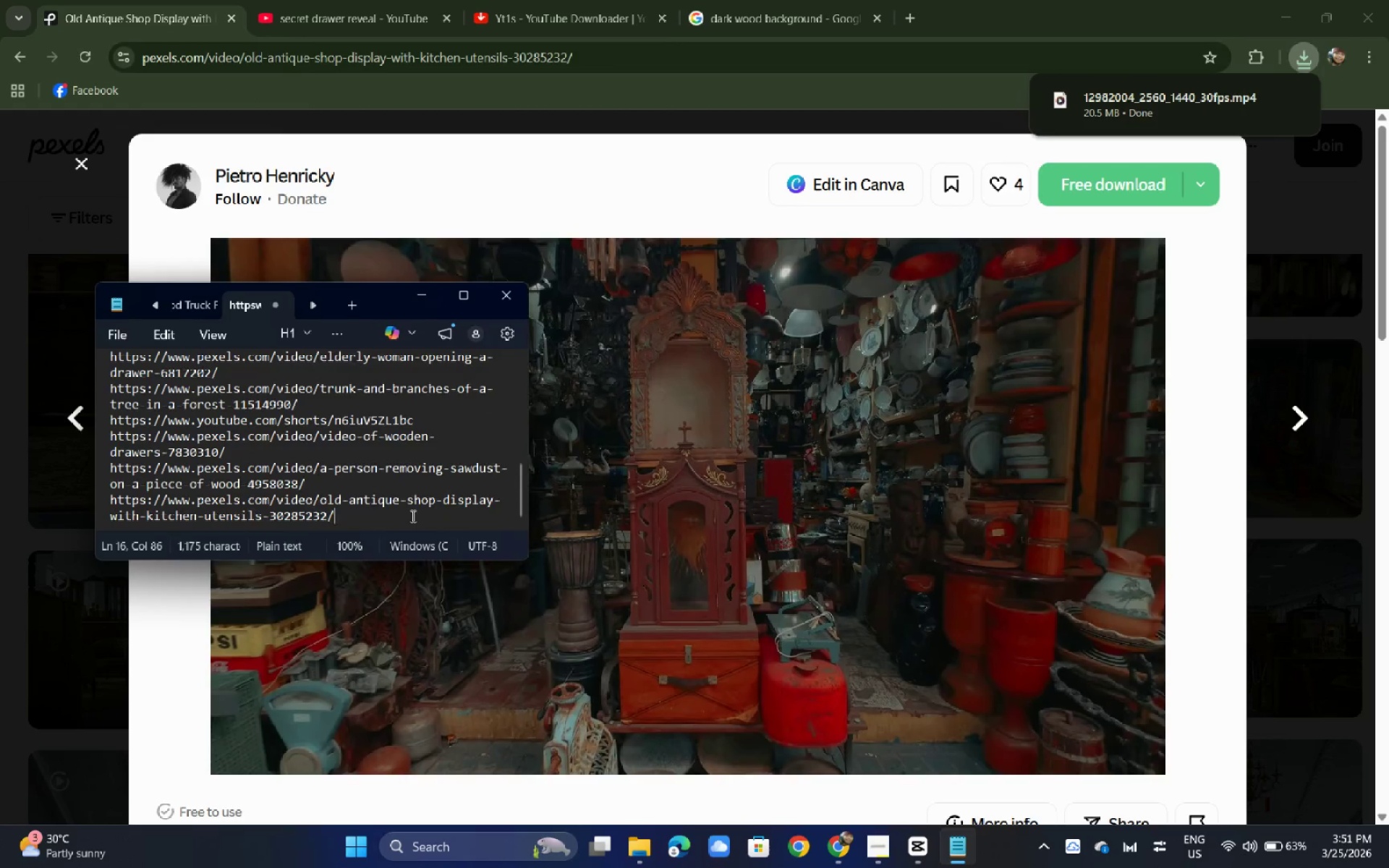 
key(Control+V)
 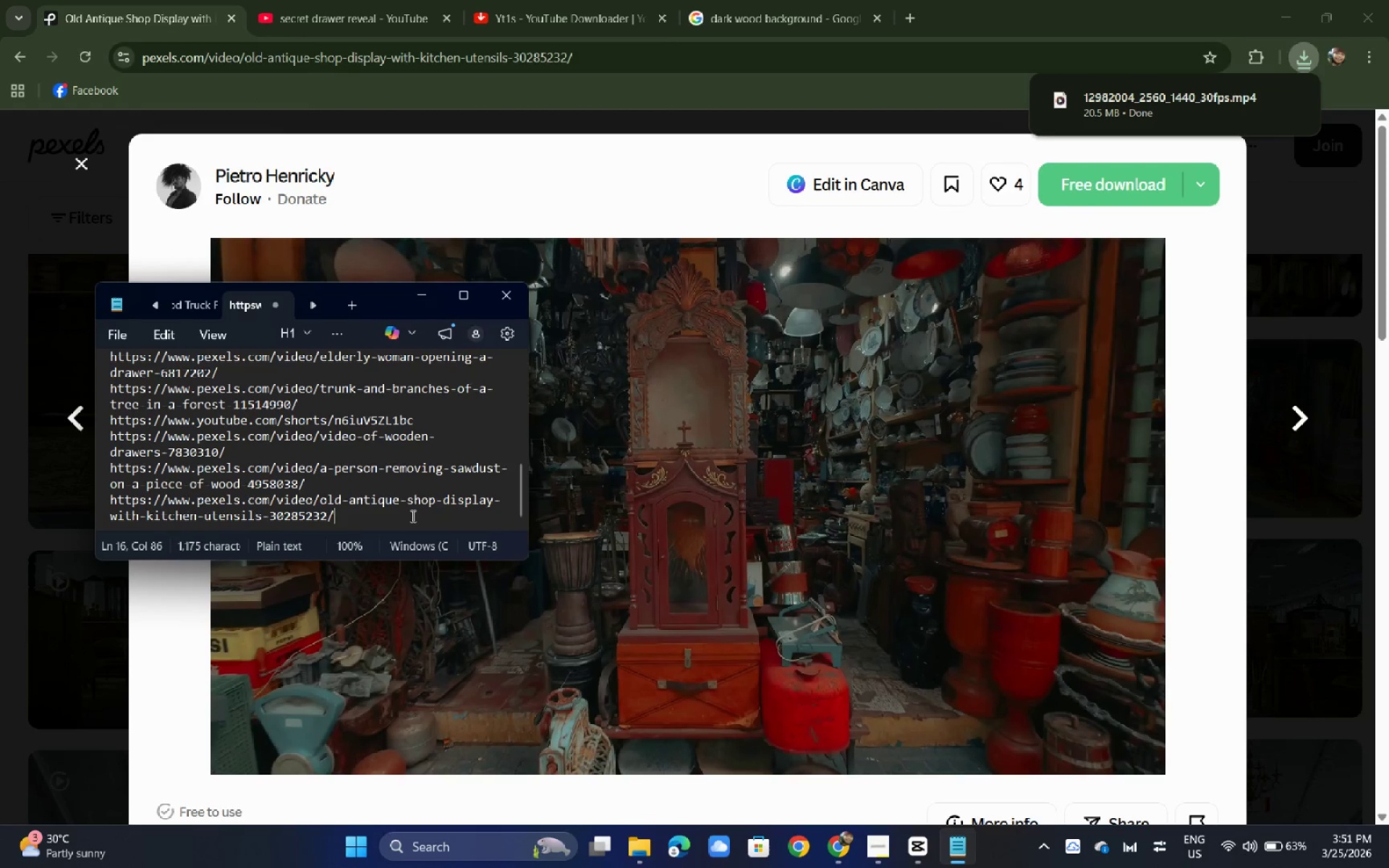 
key(Alt+AltLeft)
 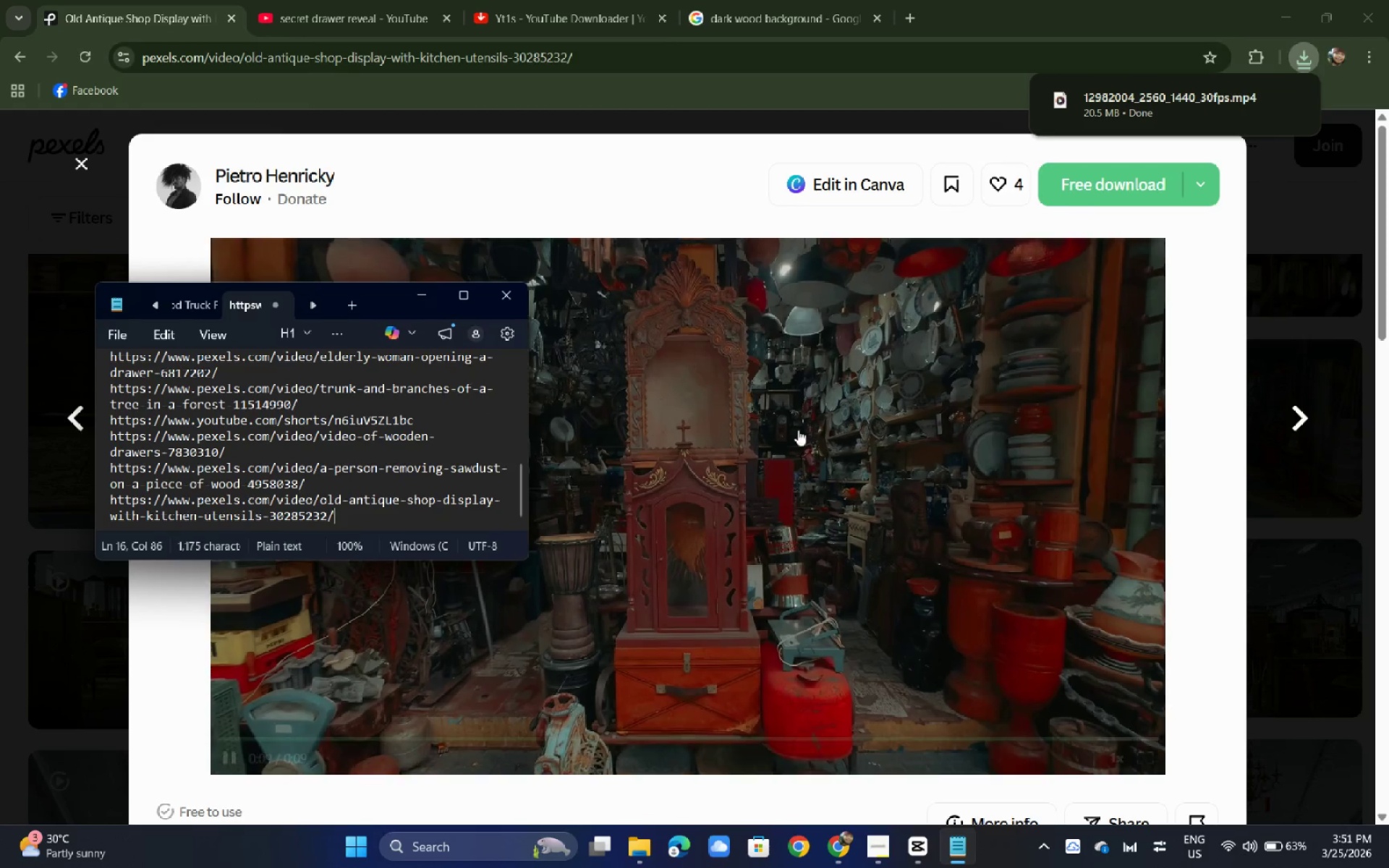 
key(Alt+Tab)
 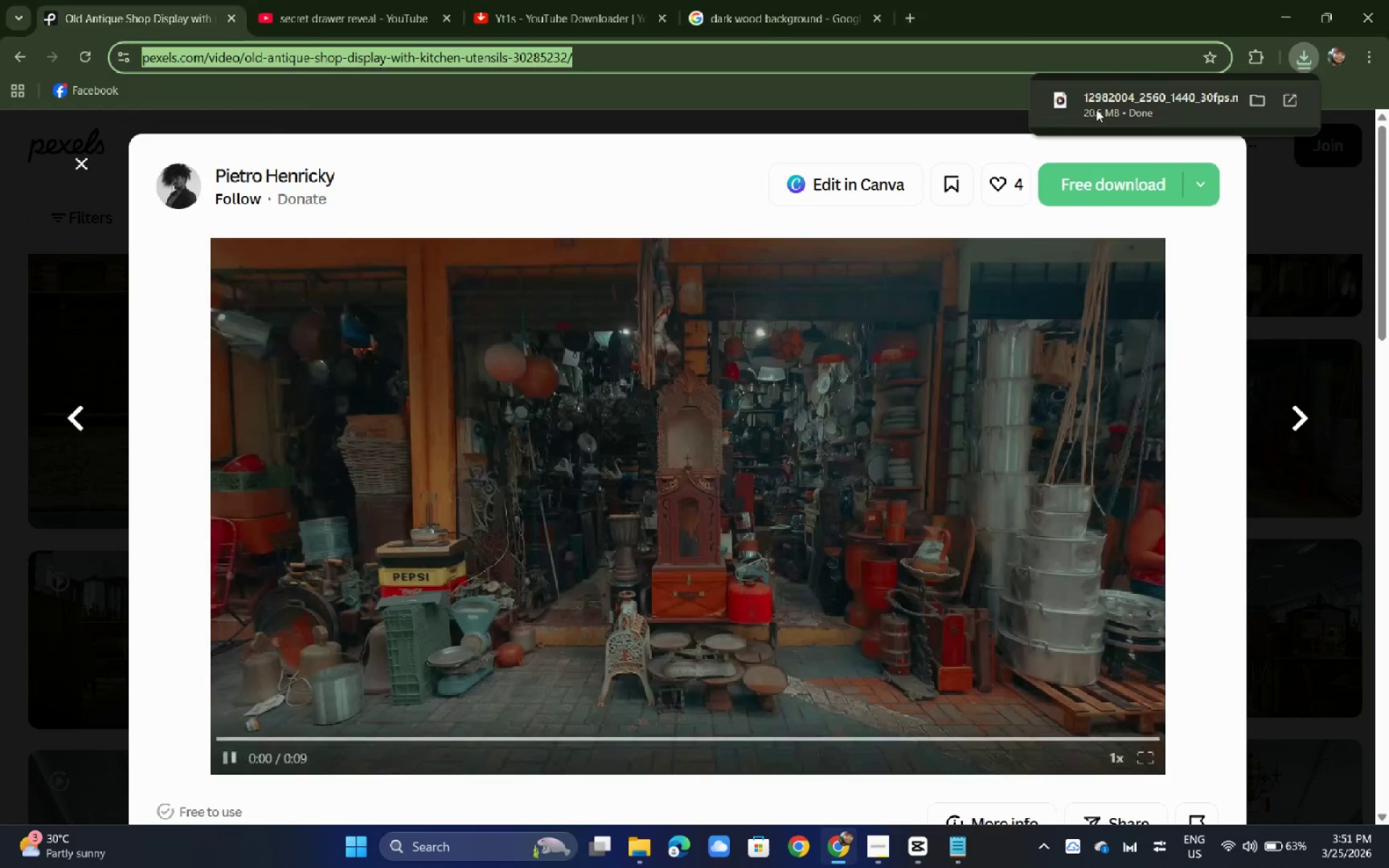 
left_click_drag(start_coordinate=[1096, 109], to_coordinate=[381, 339])
 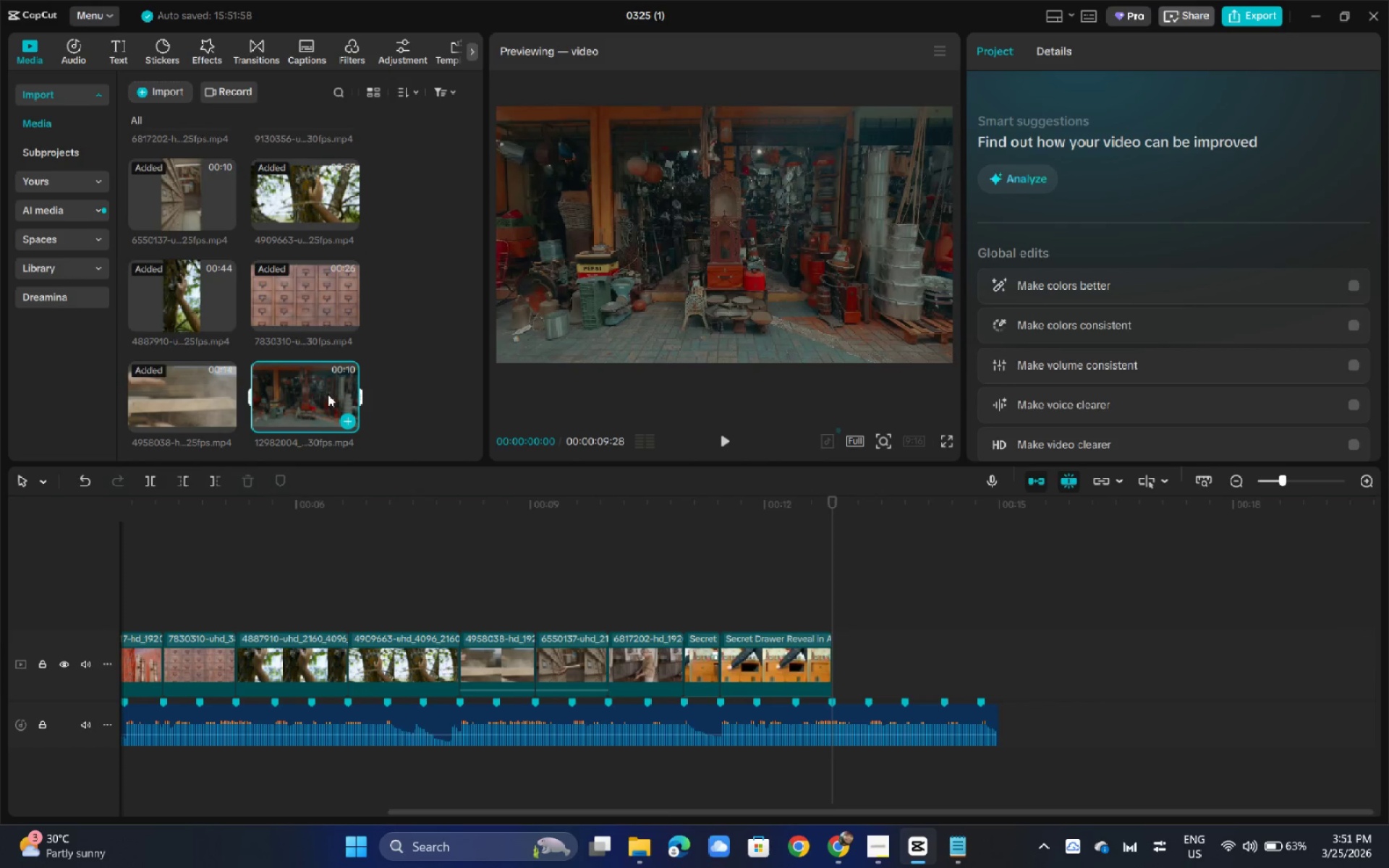 
key(Alt+Tab)
 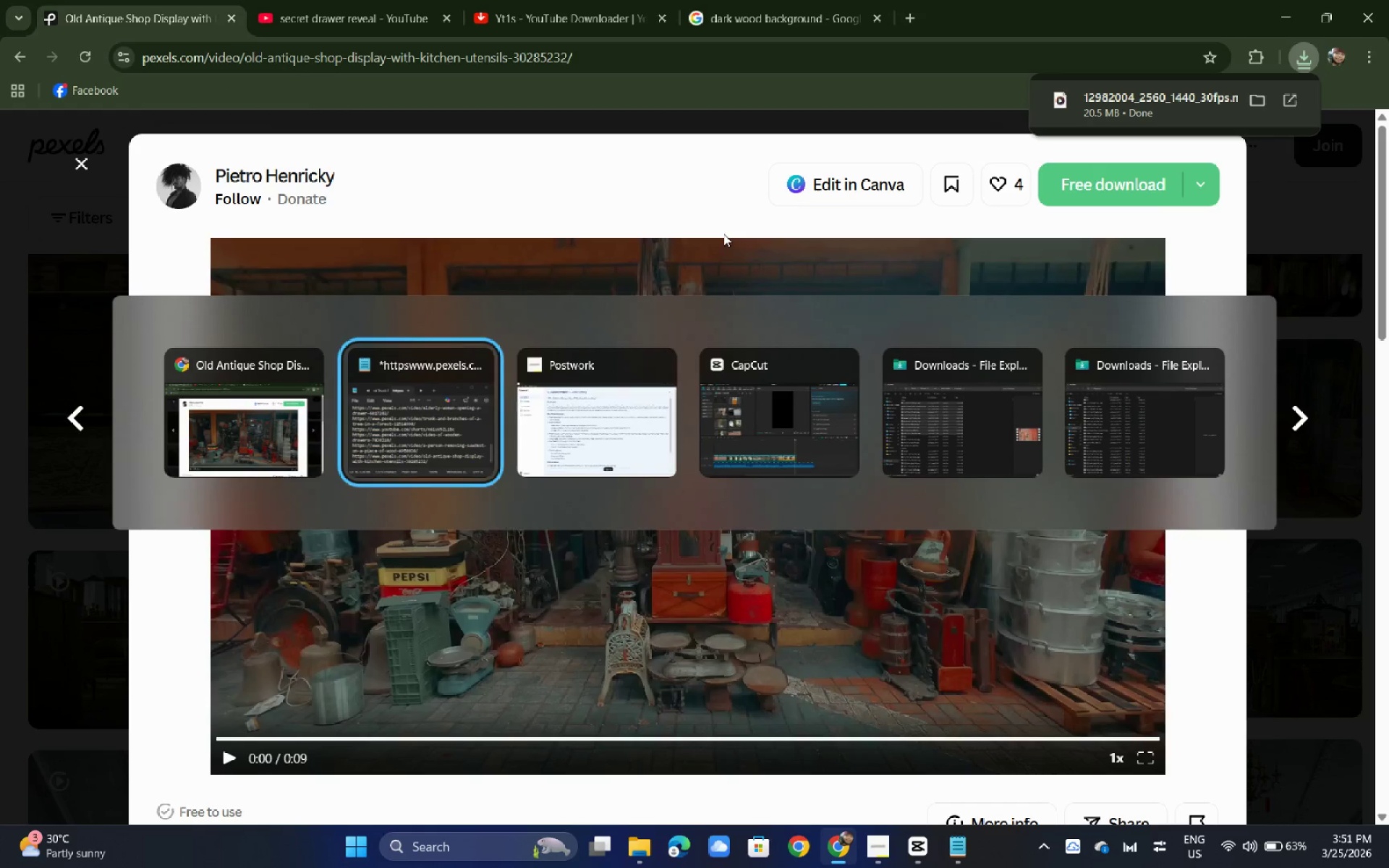 
key(Alt+Tab)
 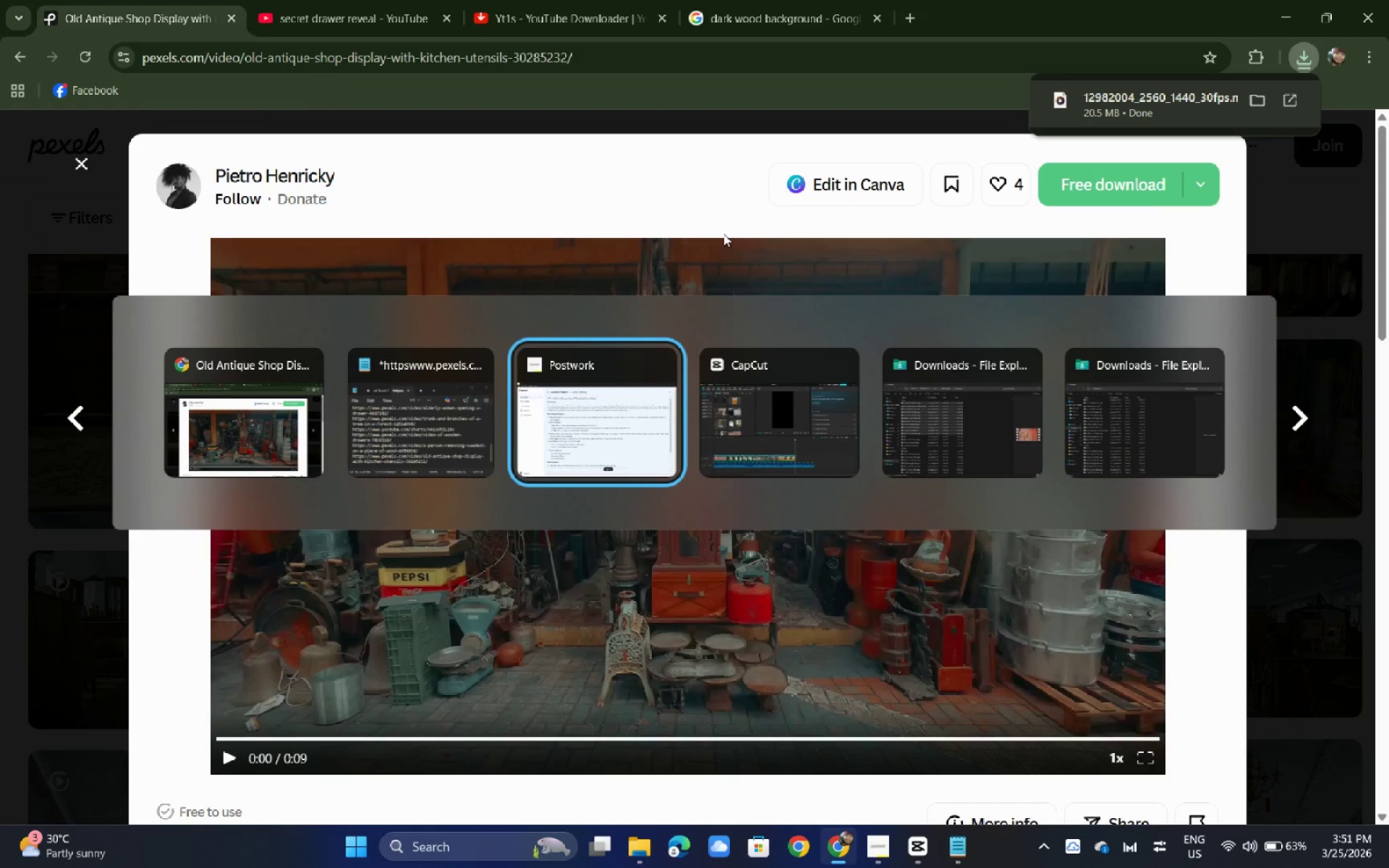 
key(Alt+Tab)
 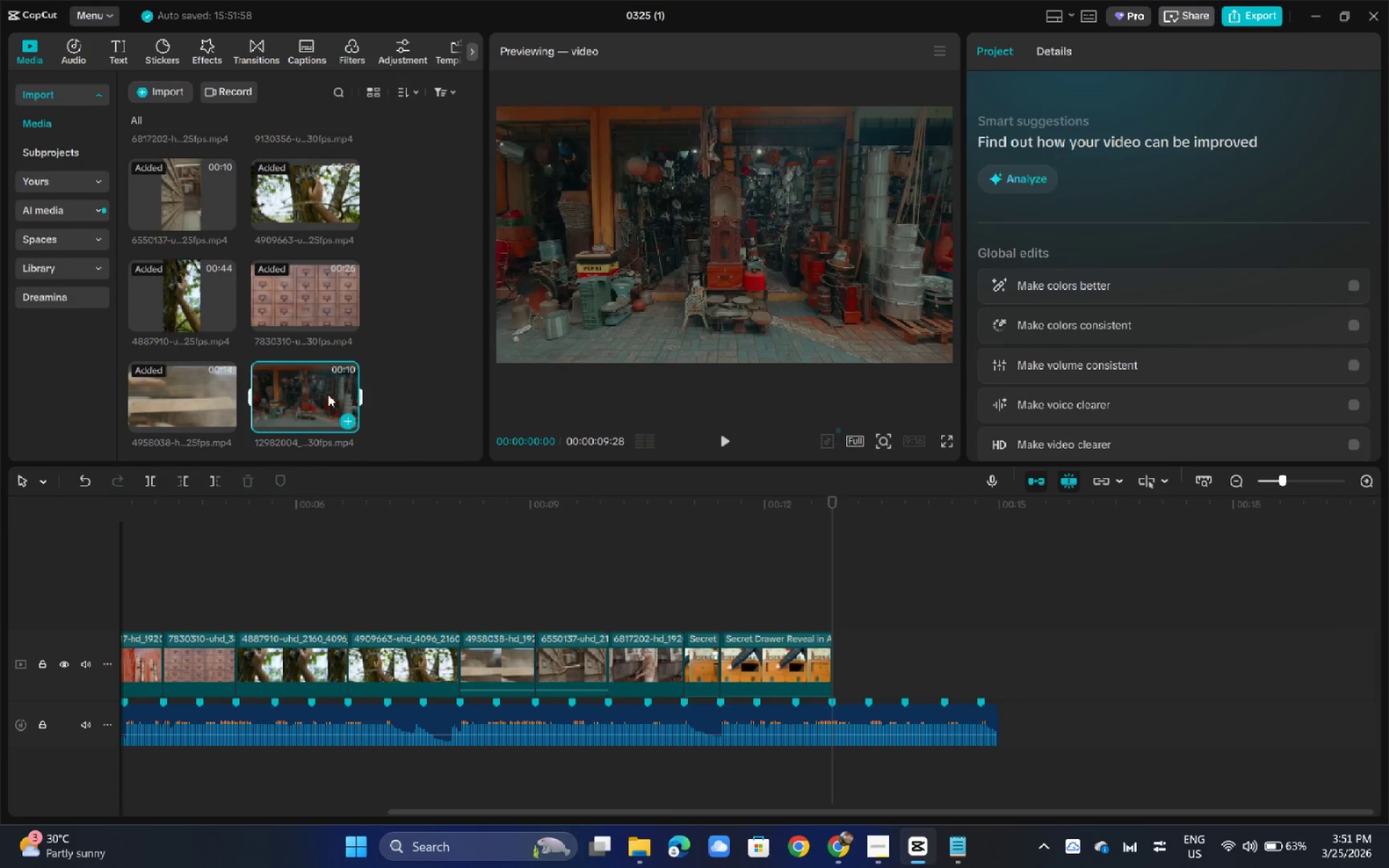 
left_click_drag(start_coordinate=[292, 403], to_coordinate=[832, 664])
 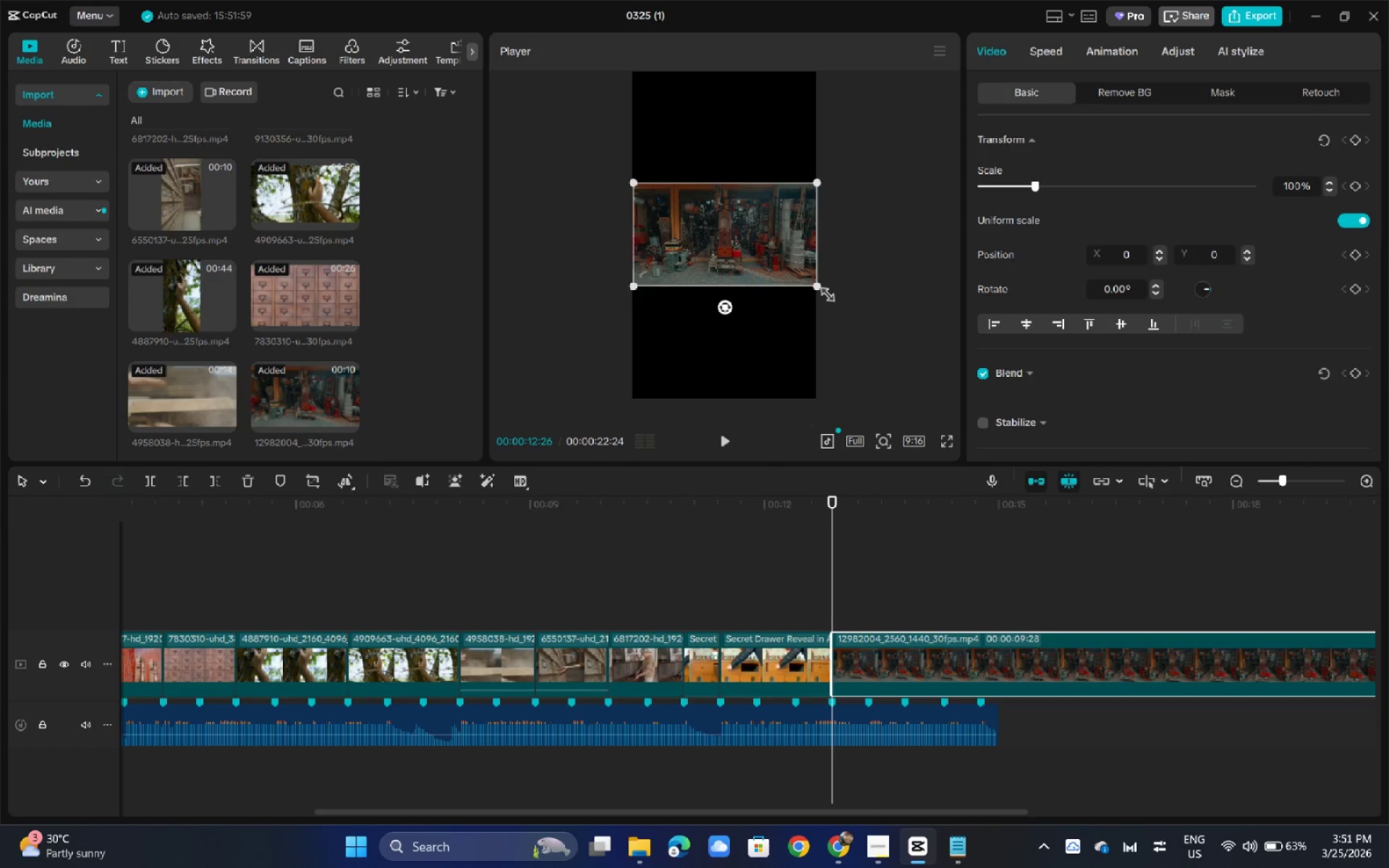 
left_click_drag(start_coordinate=[820, 288], to_coordinate=[1069, 554])
 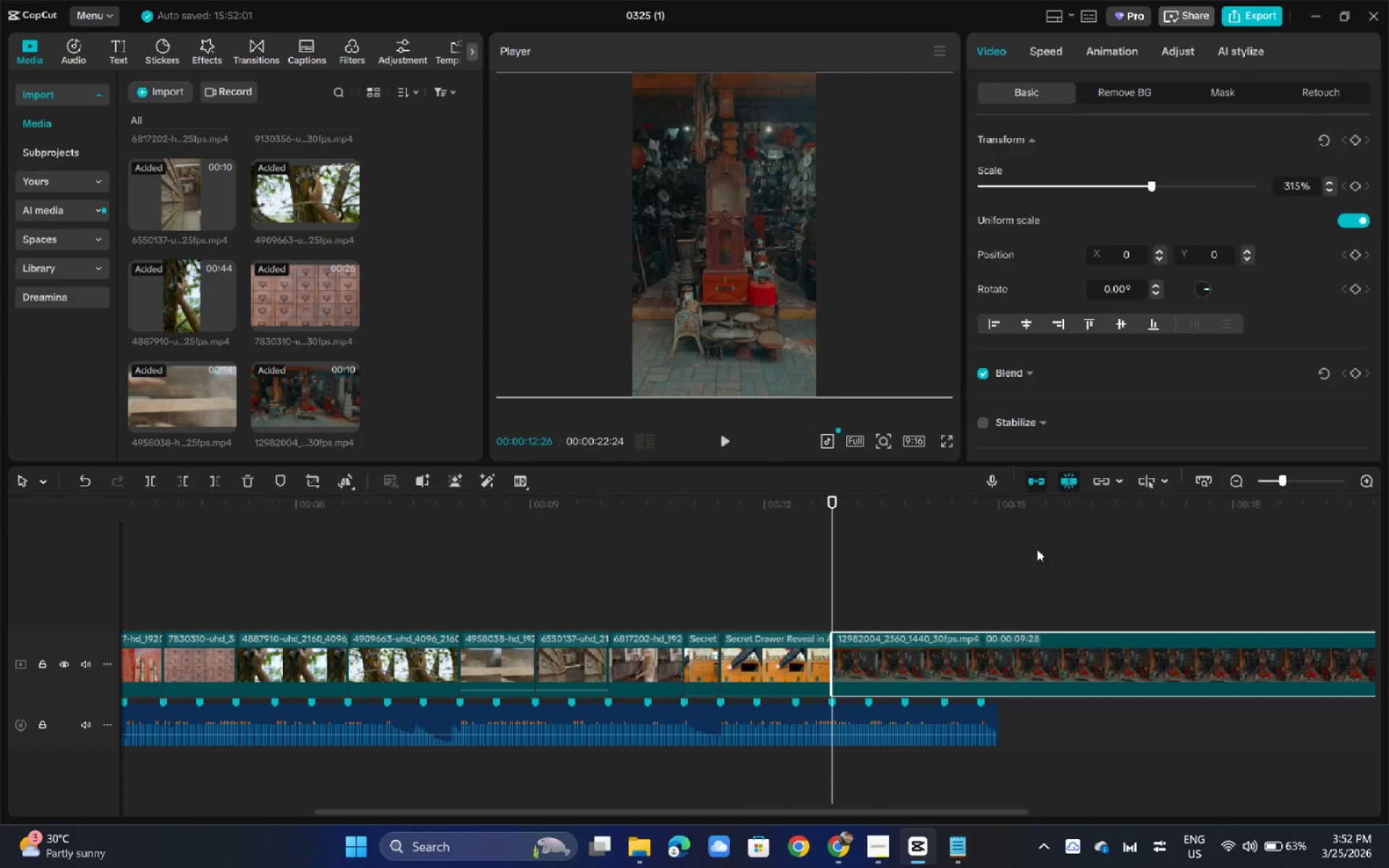 
key(Space)
 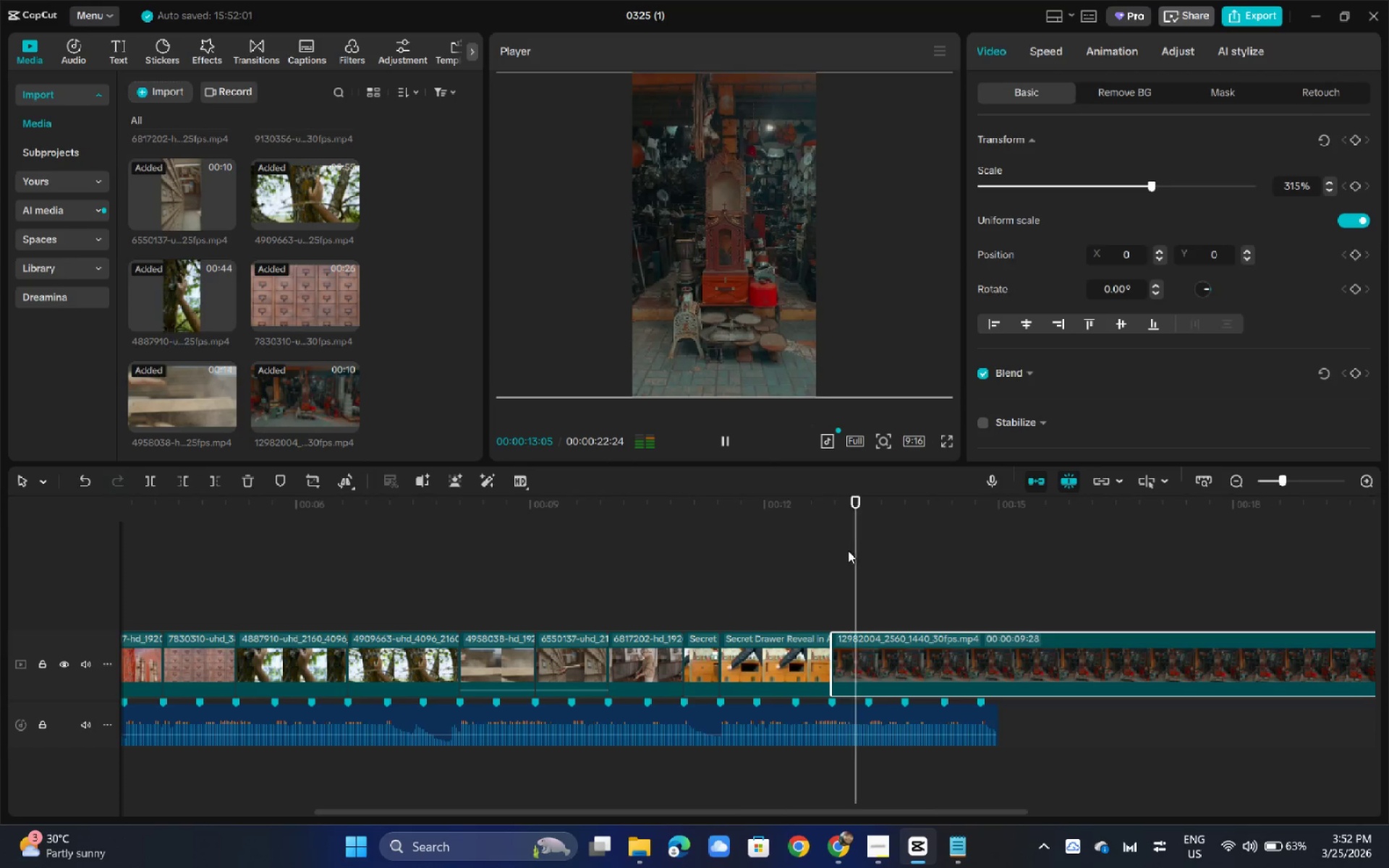 
key(Space)
 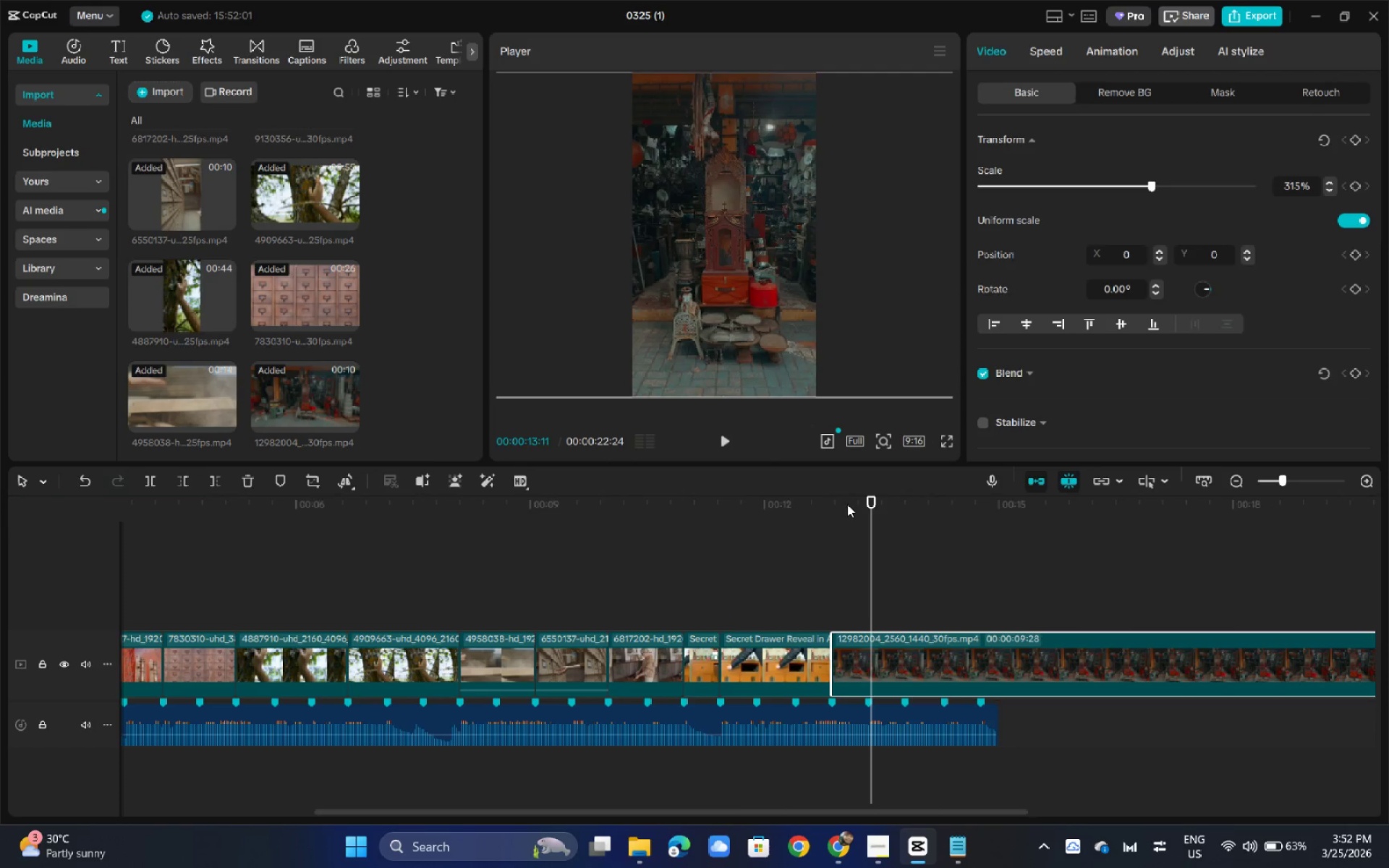 
key(Space)
 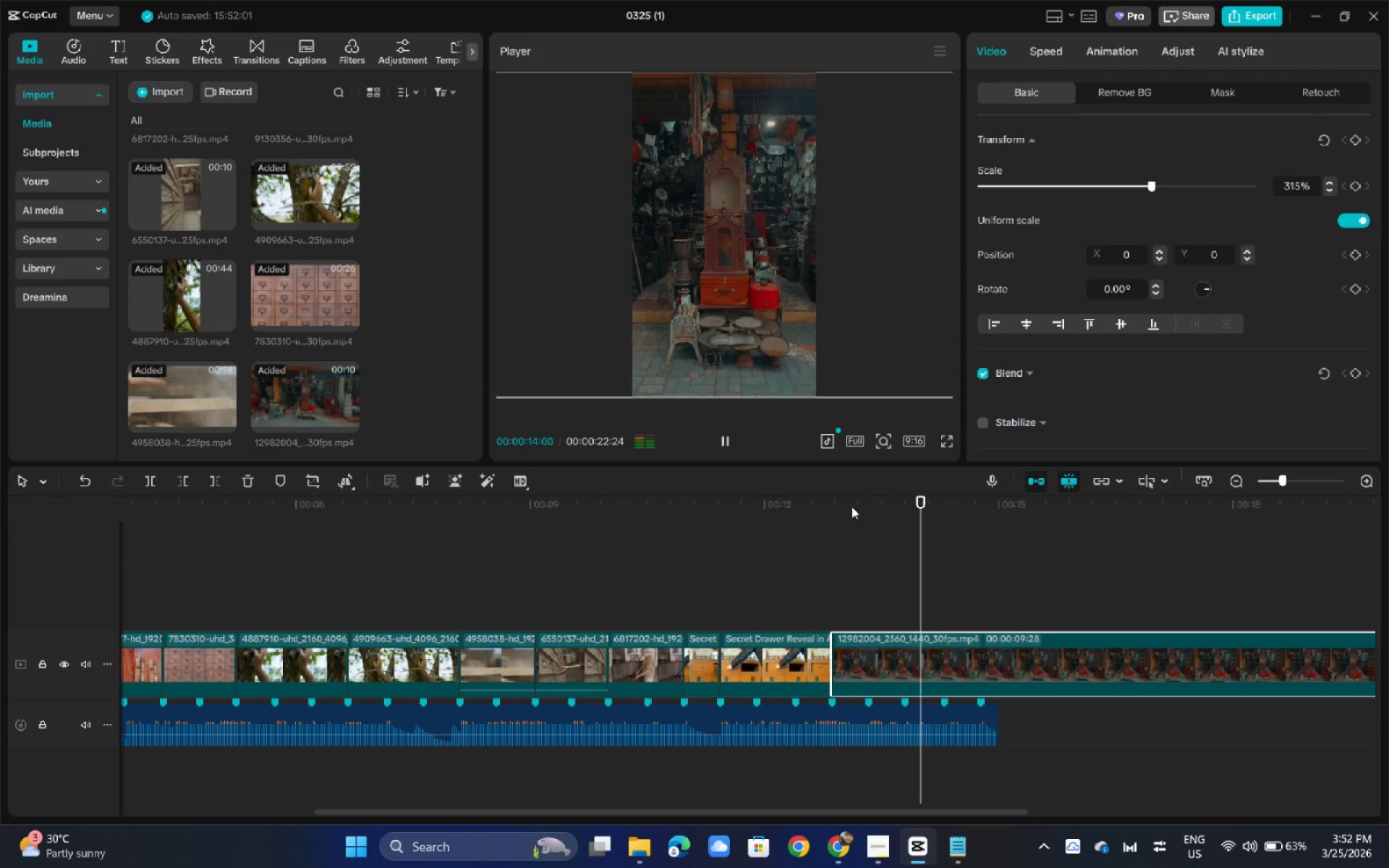 
key(Space)
 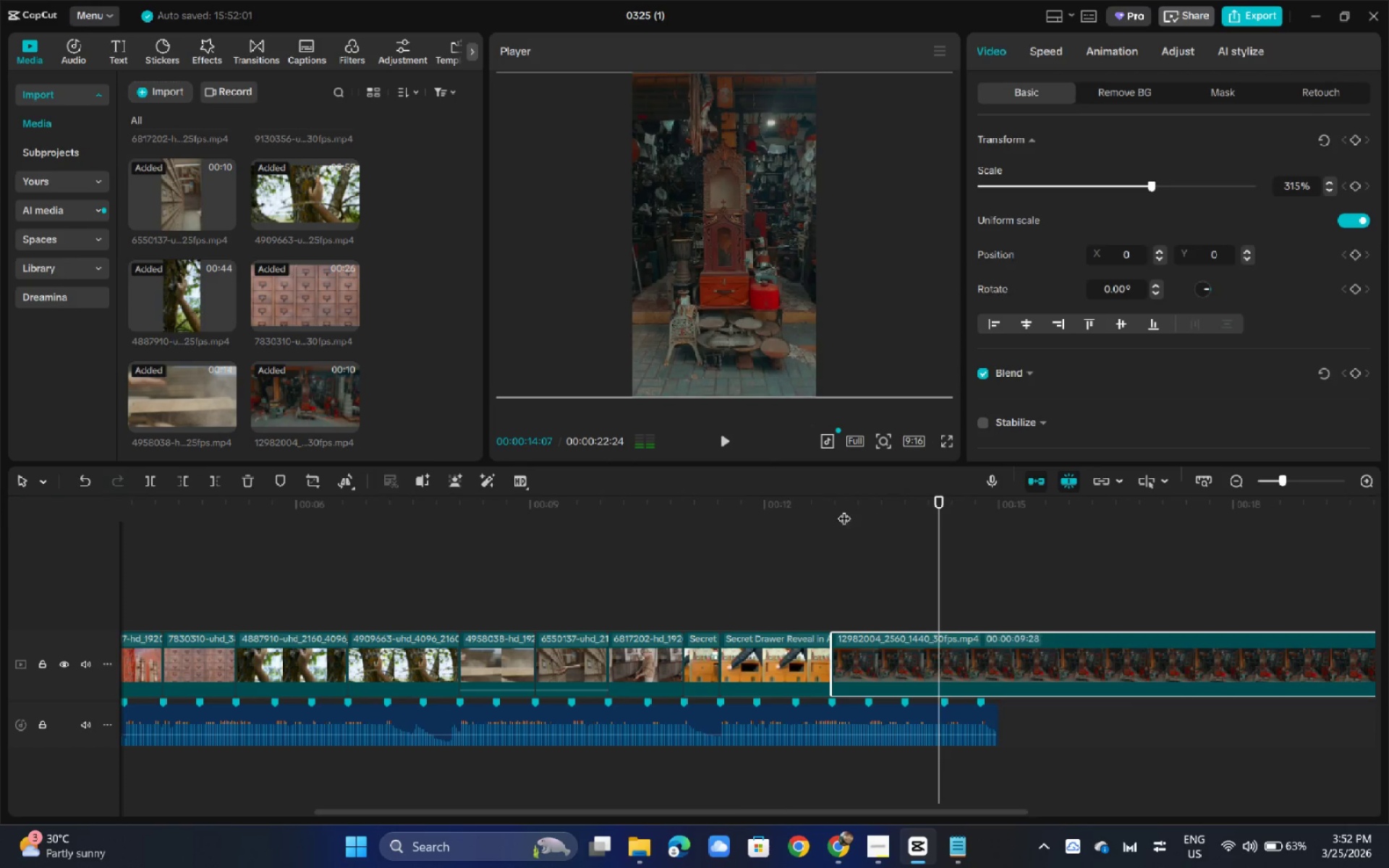 
left_click_drag(start_coordinate=[846, 509], to_coordinate=[804, 510])
 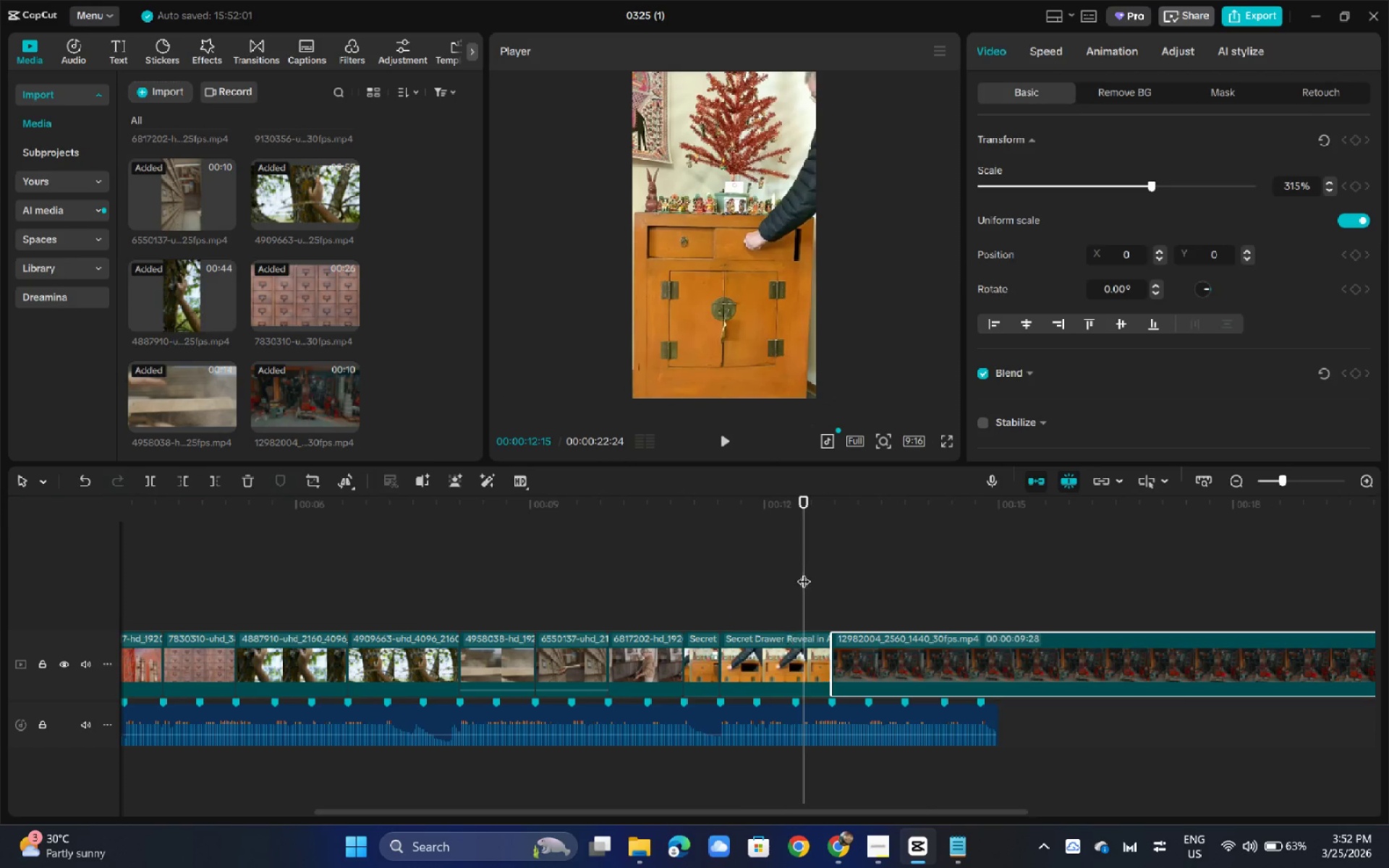 
key(Space)
 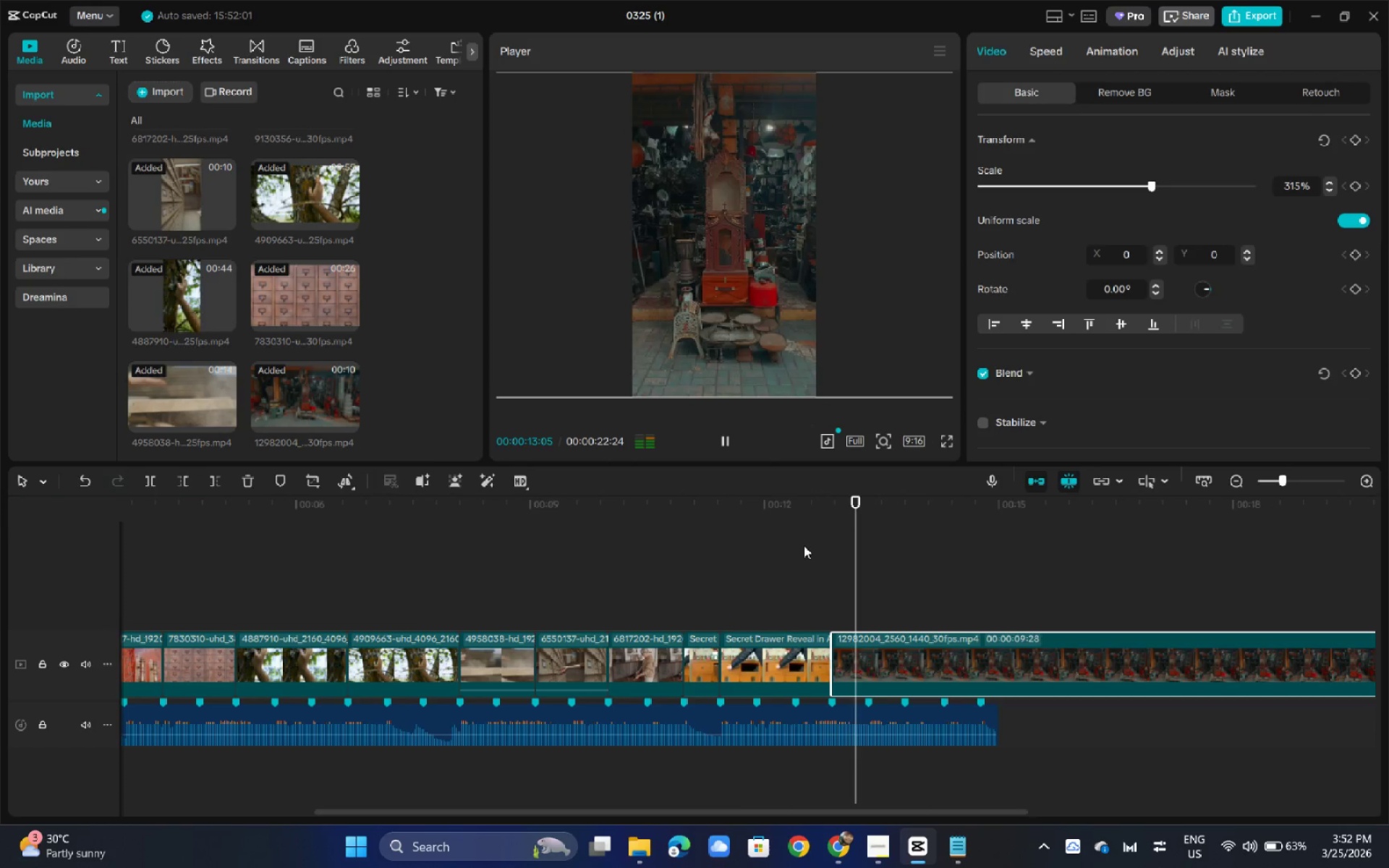 
key(Space)
 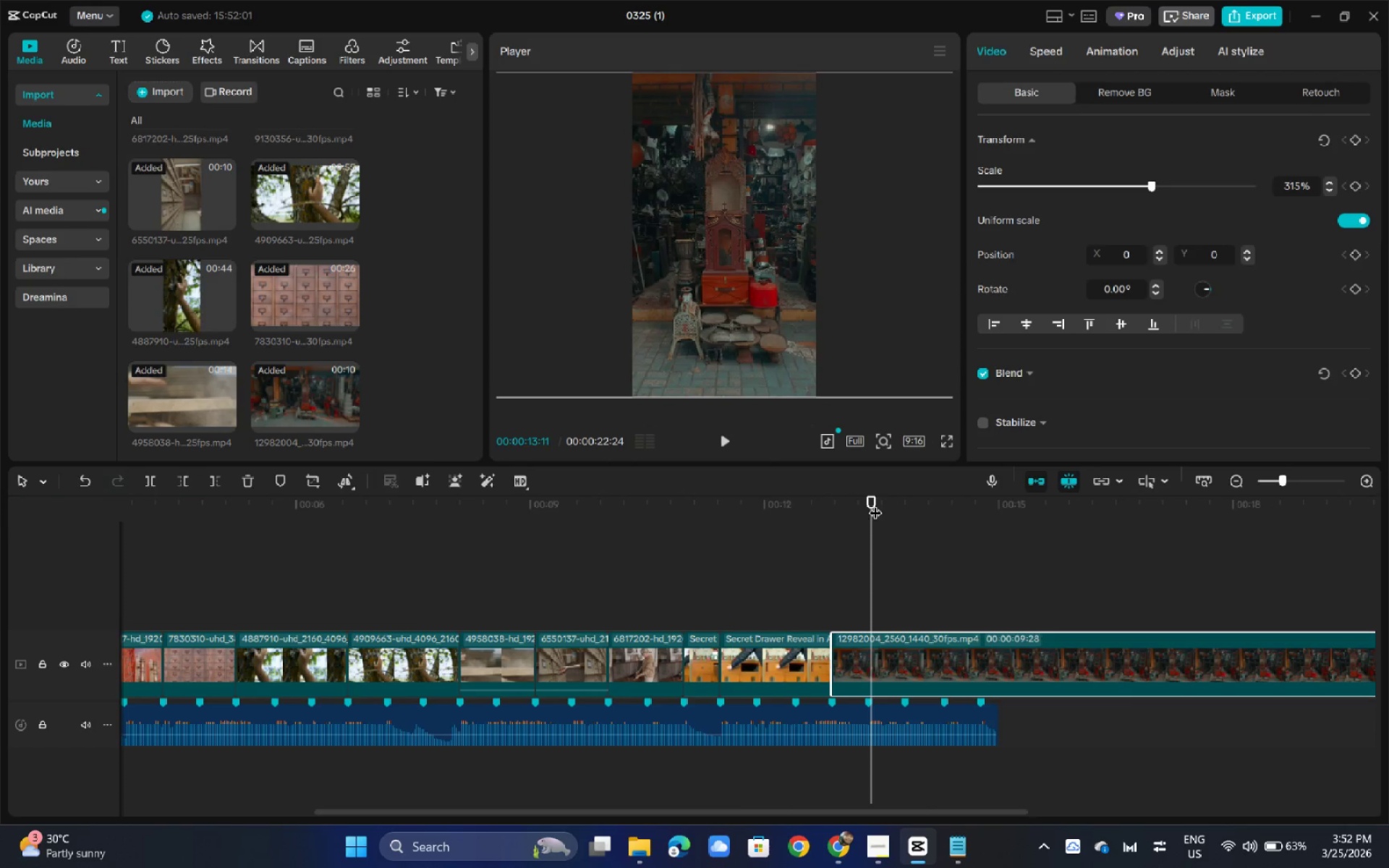 
left_click_drag(start_coordinate=[875, 503], to_coordinate=[870, 503])
 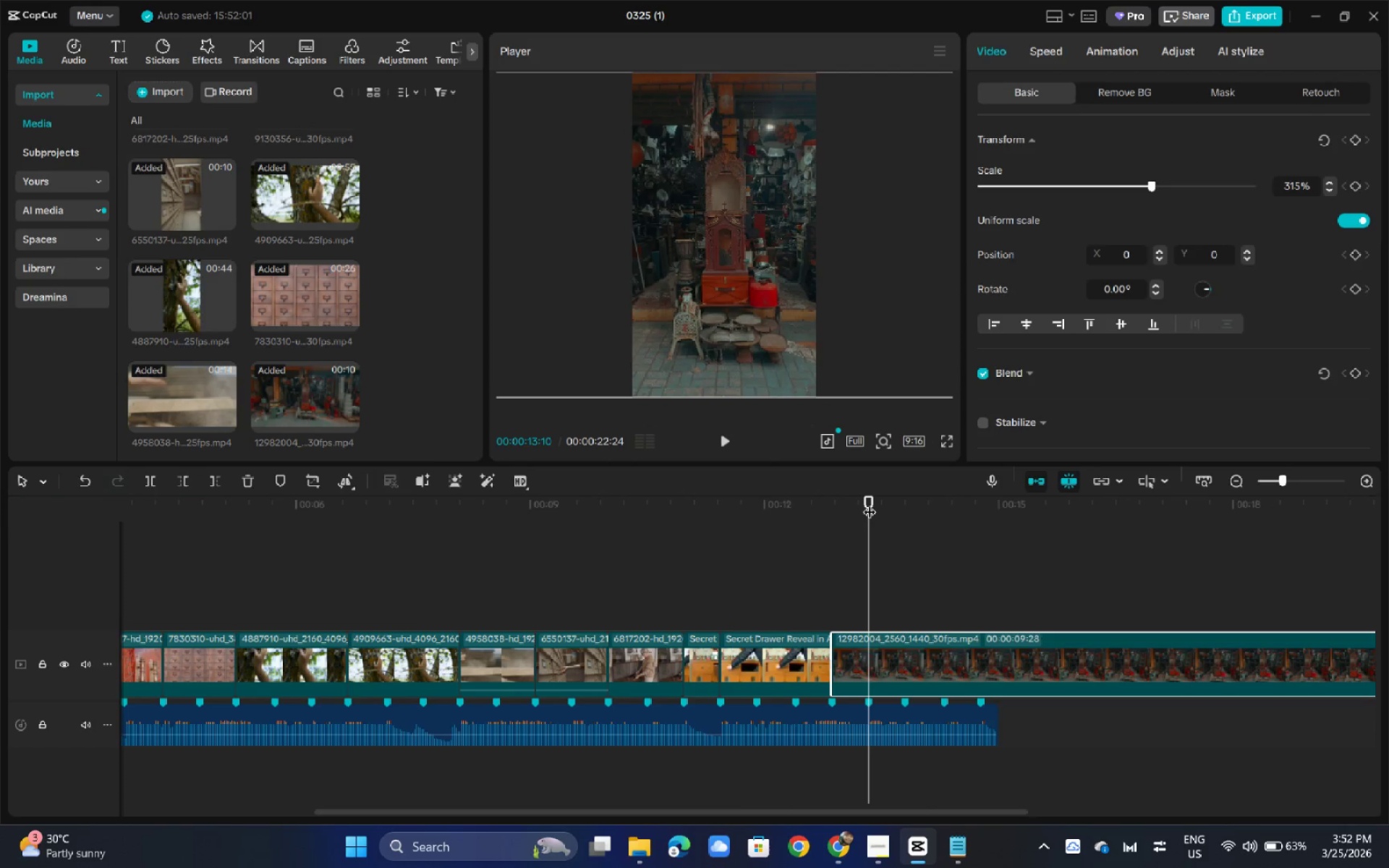 
key(Control+B)
 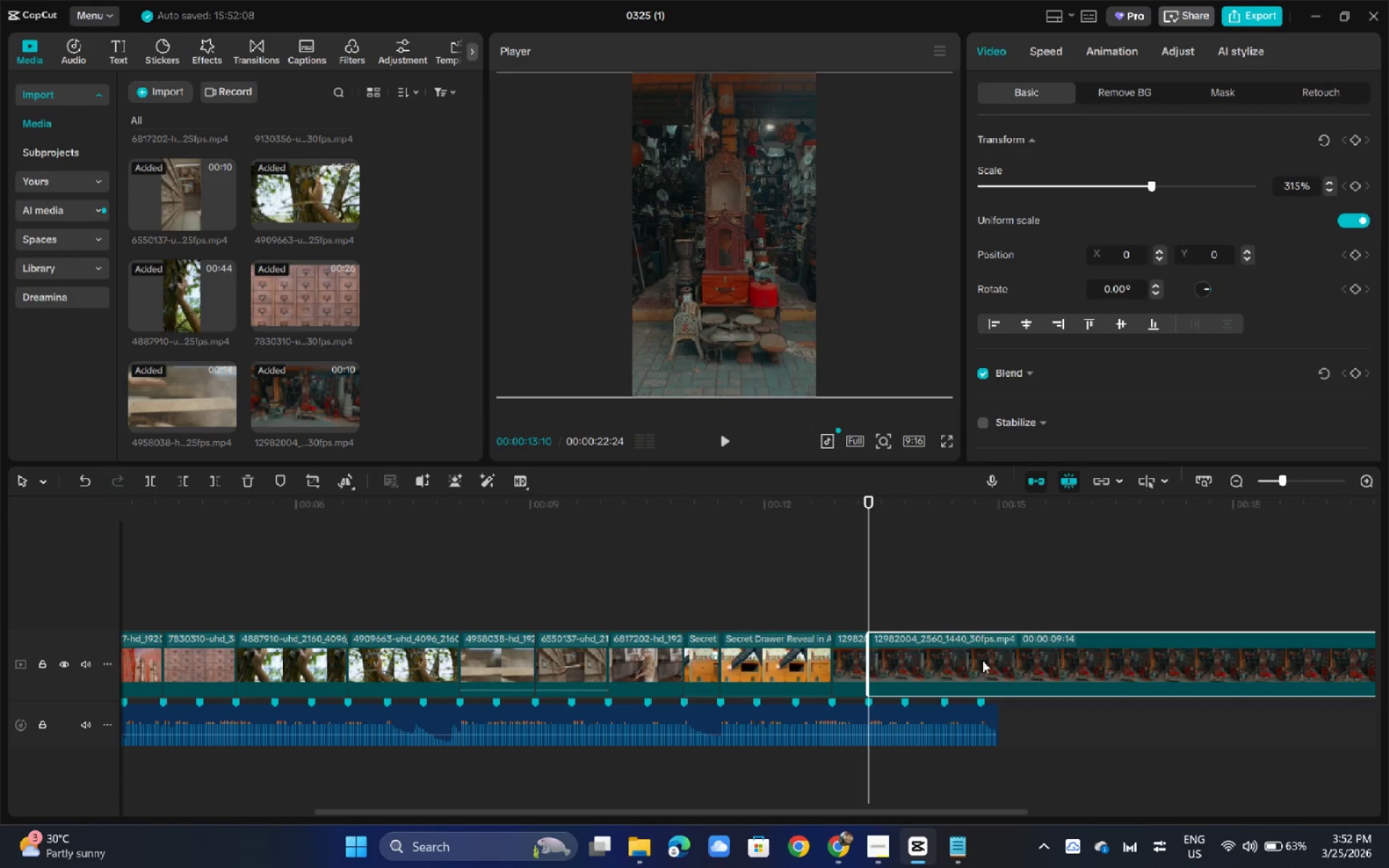 
left_click([958, 667])
 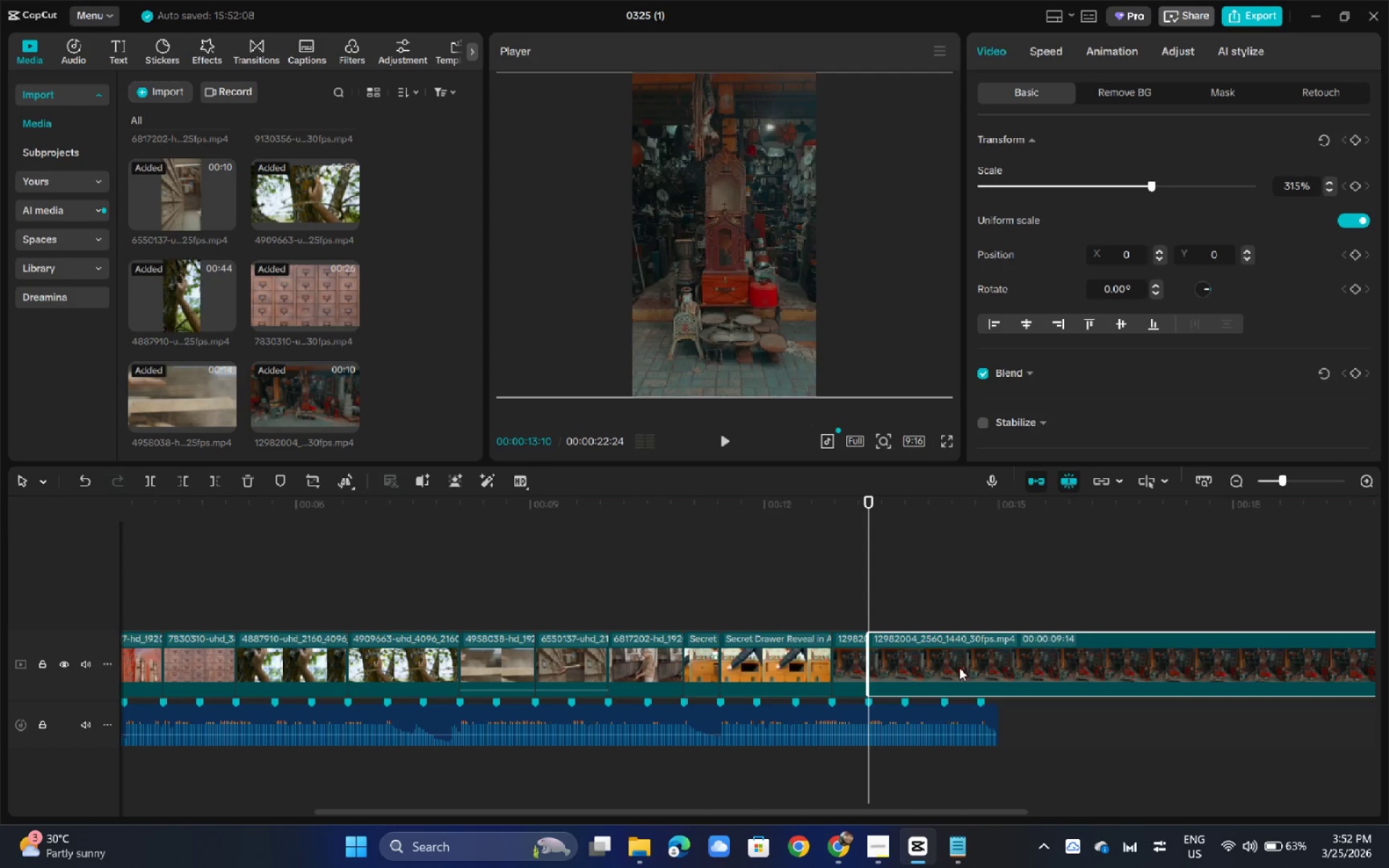 
key(Backspace)
 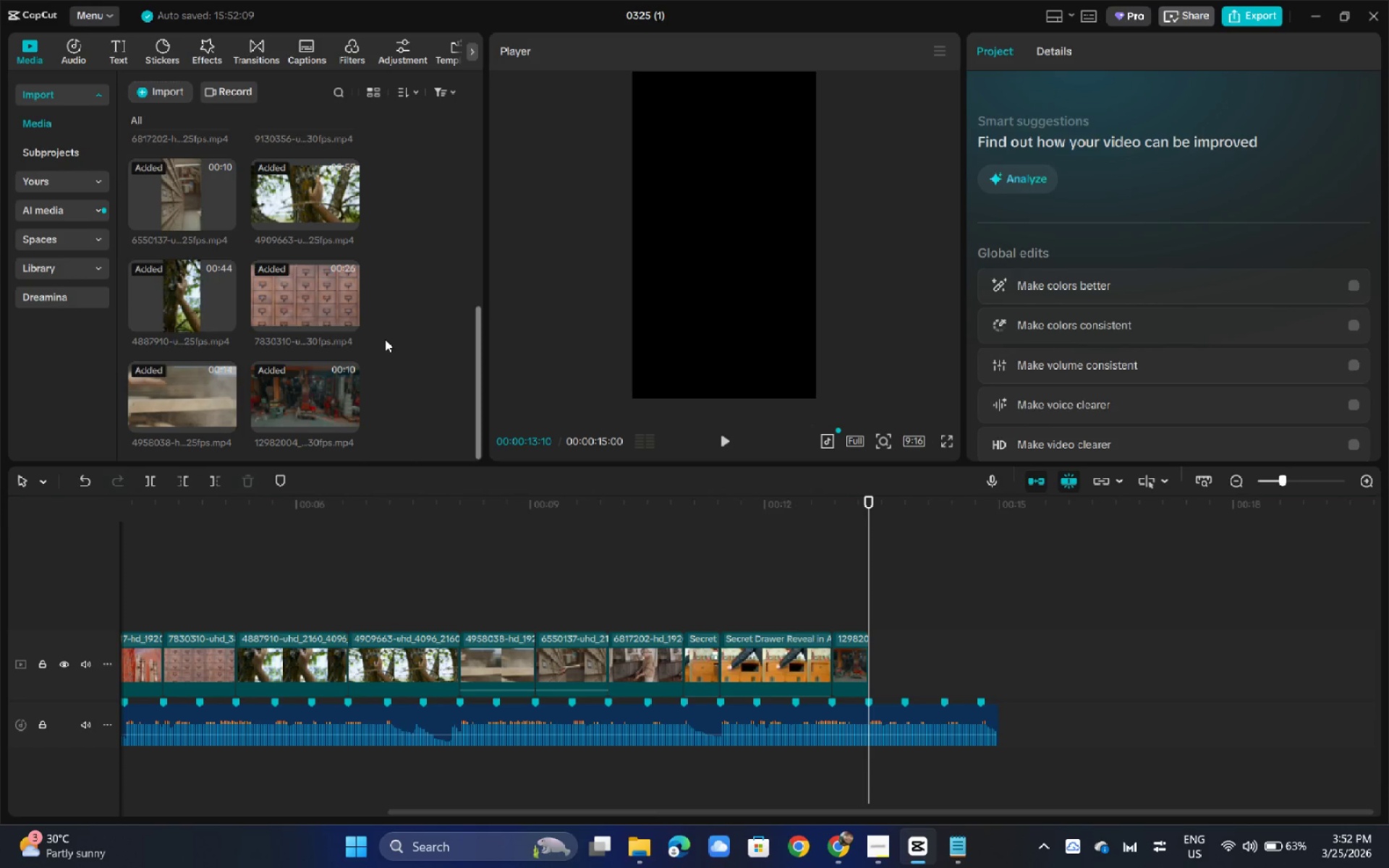 
scroll: coordinate [391, 333], scroll_direction: up, amount: 3.0
 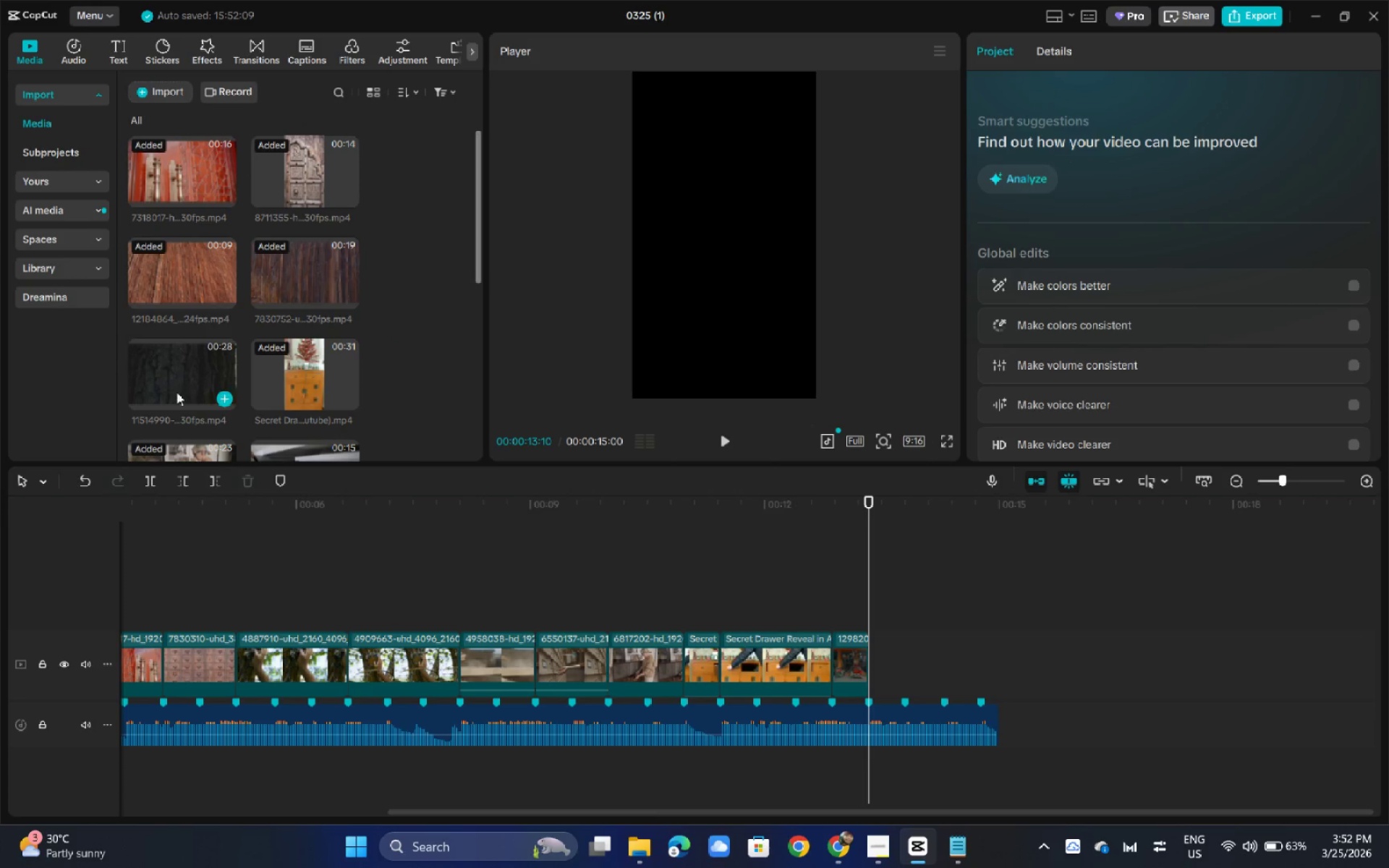 
left_click_drag(start_coordinate=[169, 388], to_coordinate=[885, 676])
 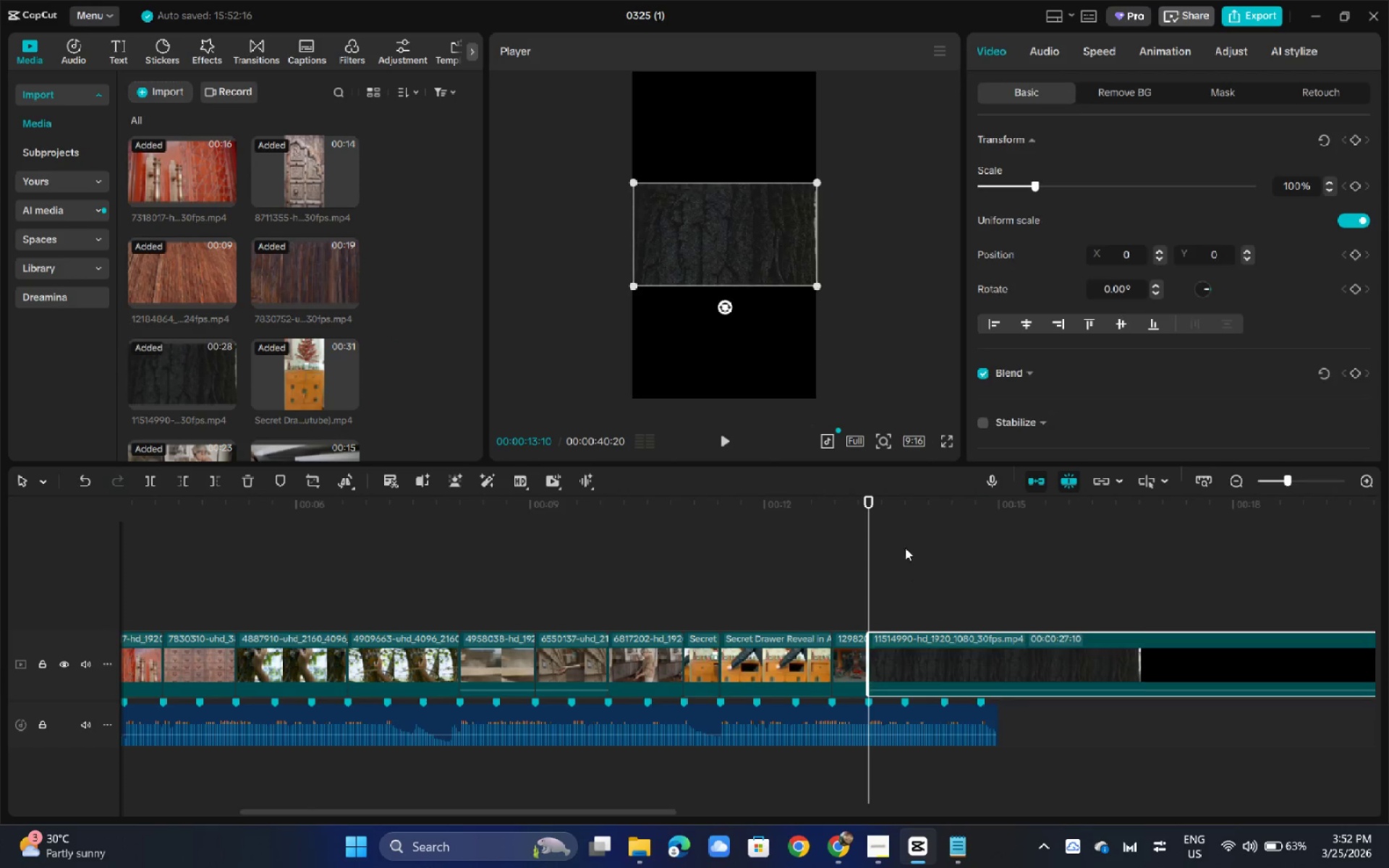 
key(Space)
 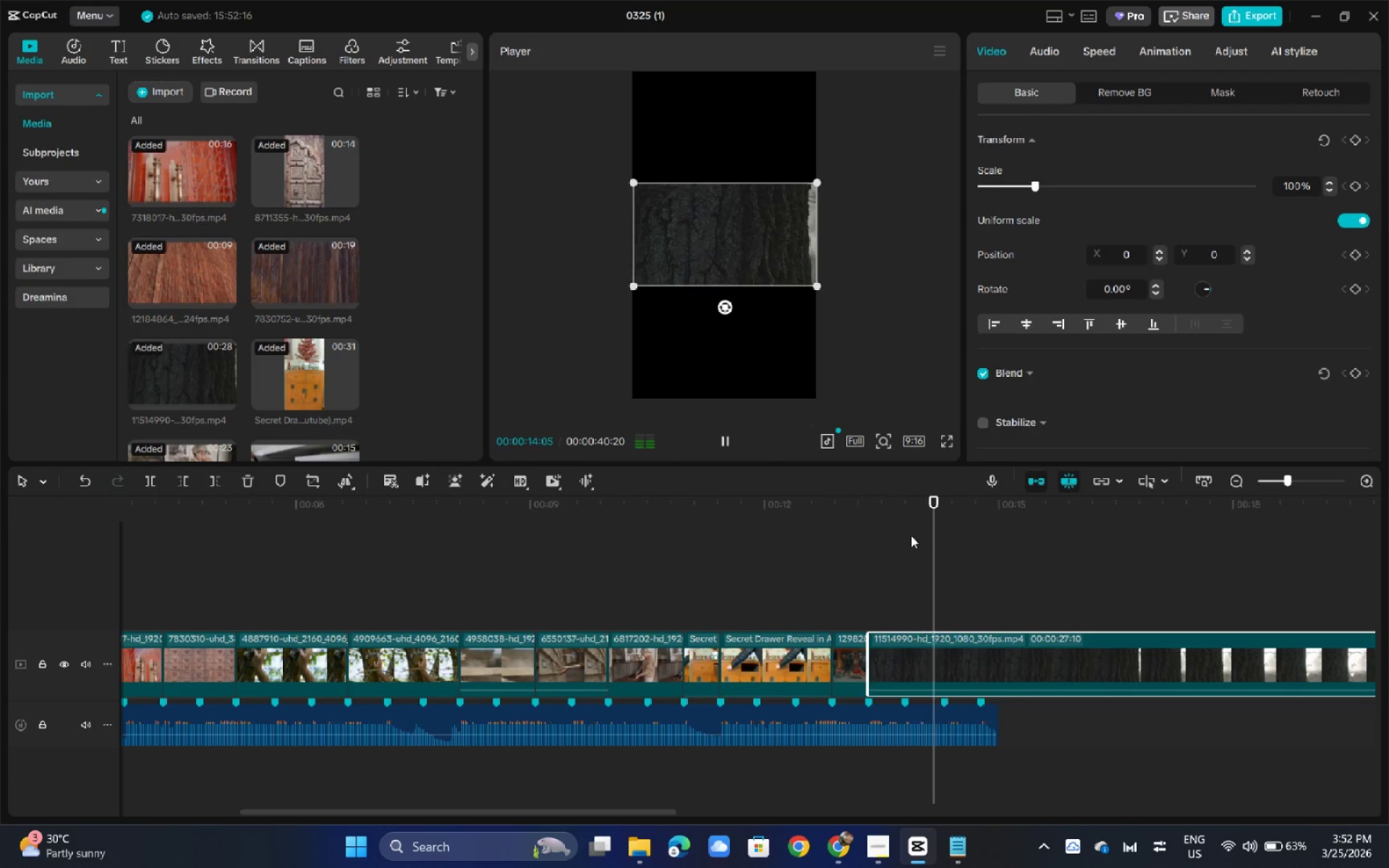 
key(Space)
 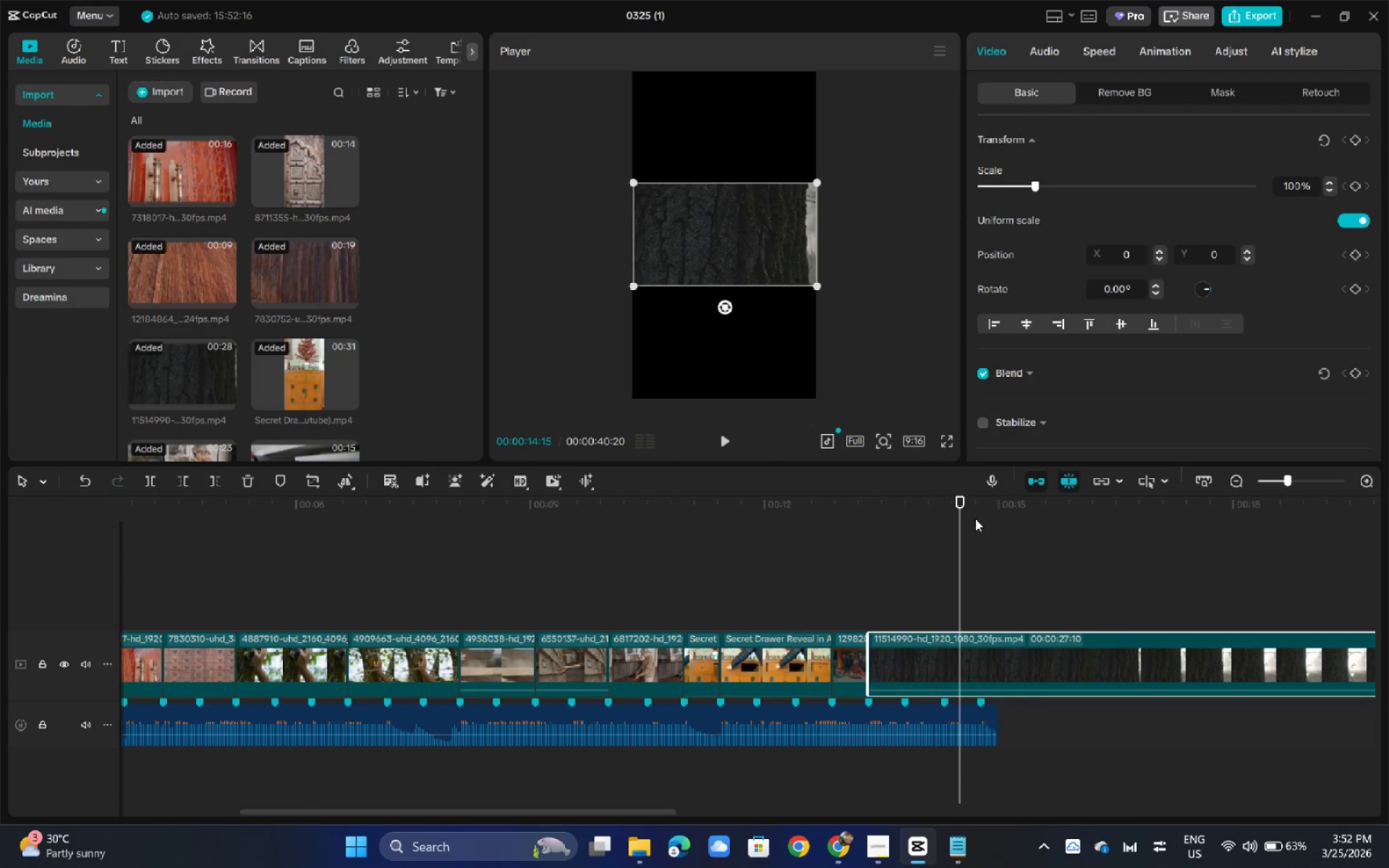 
key(Space)
 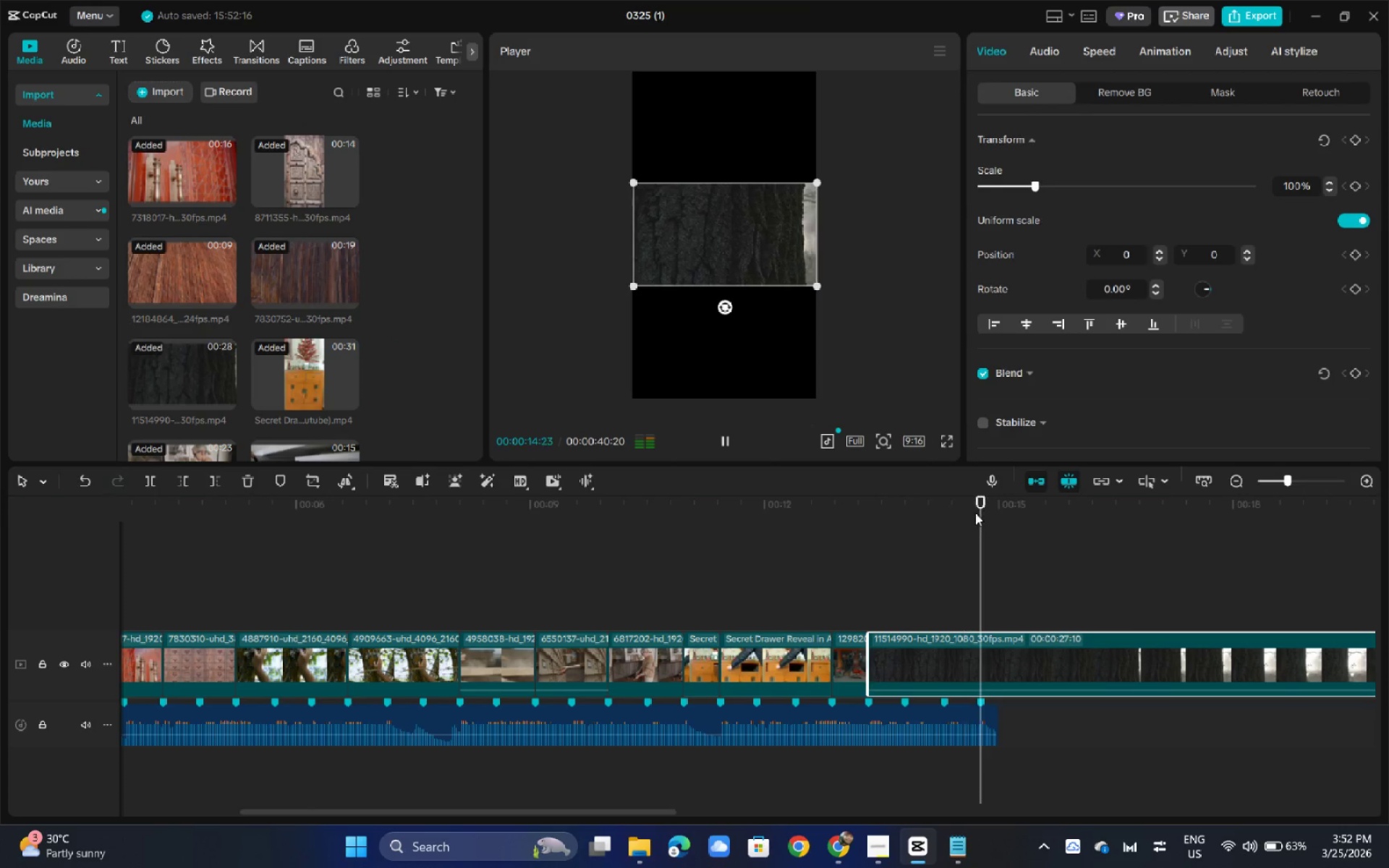 
key(Space)
 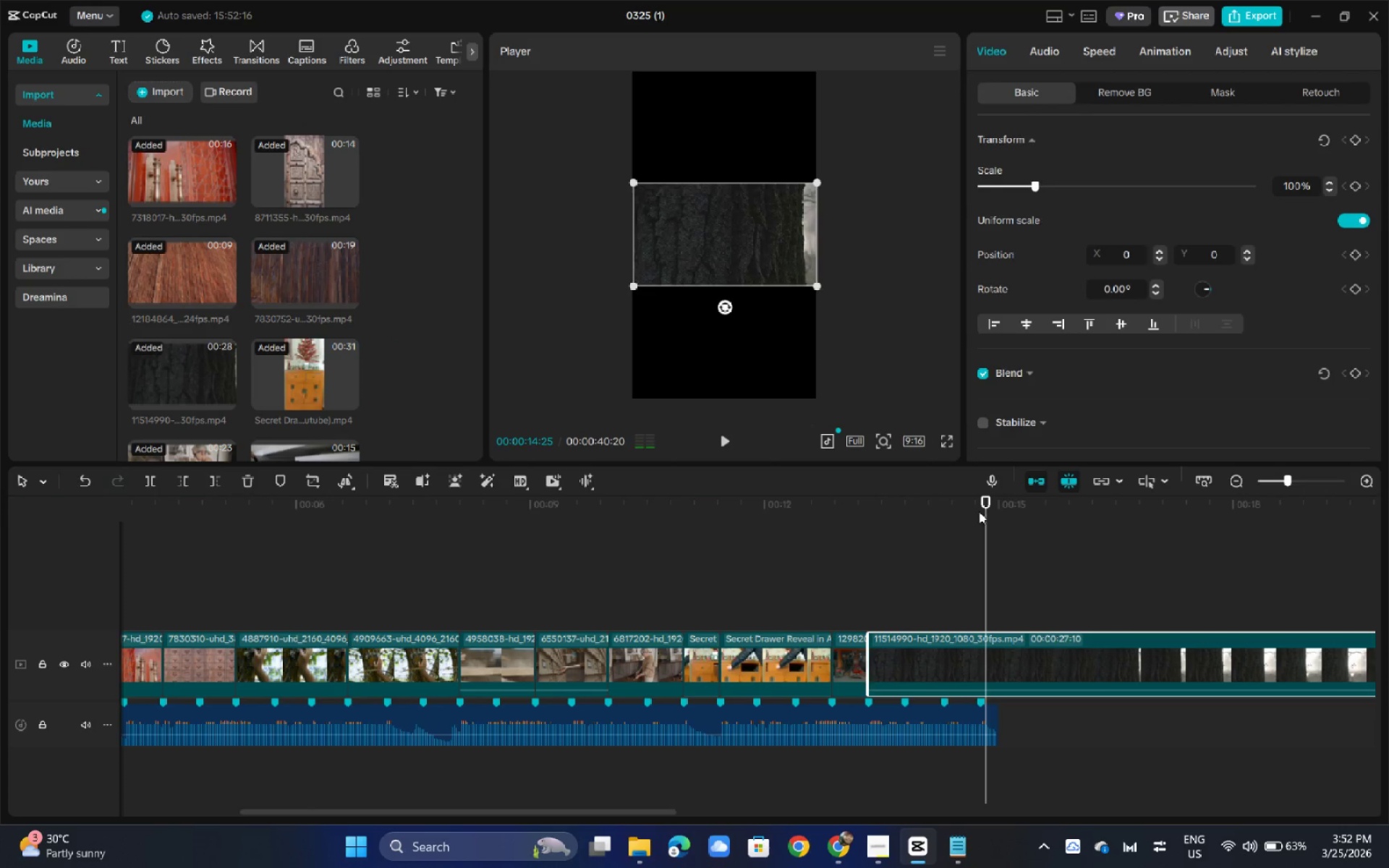 
key(Space)
 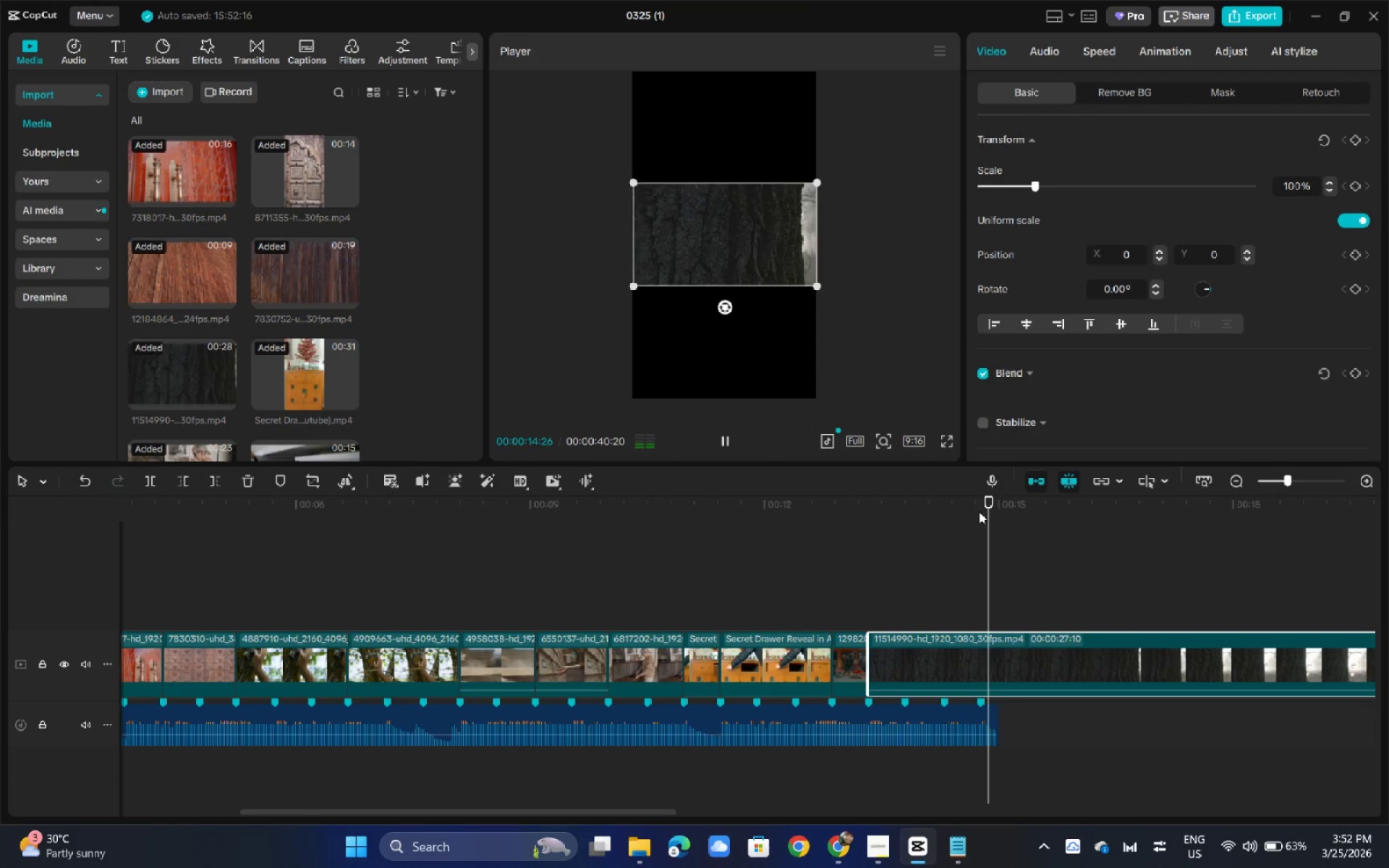 
key(Space)
 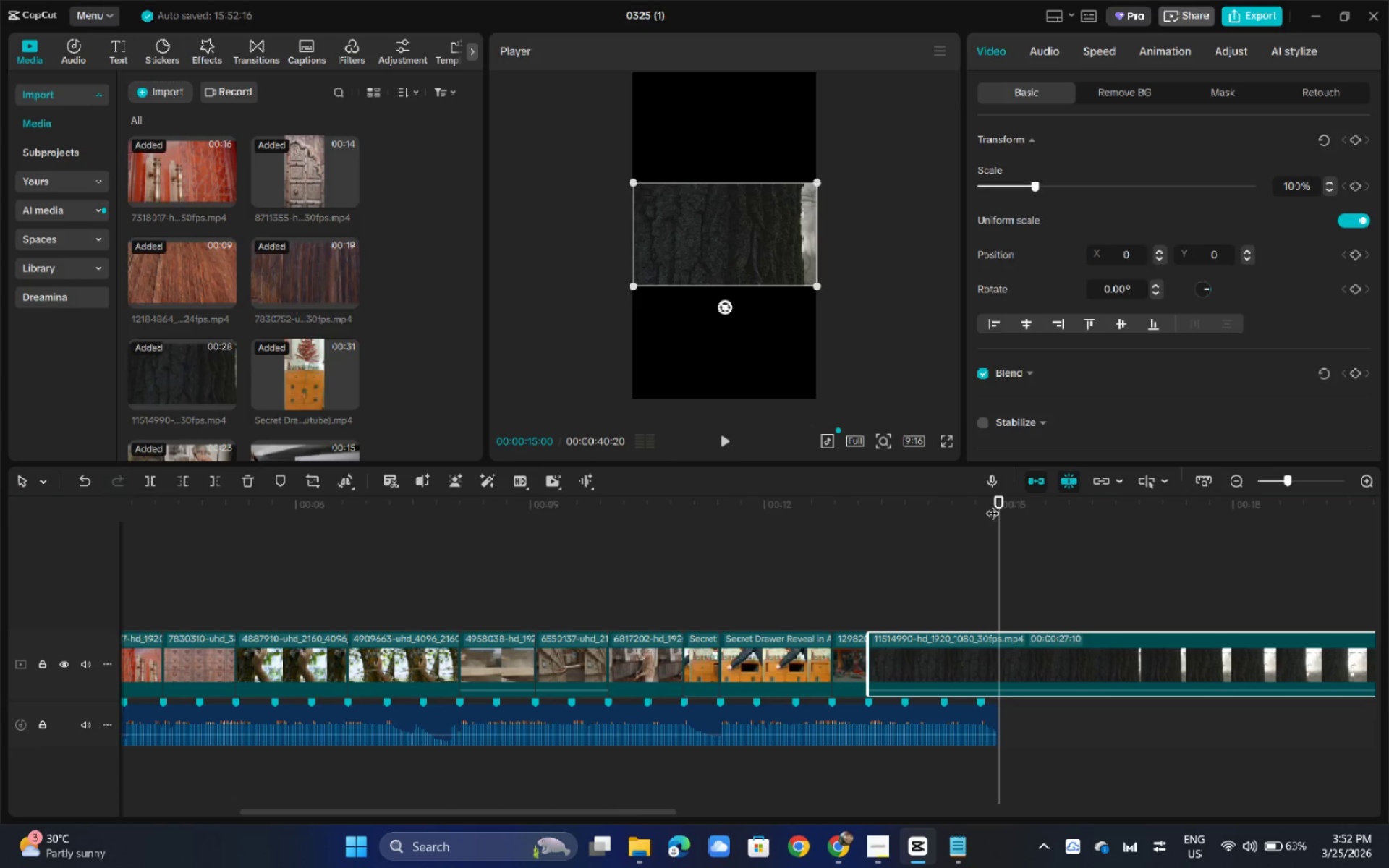 
key(Control+B)
 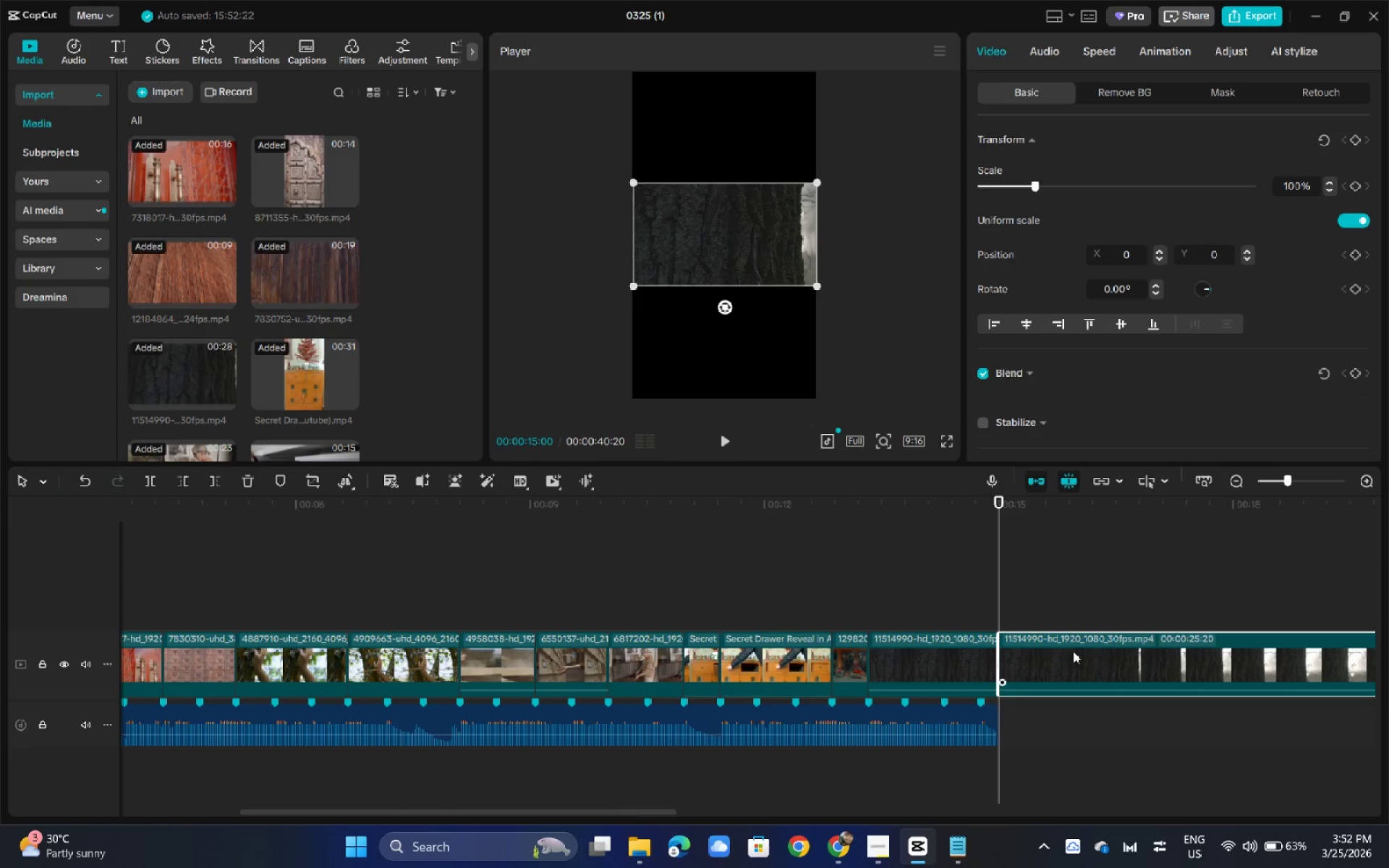 
key(Backspace)
 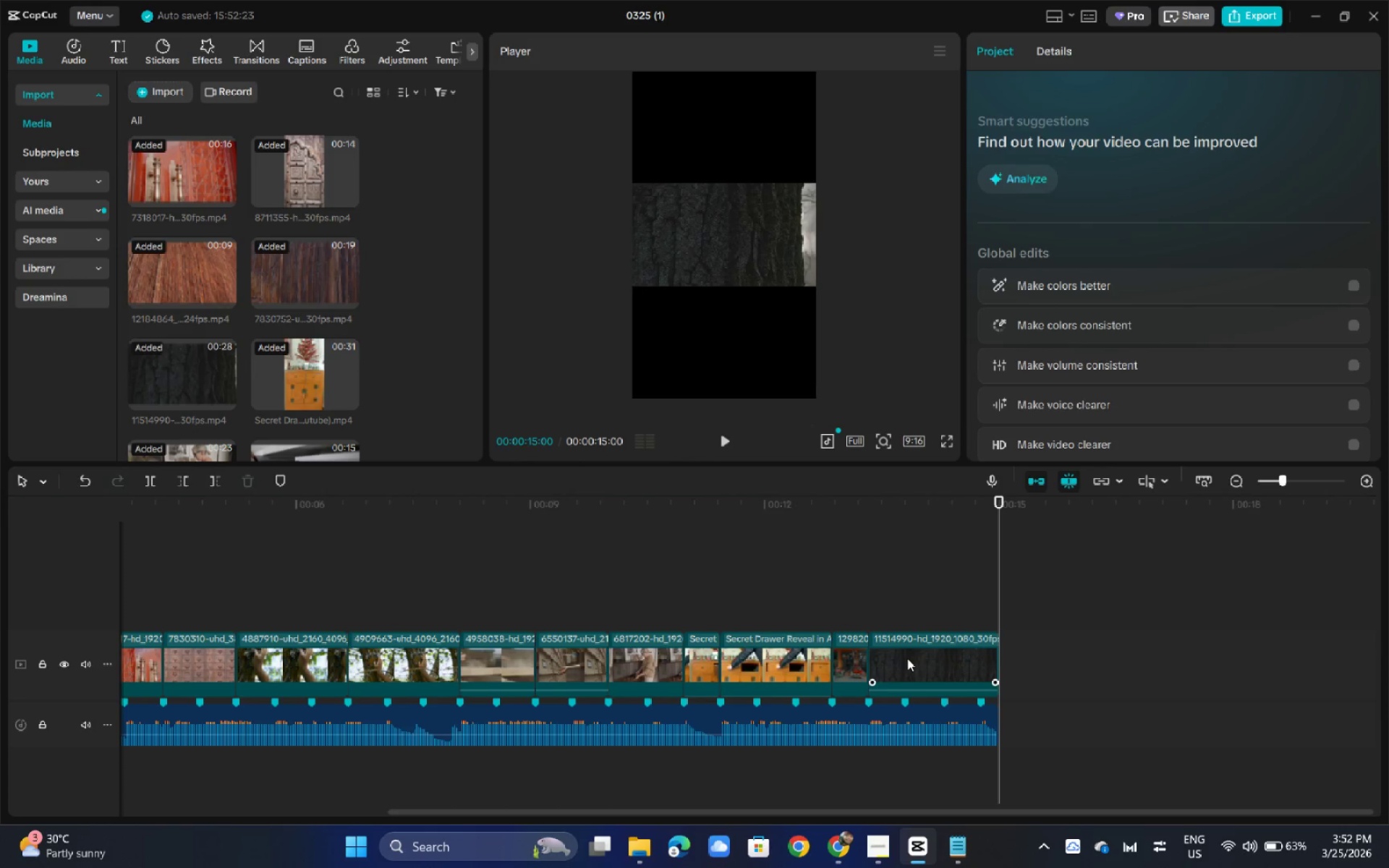 
right_click([907, 658])
 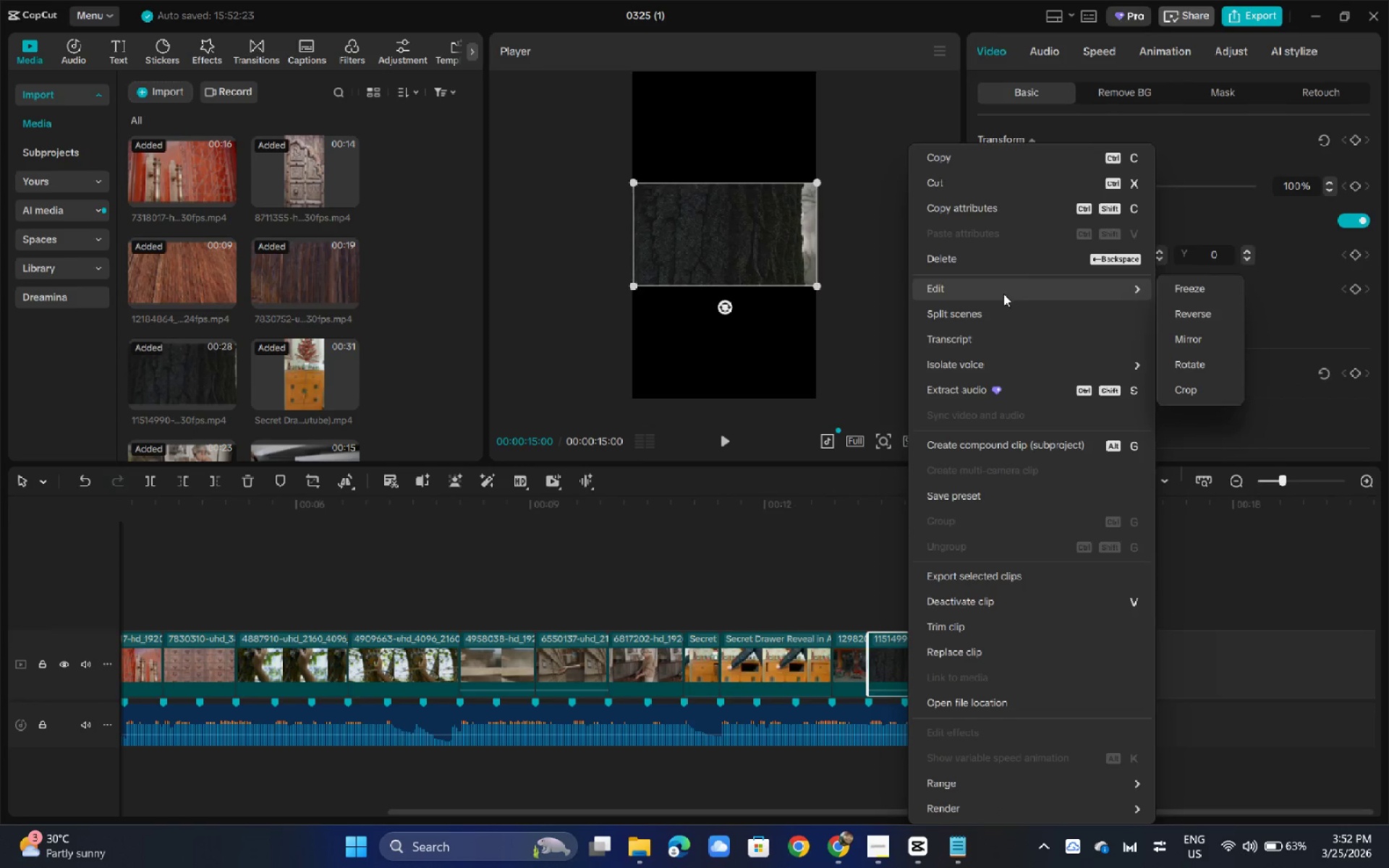 
left_click([1019, 289])
 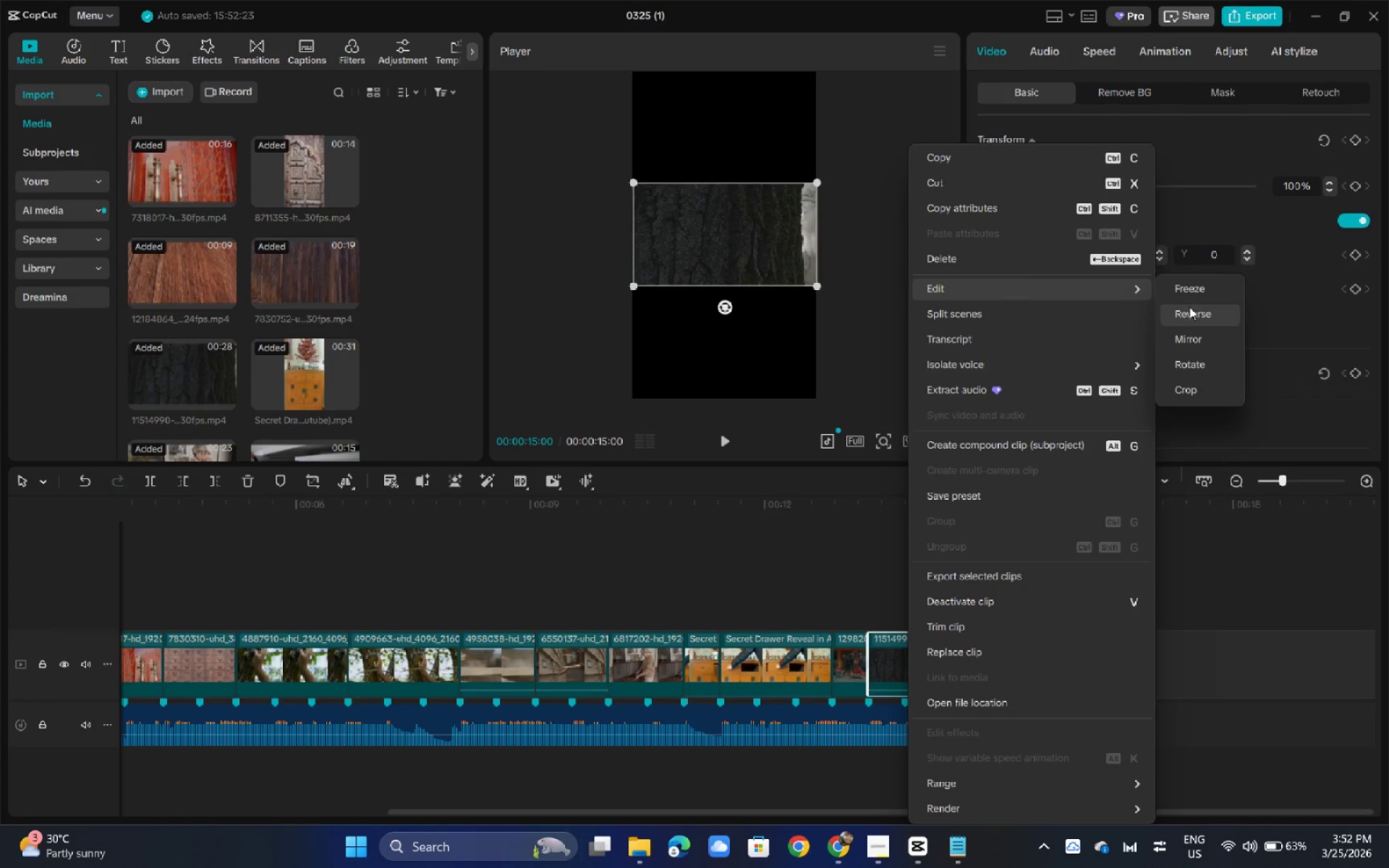 
left_click([1190, 309])
 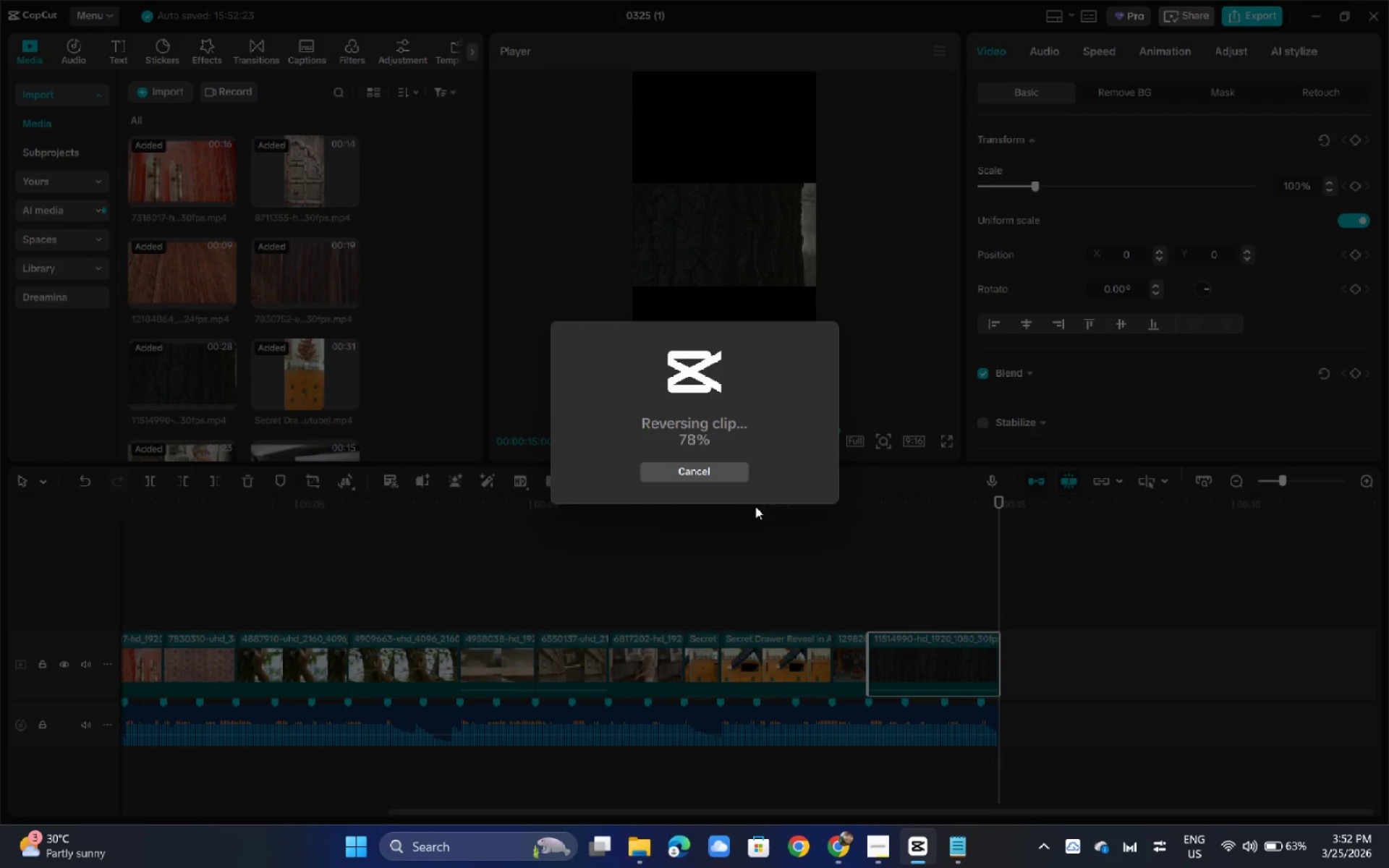 
wait(5.95)
 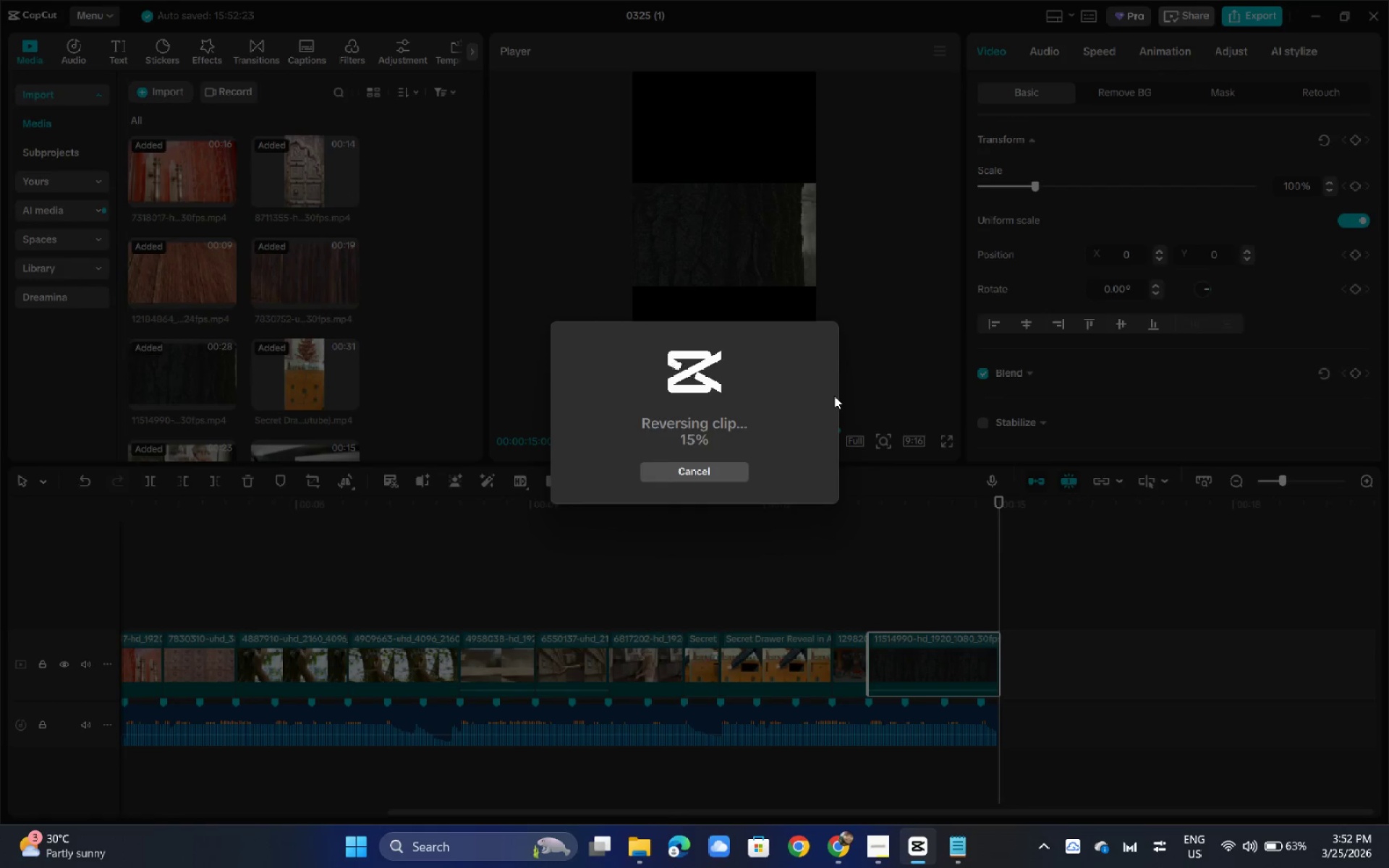 
left_click([715, 494])
 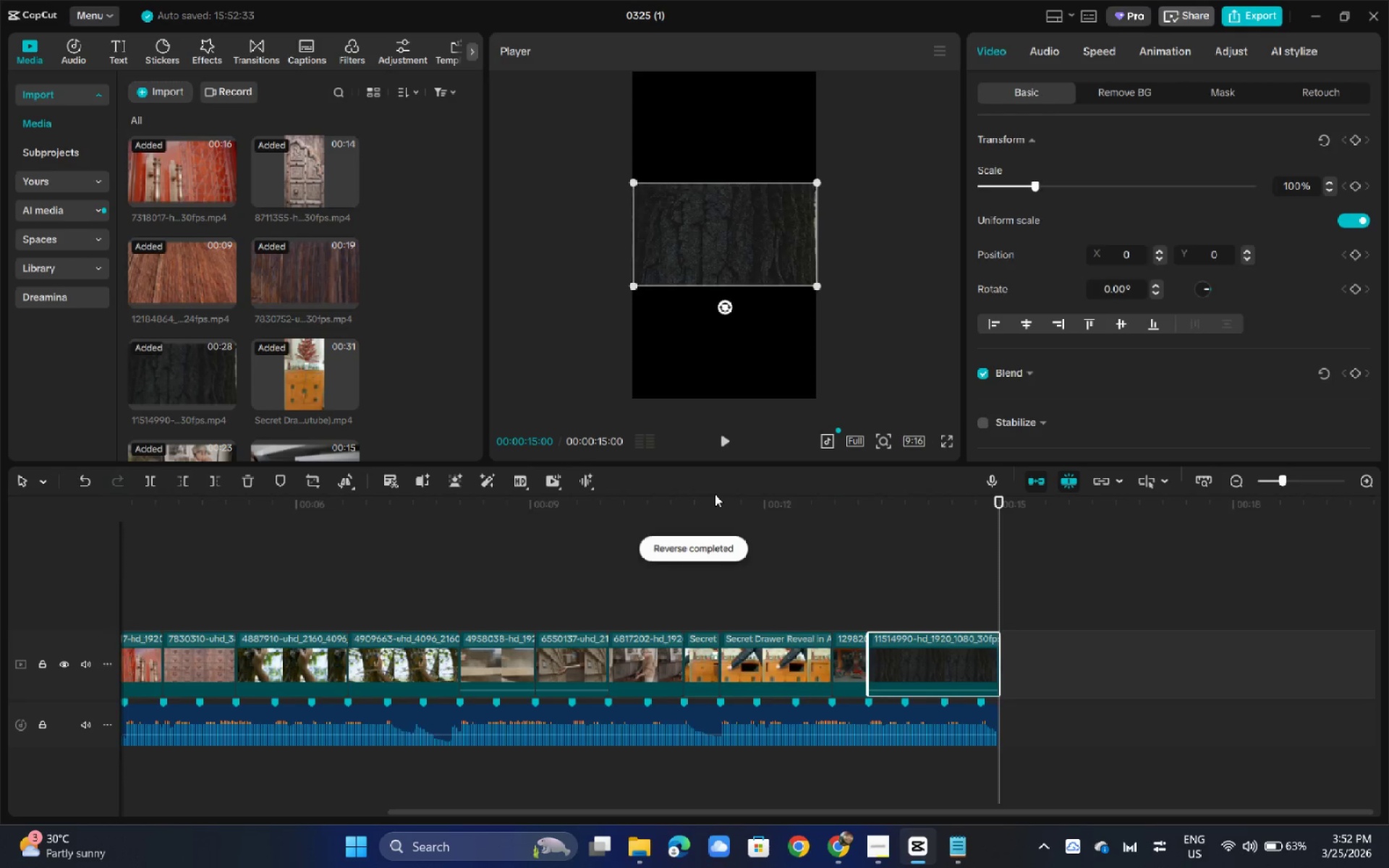 
key(Space)
 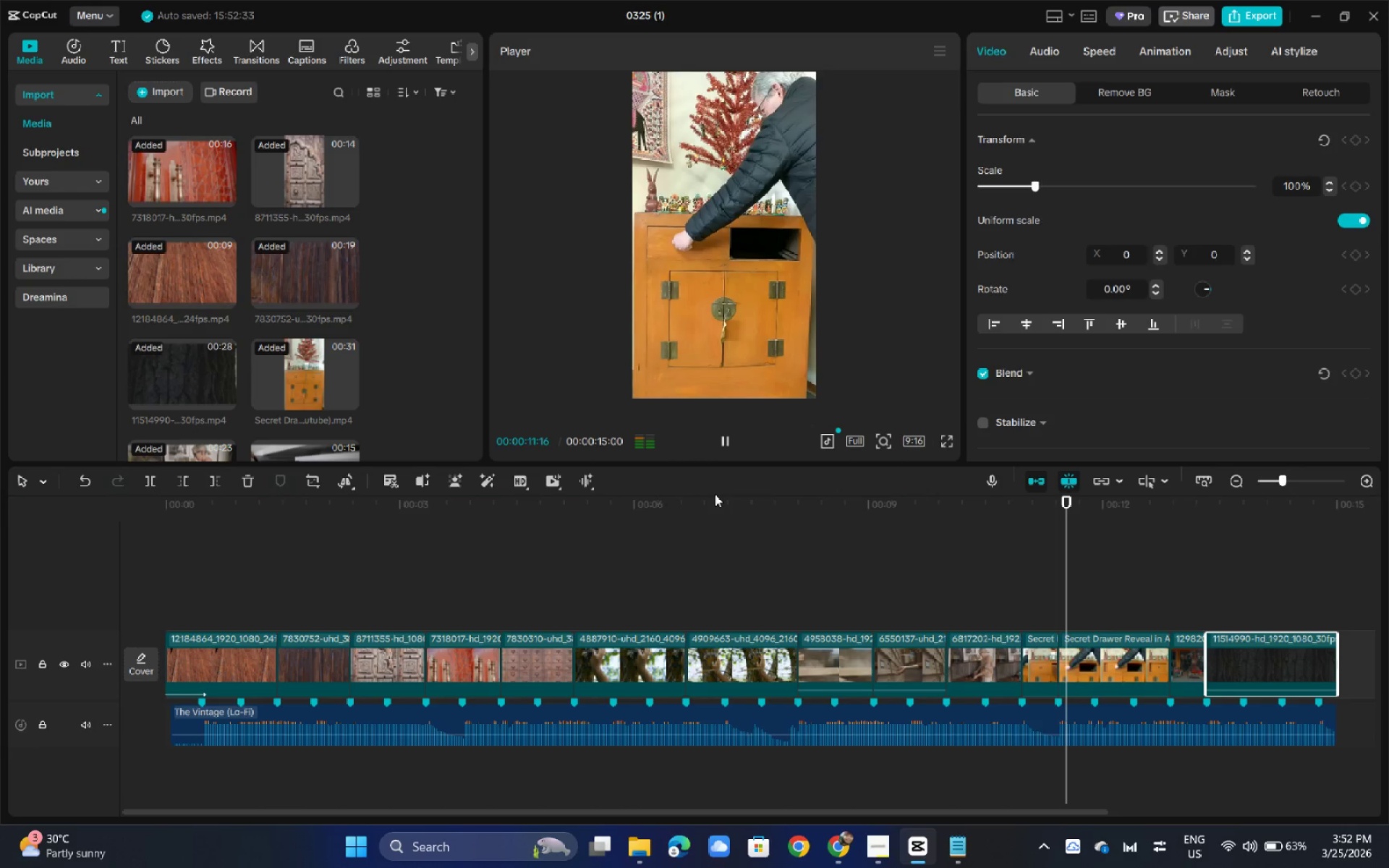 
wait(16.66)
 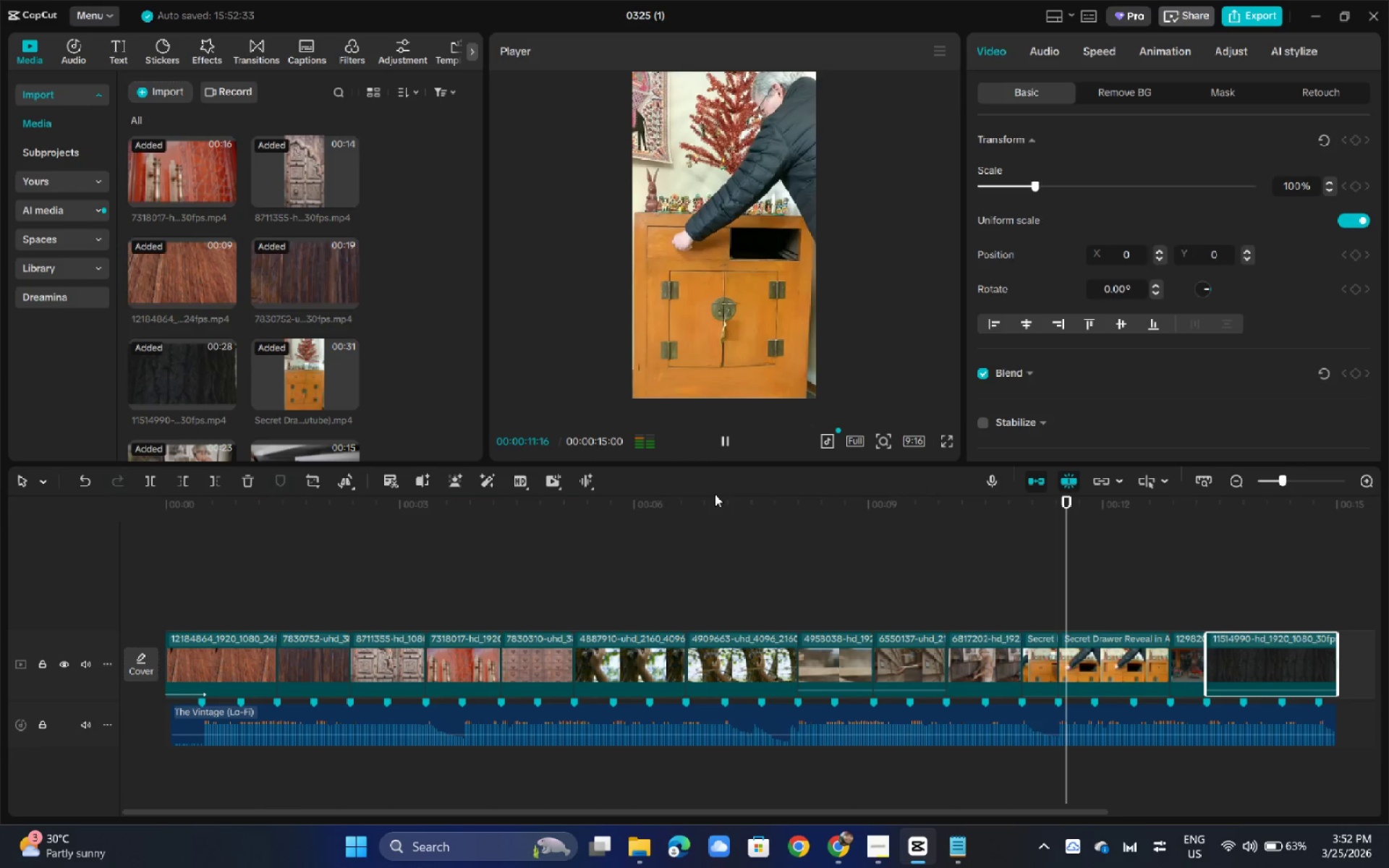 
left_click([1186, 663])
 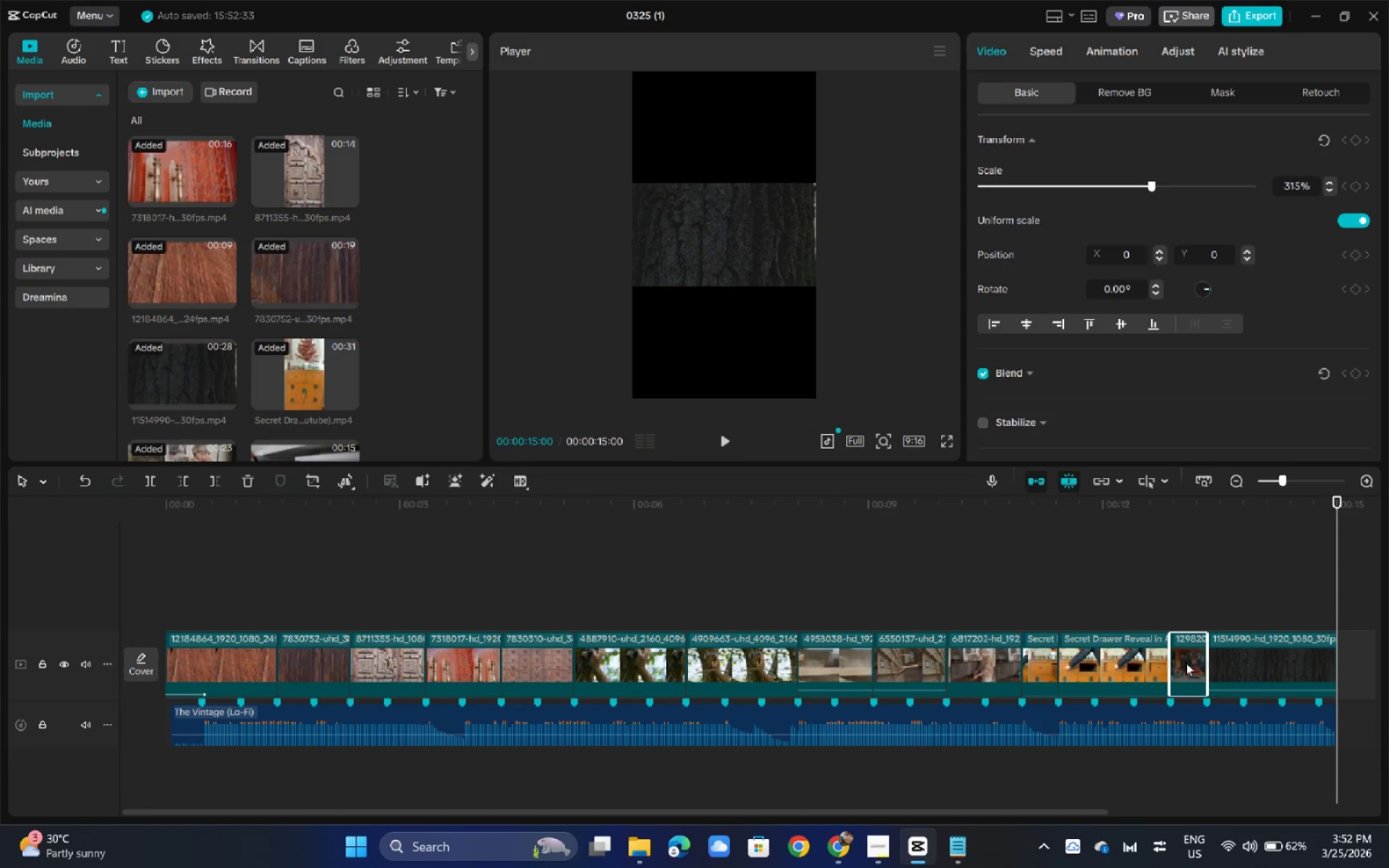 
key(Backspace)
 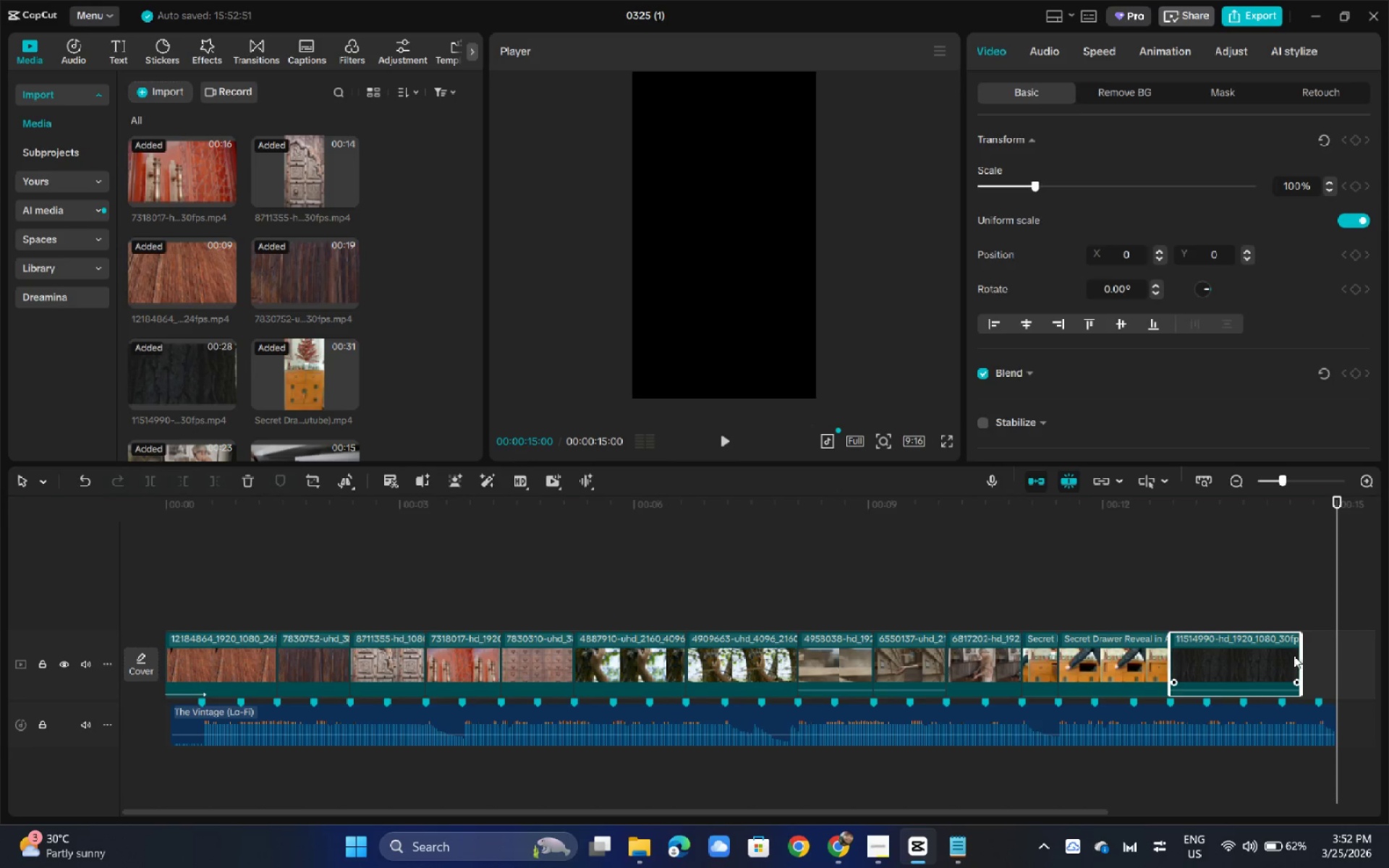 
left_click_drag(start_coordinate=[1301, 655], to_coordinate=[1330, 658])
 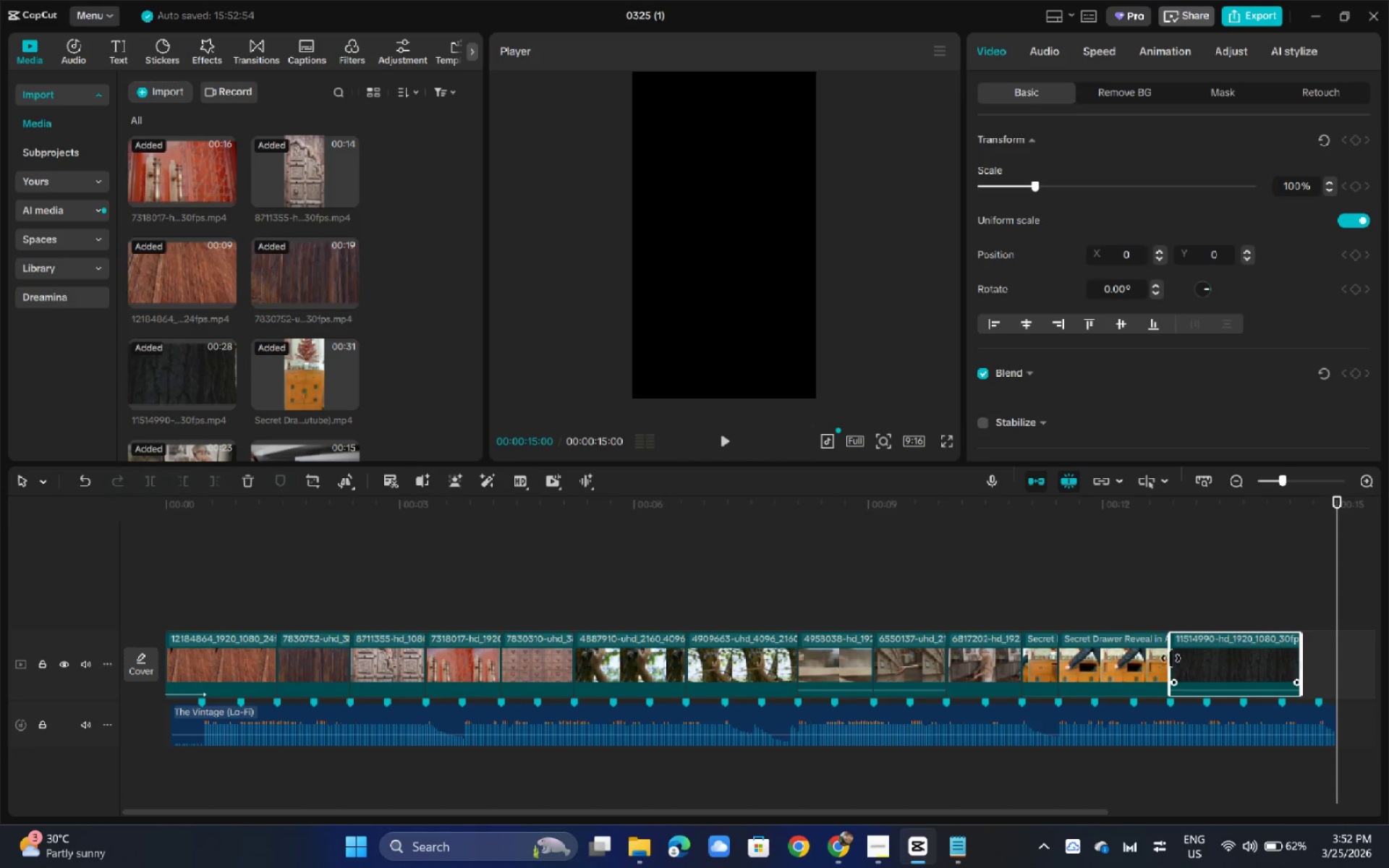 
left_click_drag(start_coordinate=[1167, 658], to_coordinate=[1130, 658])
 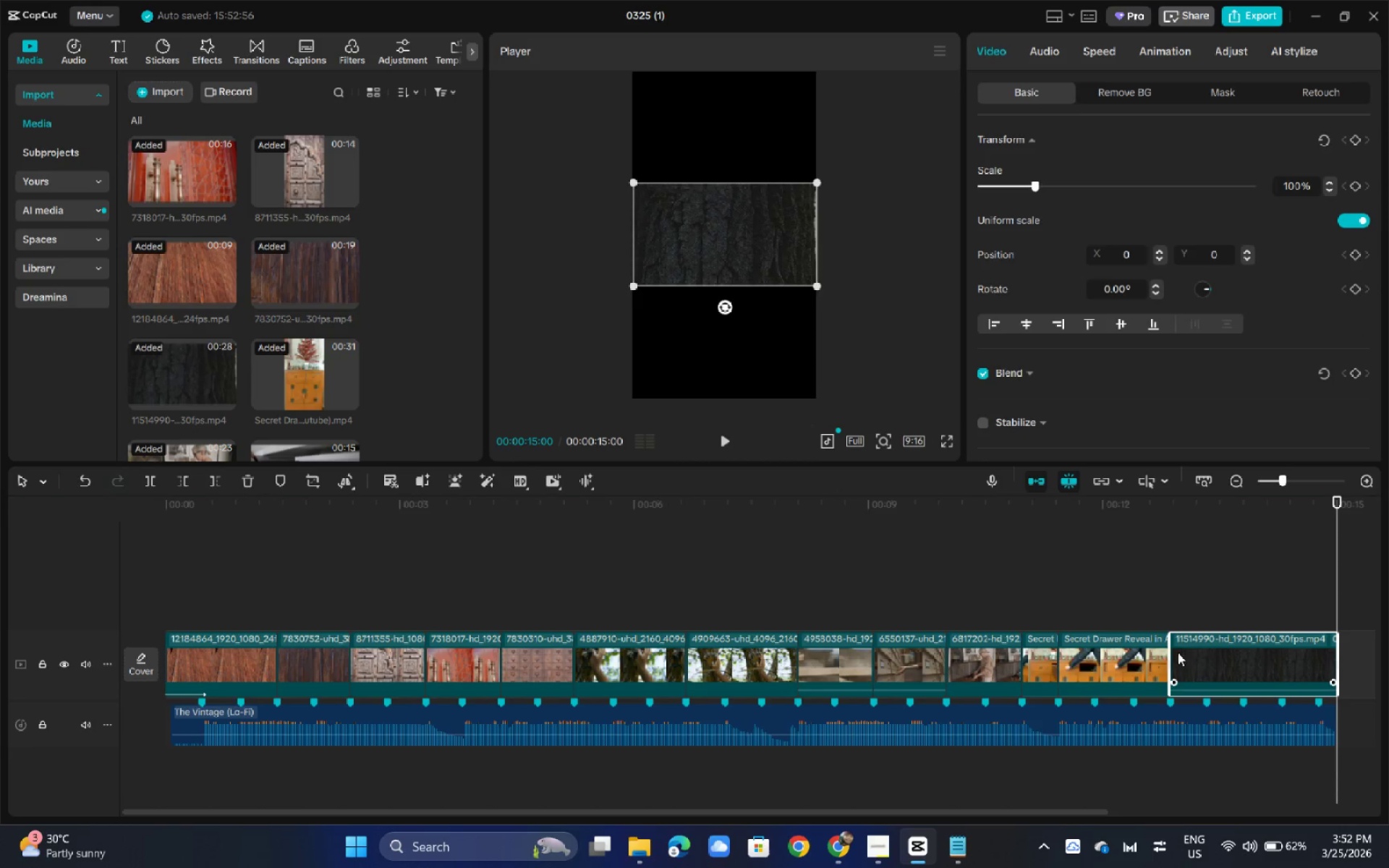 
left_click_drag(start_coordinate=[1172, 651], to_coordinate=[1186, 653])
 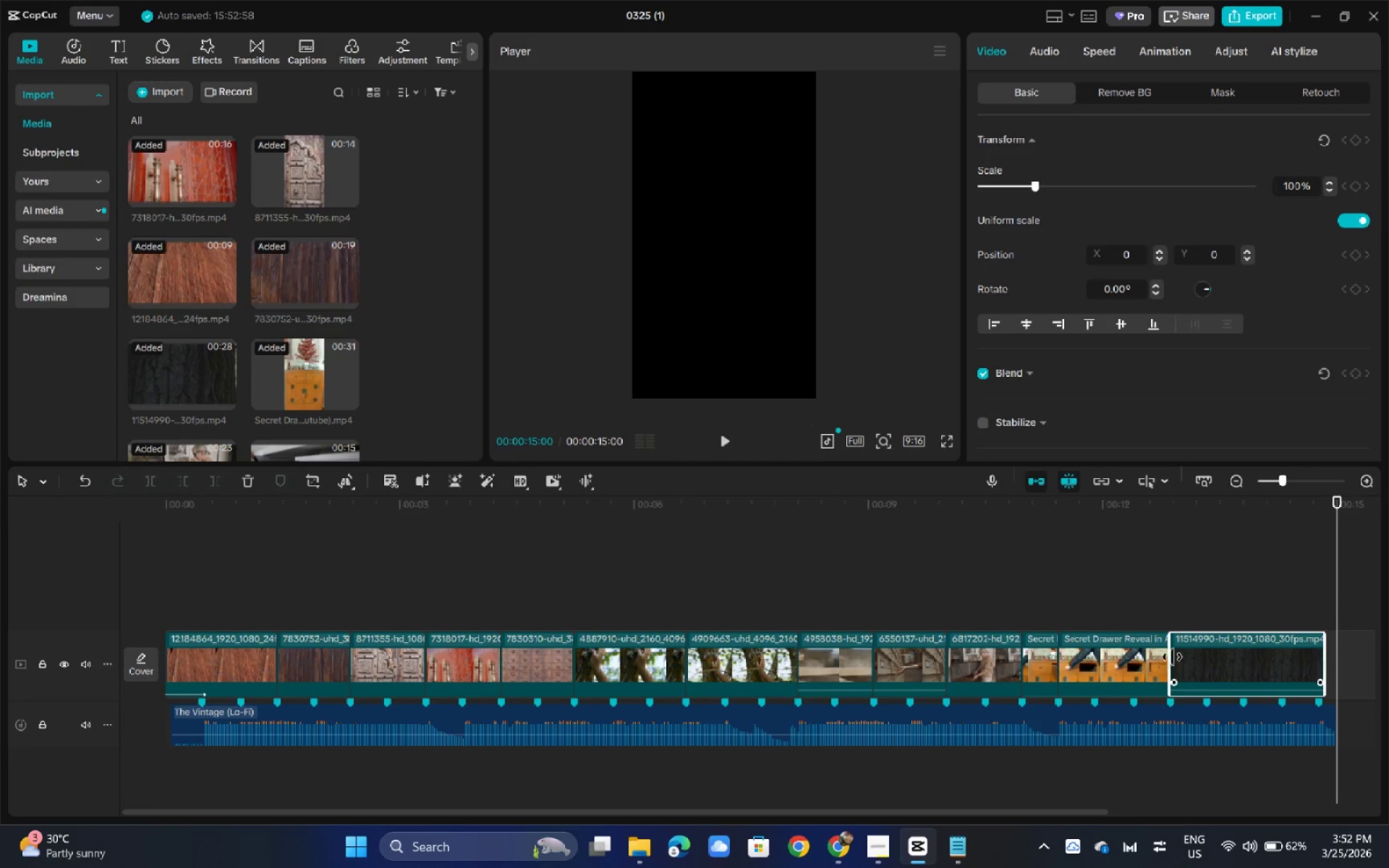 
left_click_drag(start_coordinate=[1169, 657], to_coordinate=[1156, 657])
 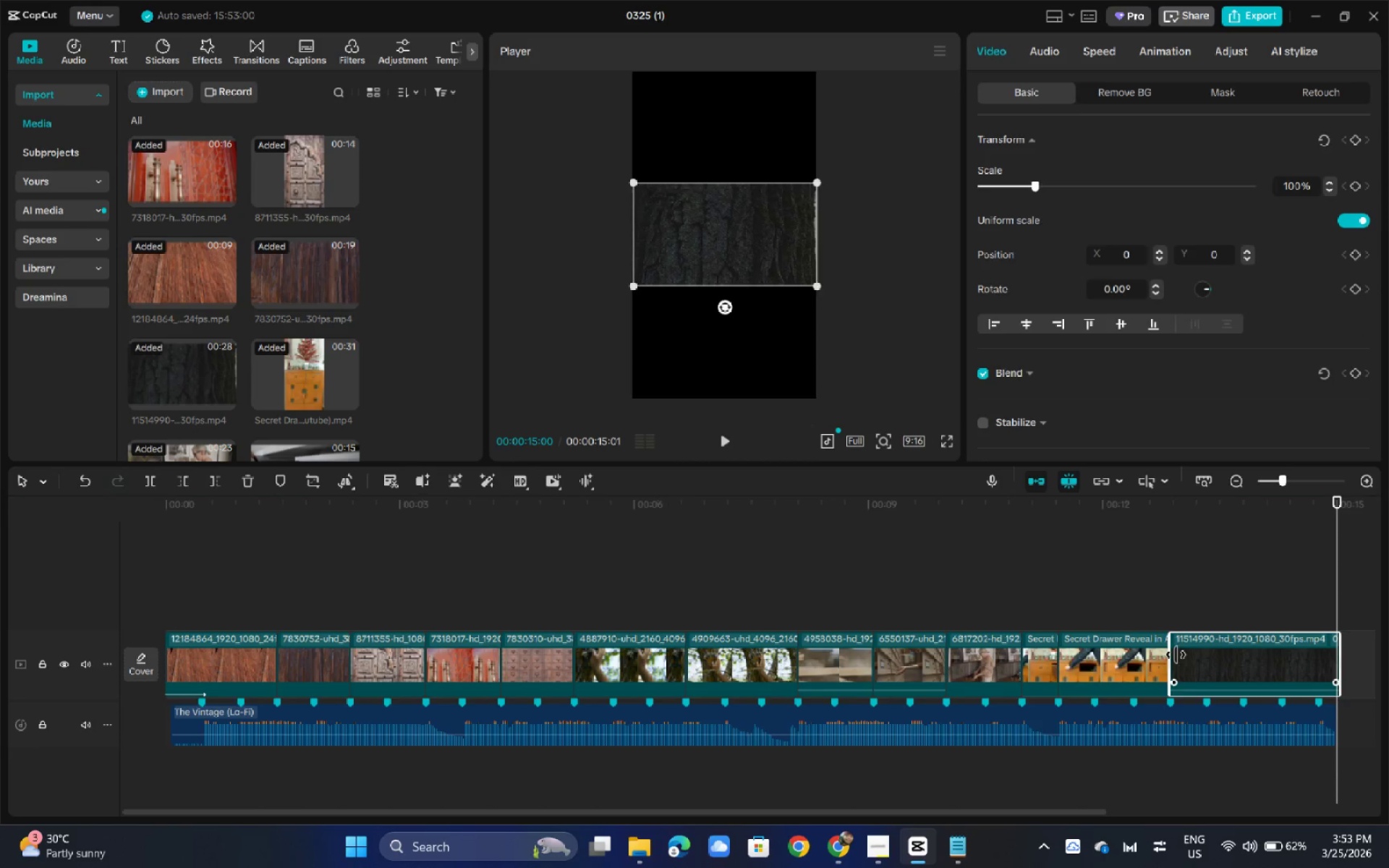 
left_click_drag(start_coordinate=[1175, 655], to_coordinate=[1178, 655])
 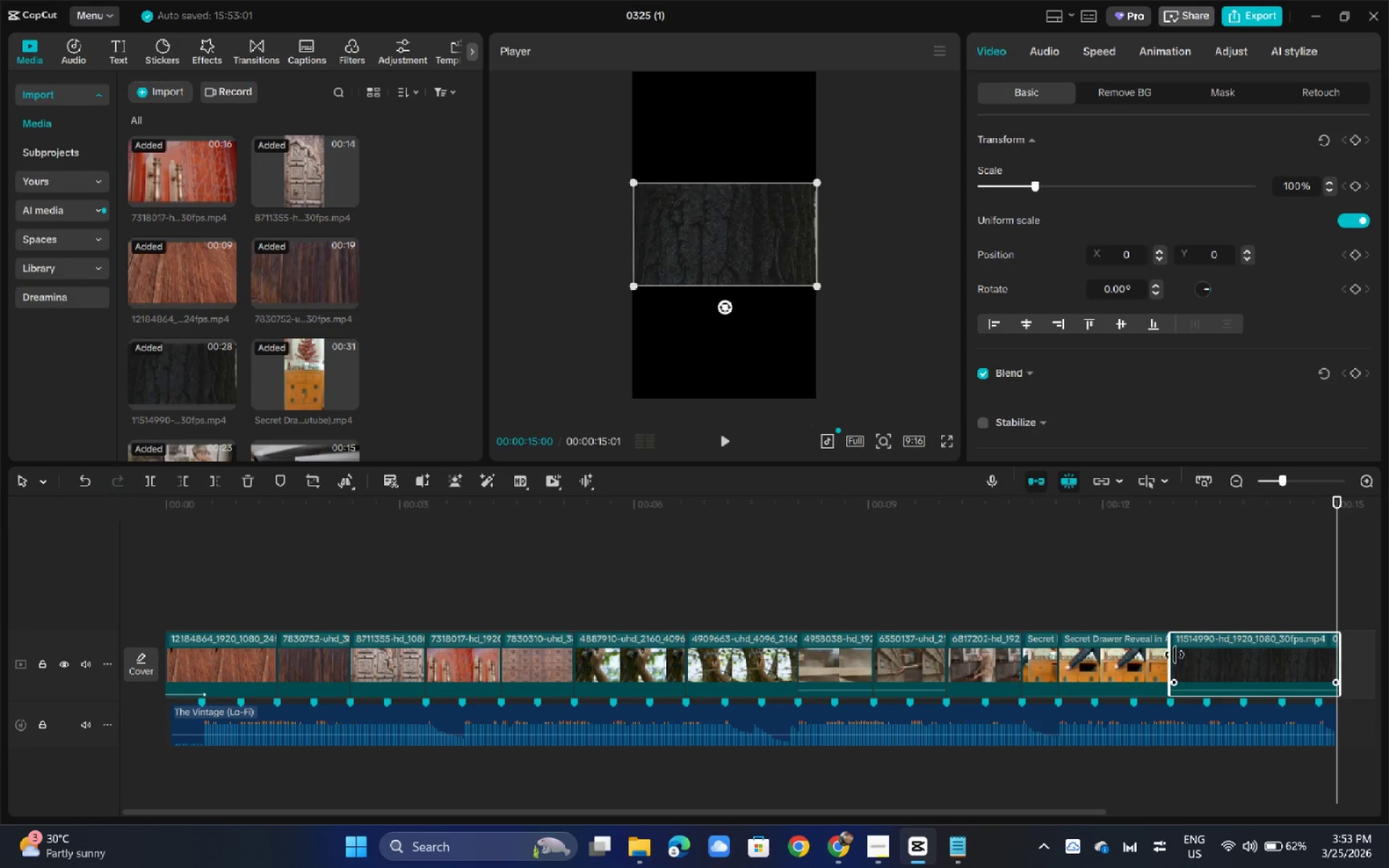 
left_click_drag(start_coordinate=[1174, 655], to_coordinate=[1179, 654])
 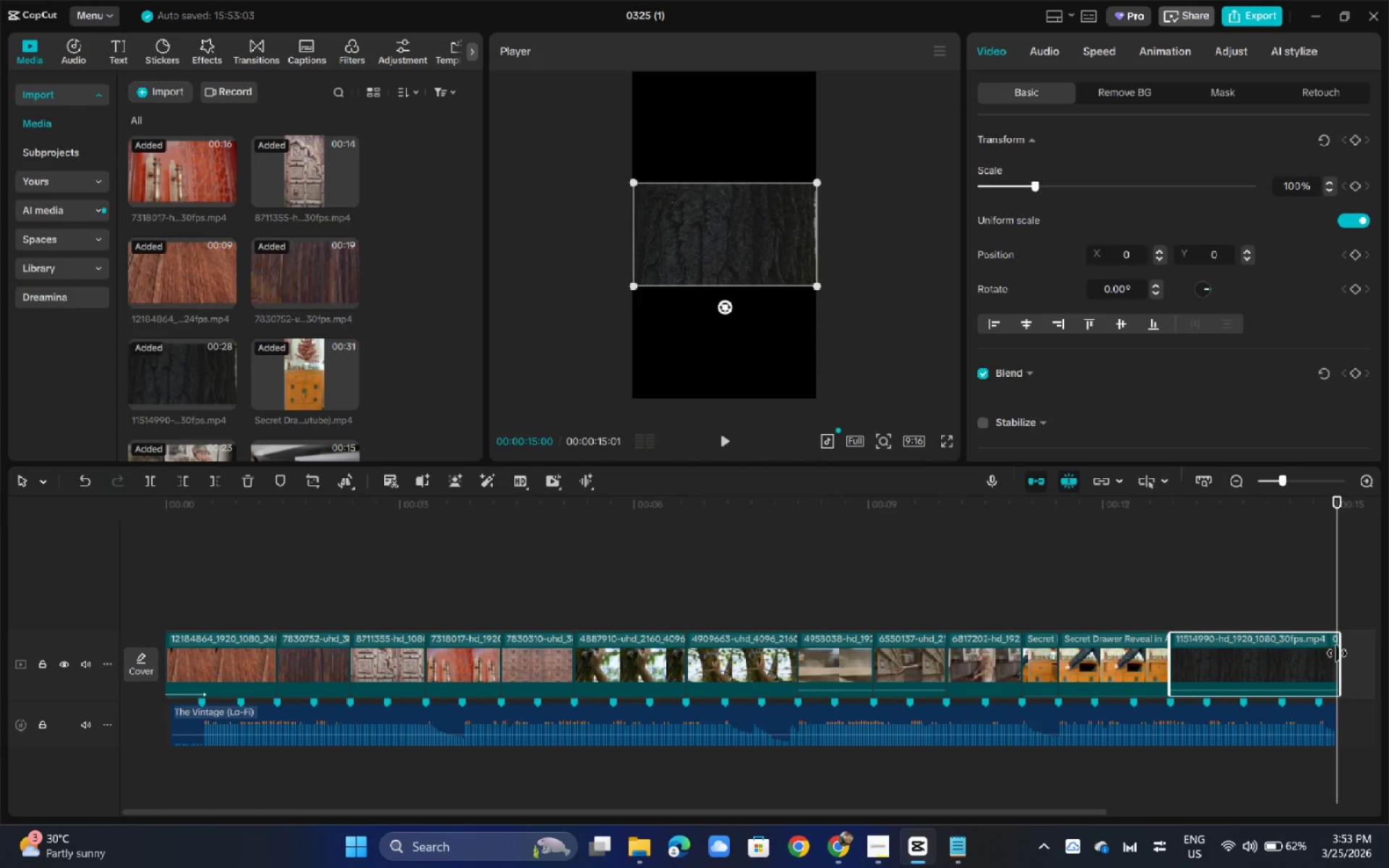 
left_click_drag(start_coordinate=[1341, 652], to_coordinate=[1331, 653])
 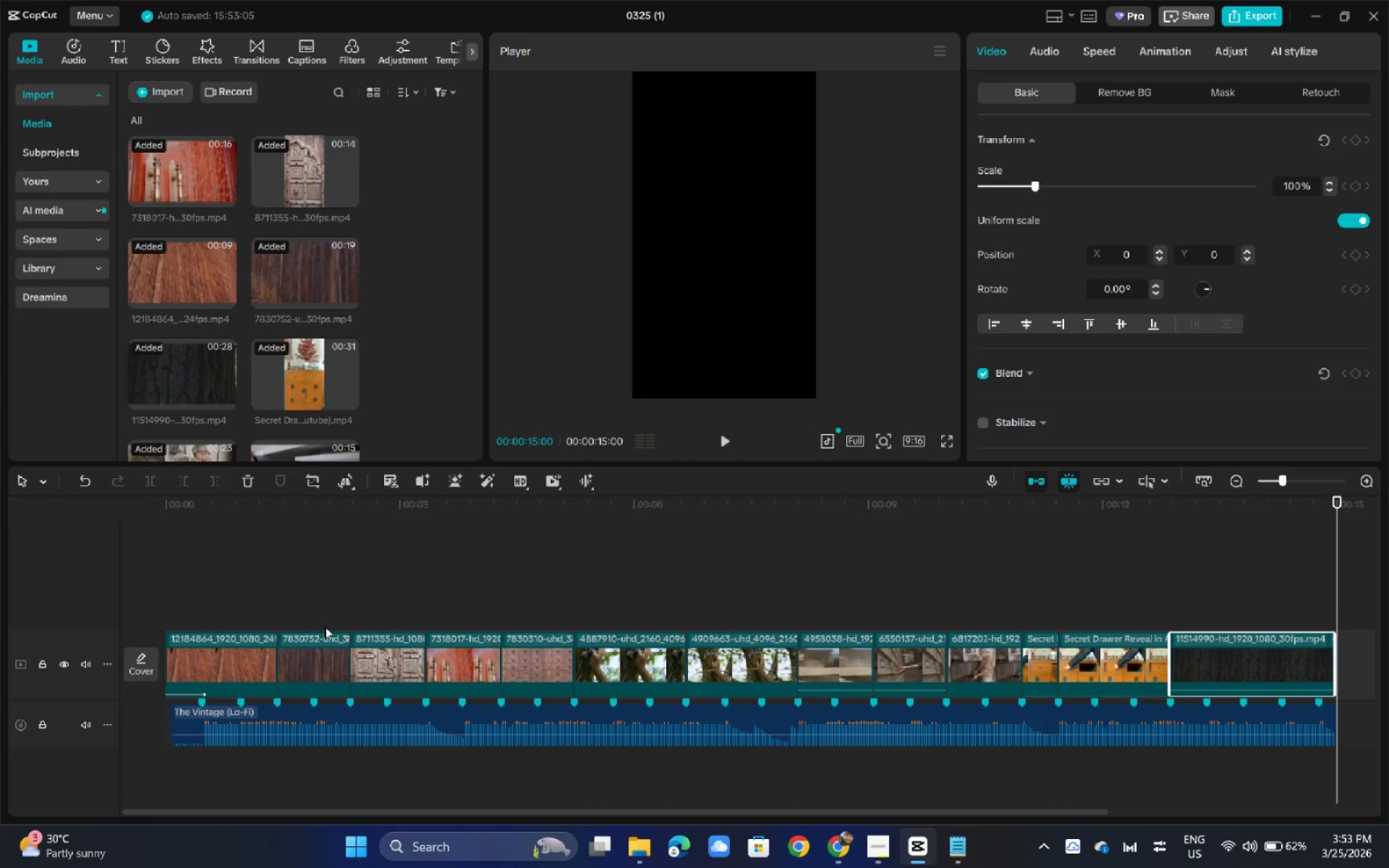 
wait(10.41)
 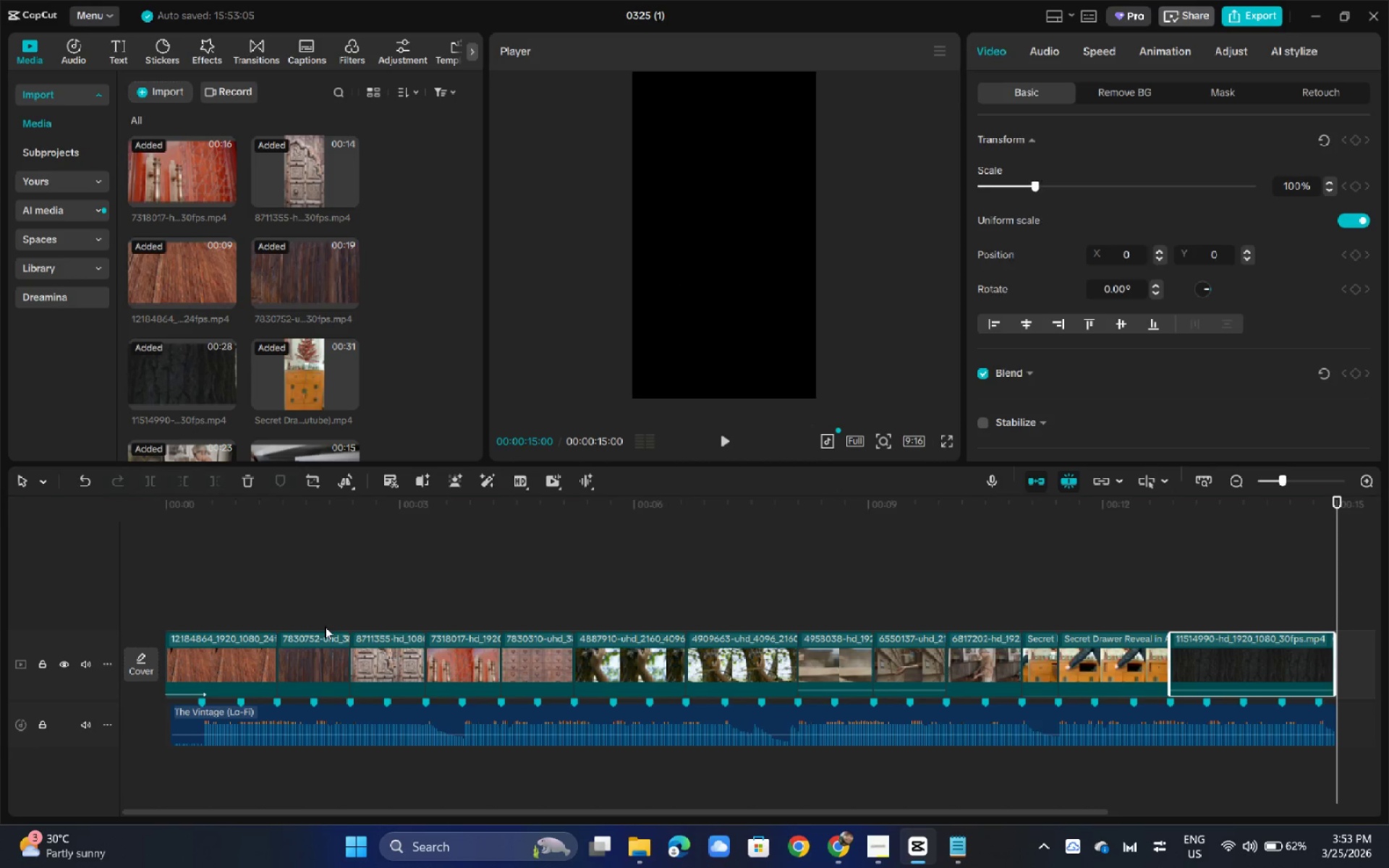 
left_click_drag(start_coordinate=[219, 506], to_coordinate=[104, 498])
 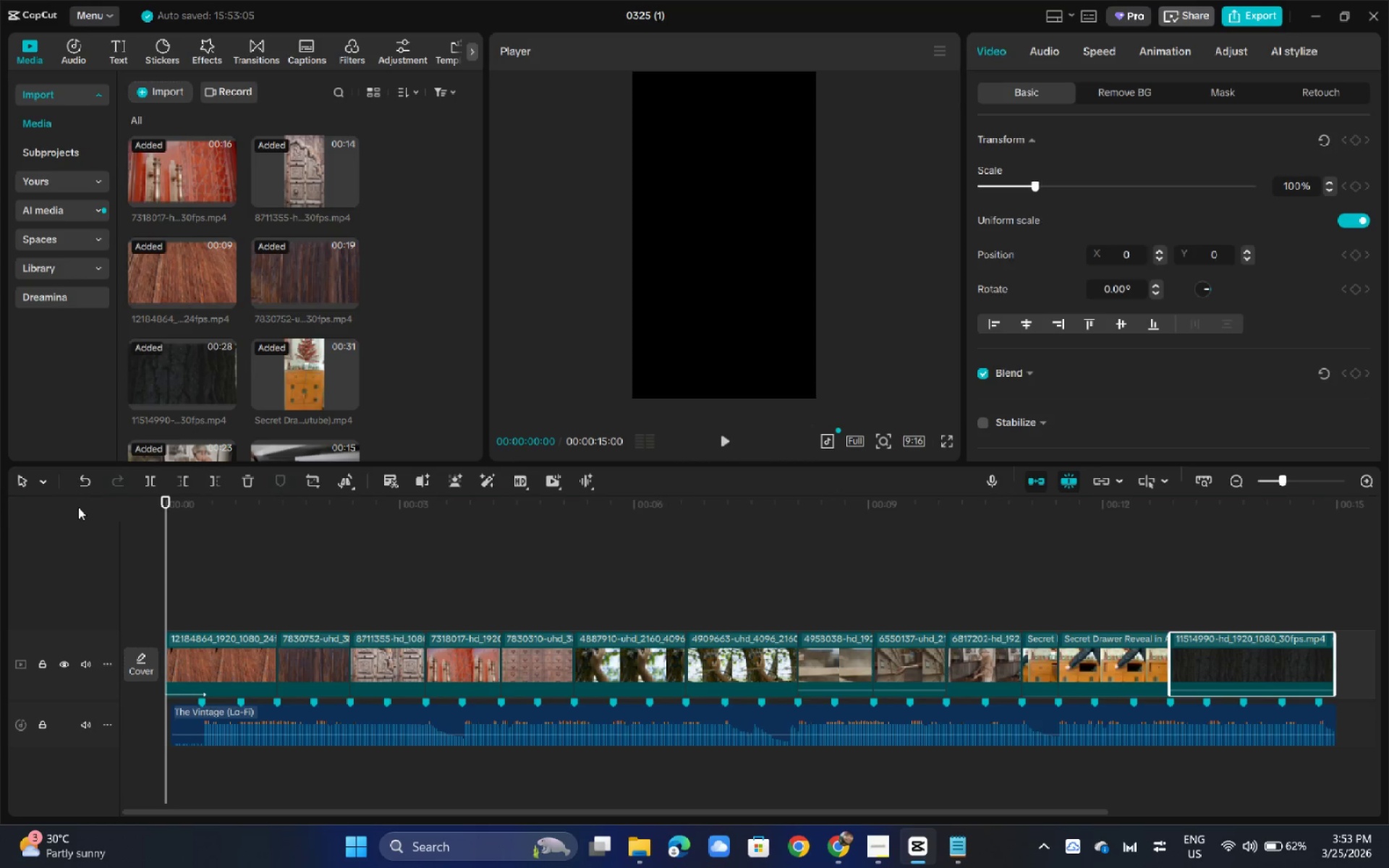 
key(Space)
 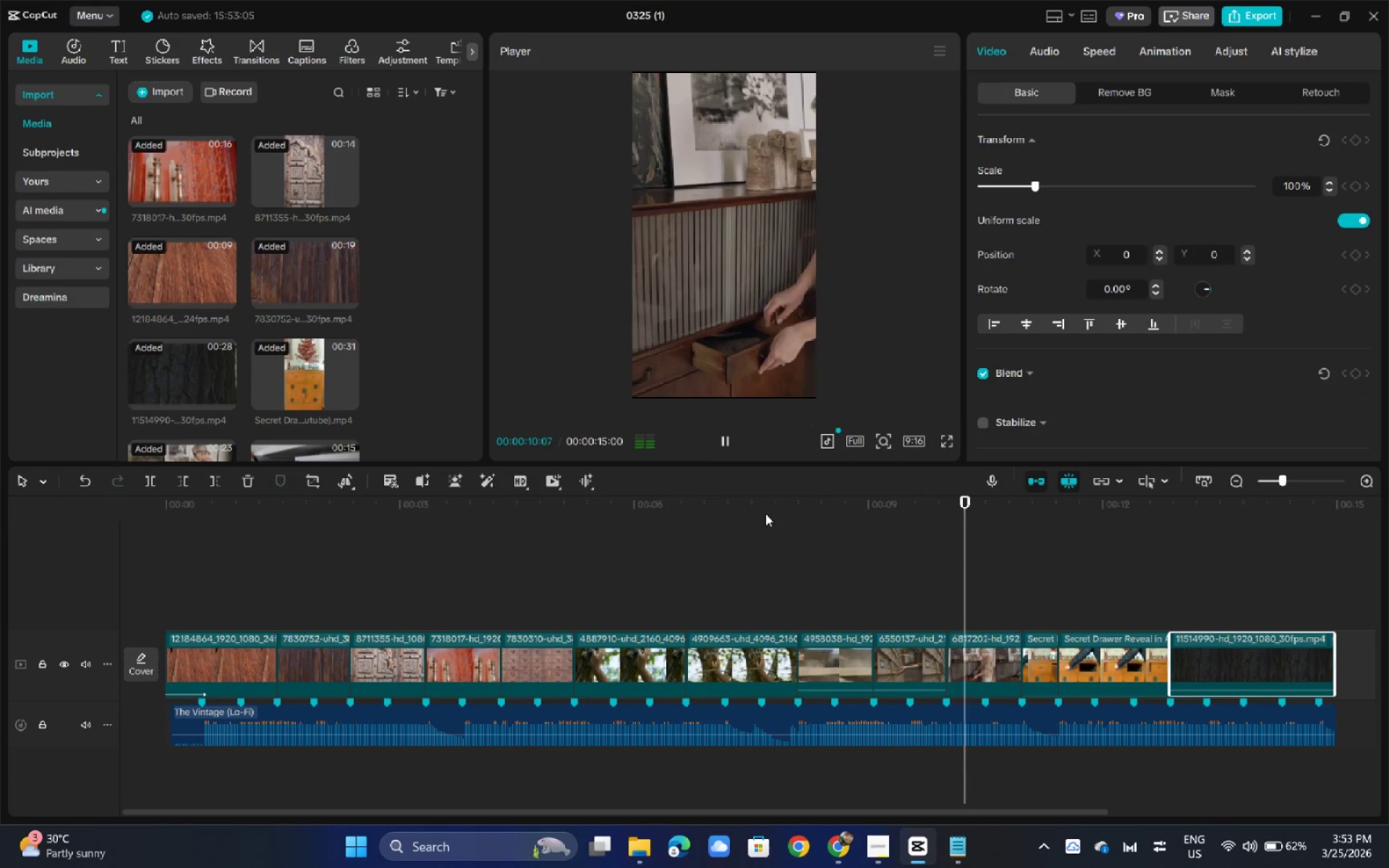 
wait(15.31)
 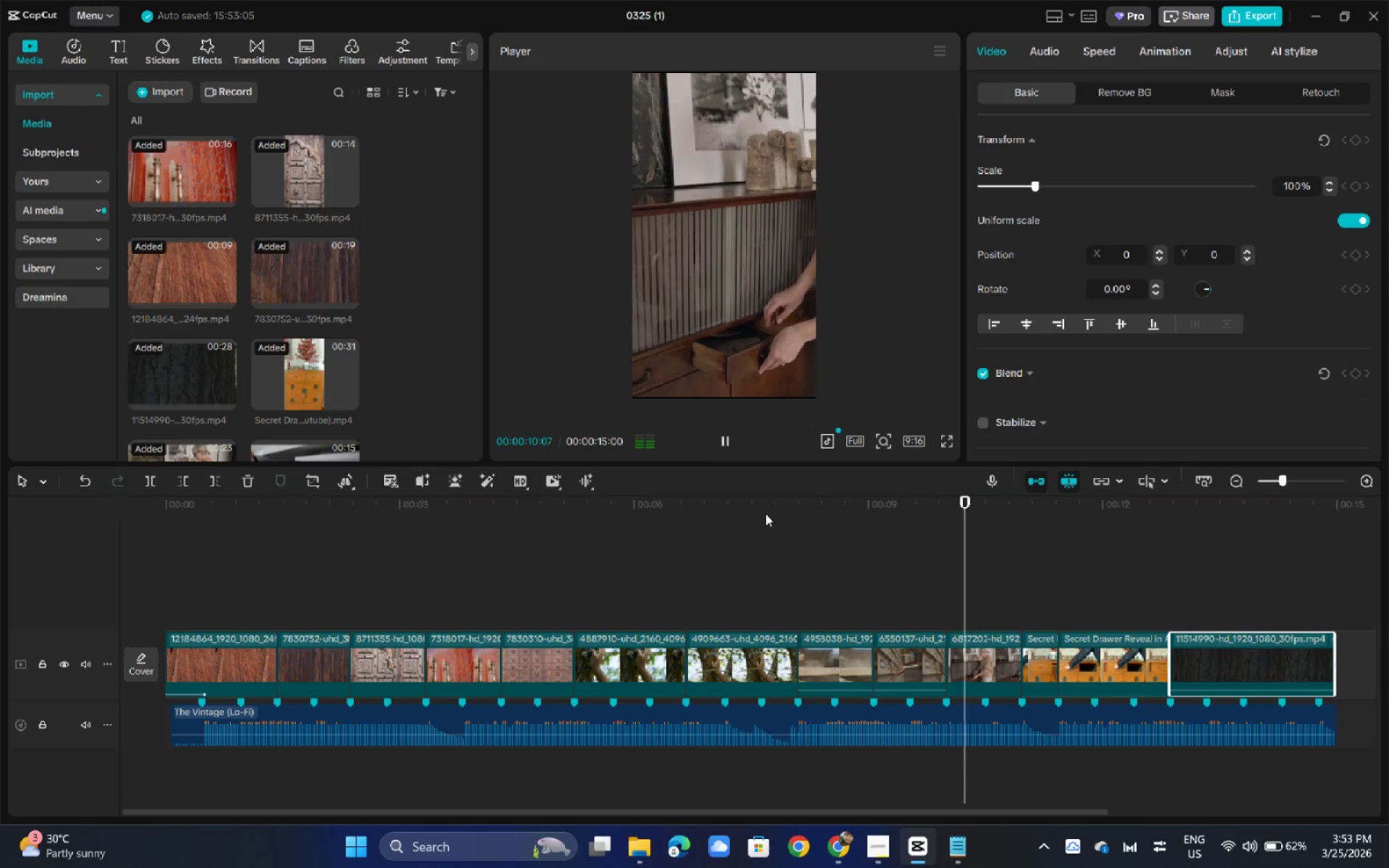 
key(Space)
 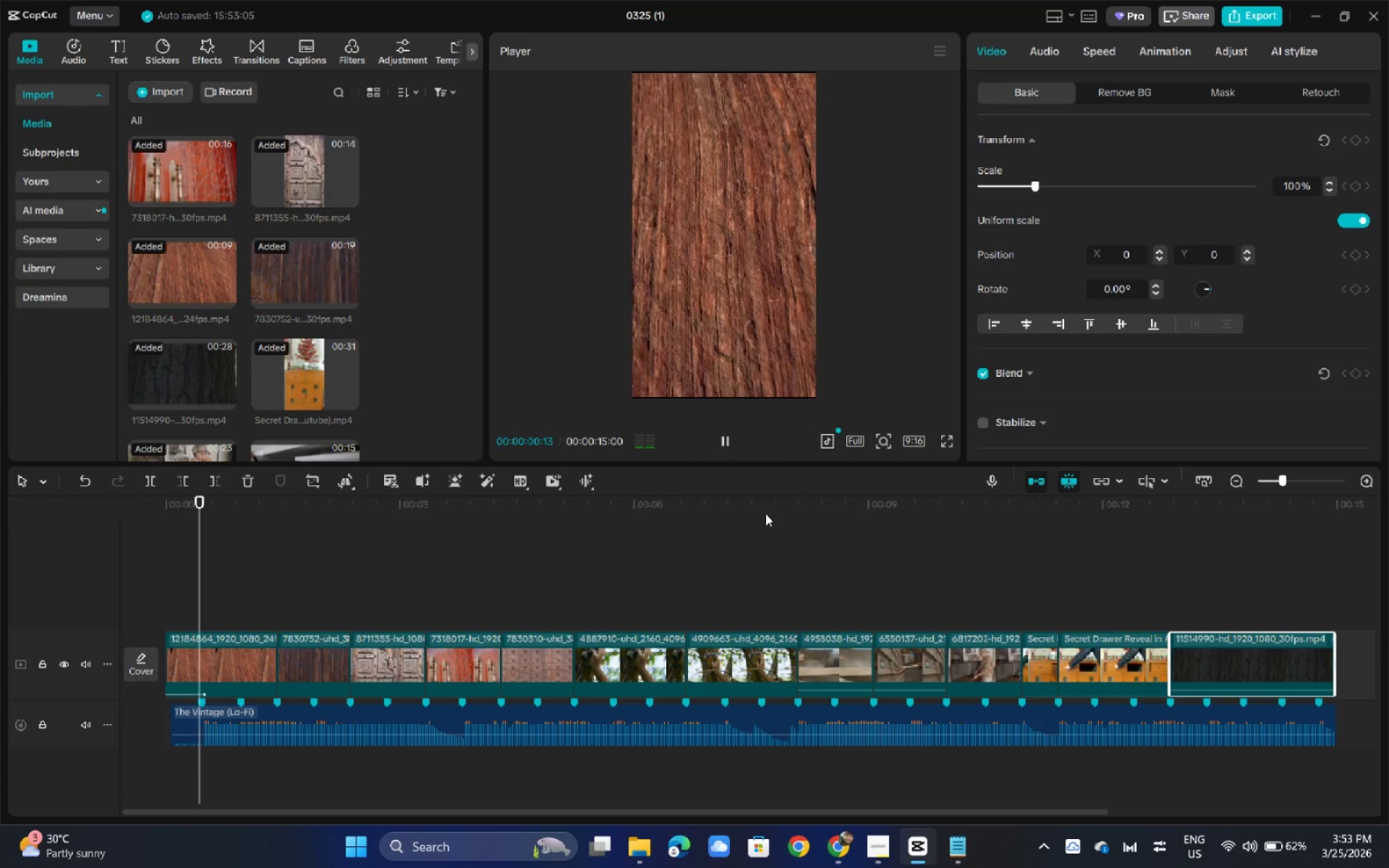 
key(Space)
 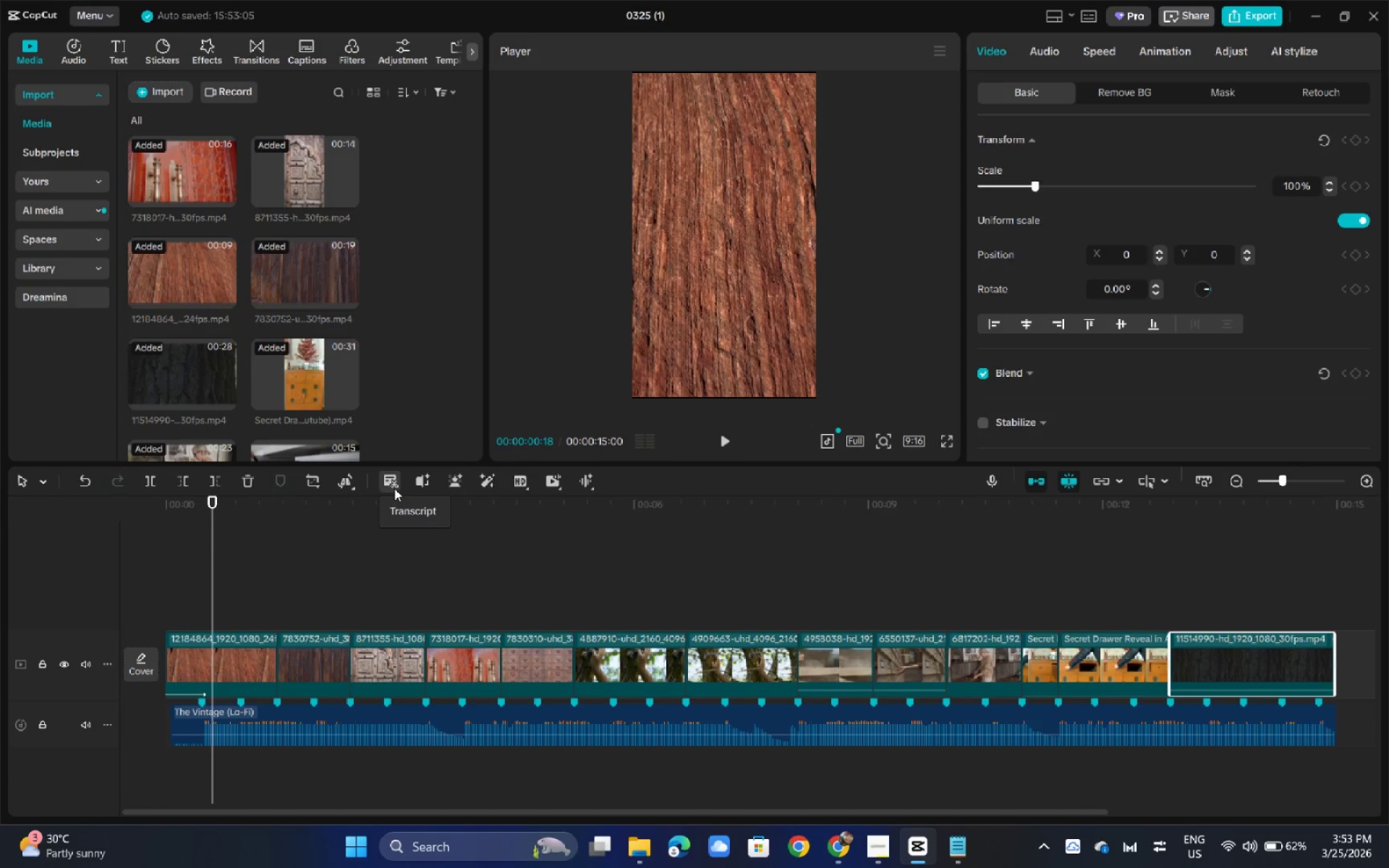 
wait(8.08)
 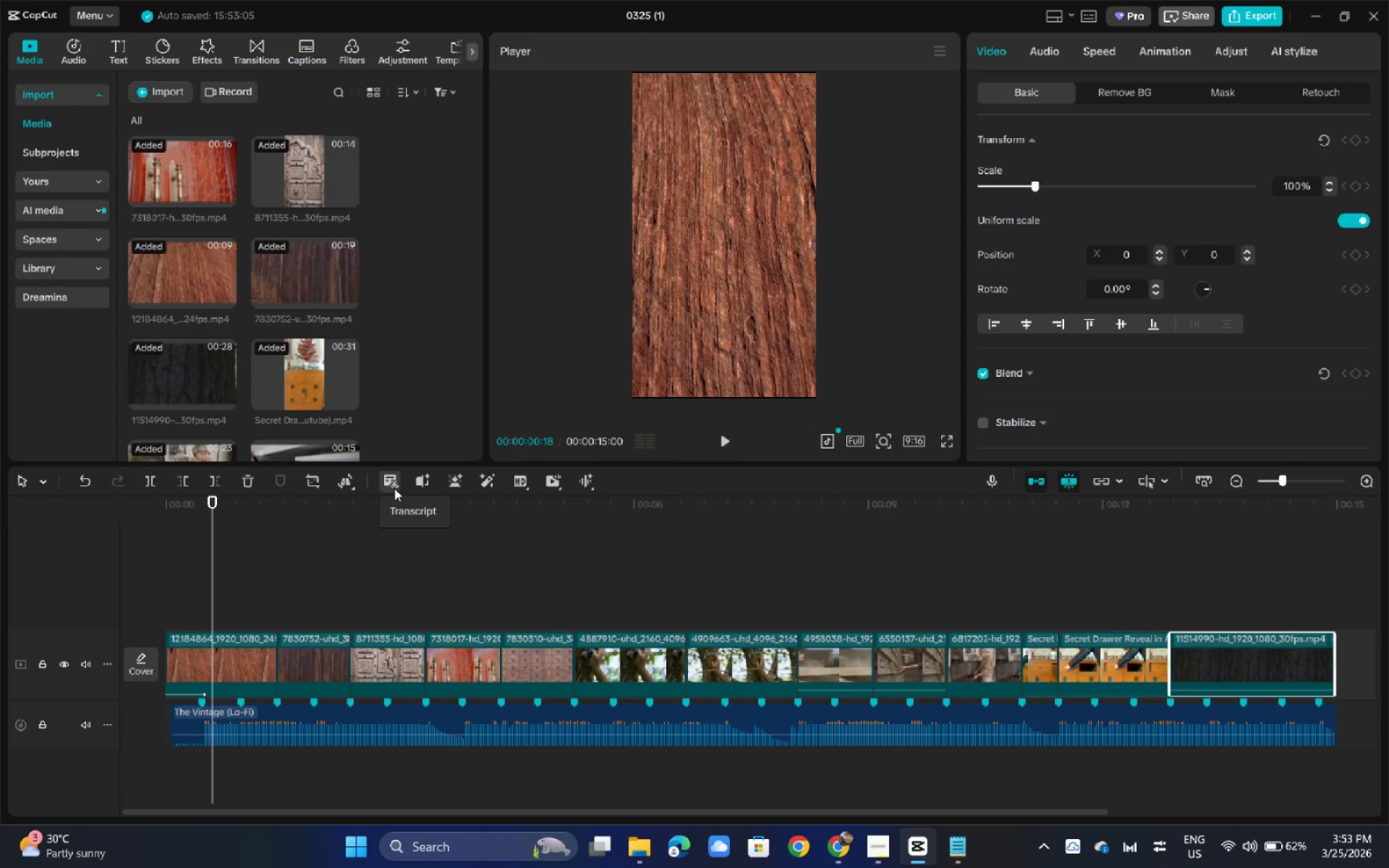 
left_click_drag(start_coordinate=[1369, 671], to_coordinate=[239, 664])
 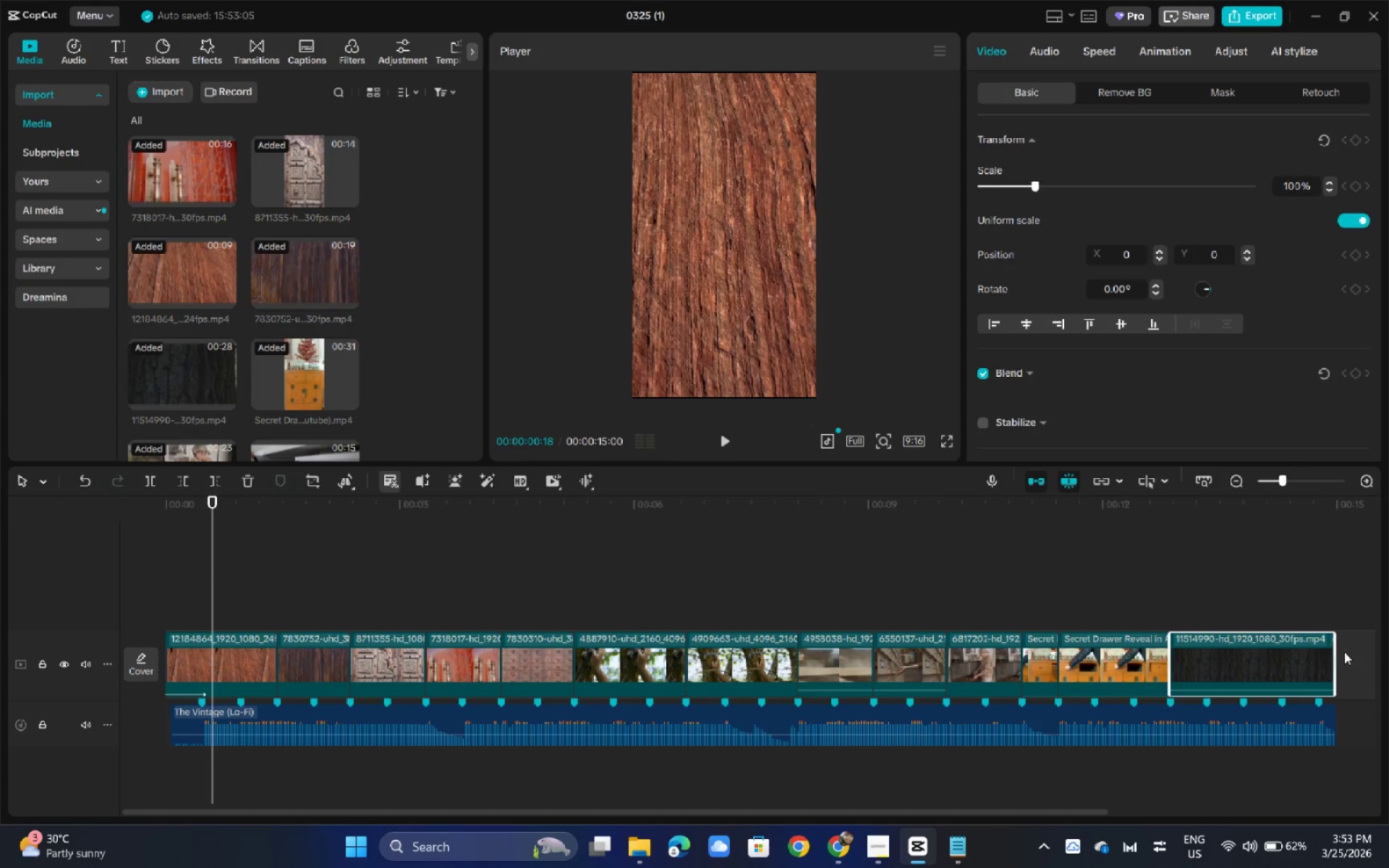 
left_click_drag(start_coordinate=[1351, 655], to_coordinate=[198, 660])
 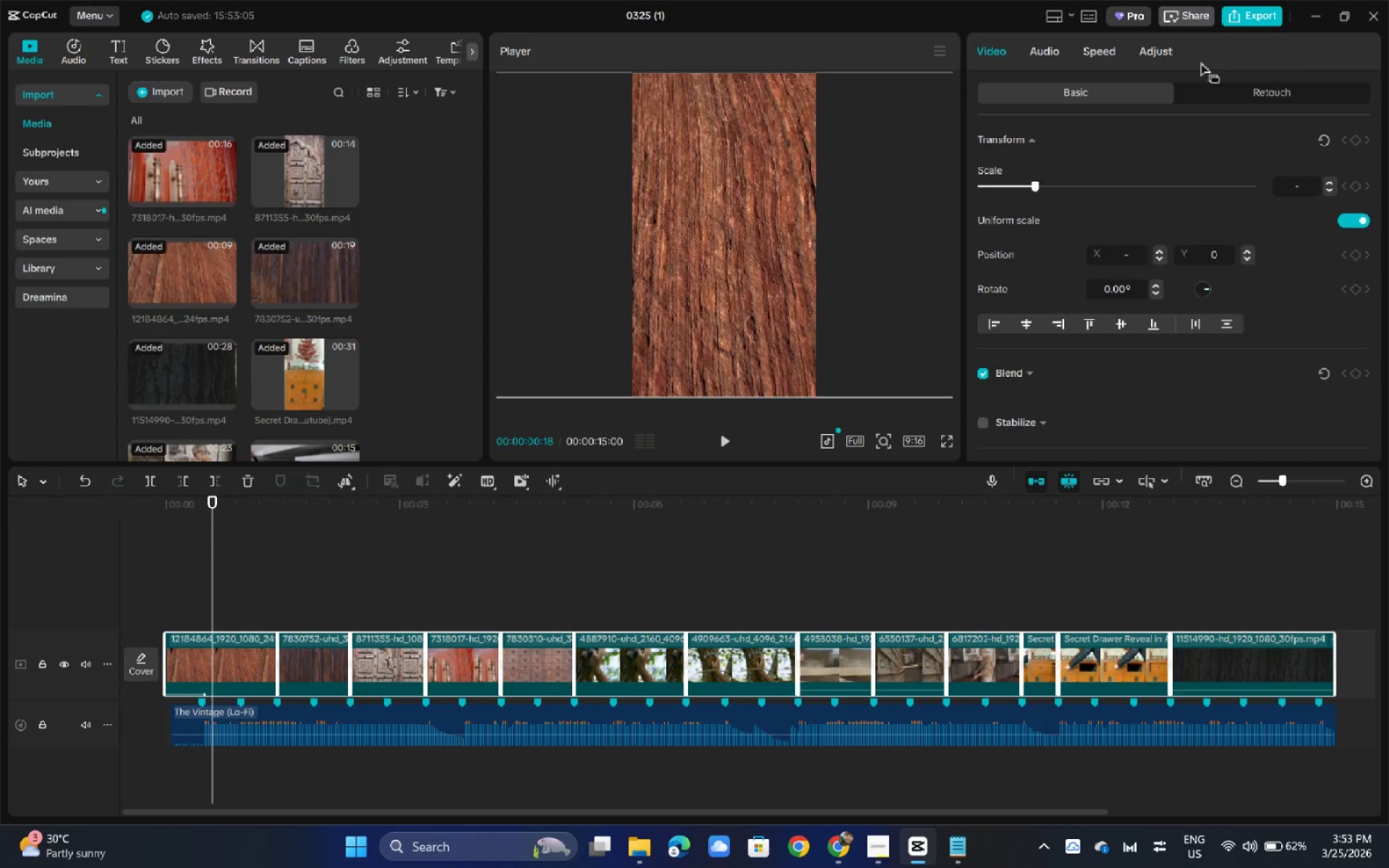 
left_click([1145, 42])
 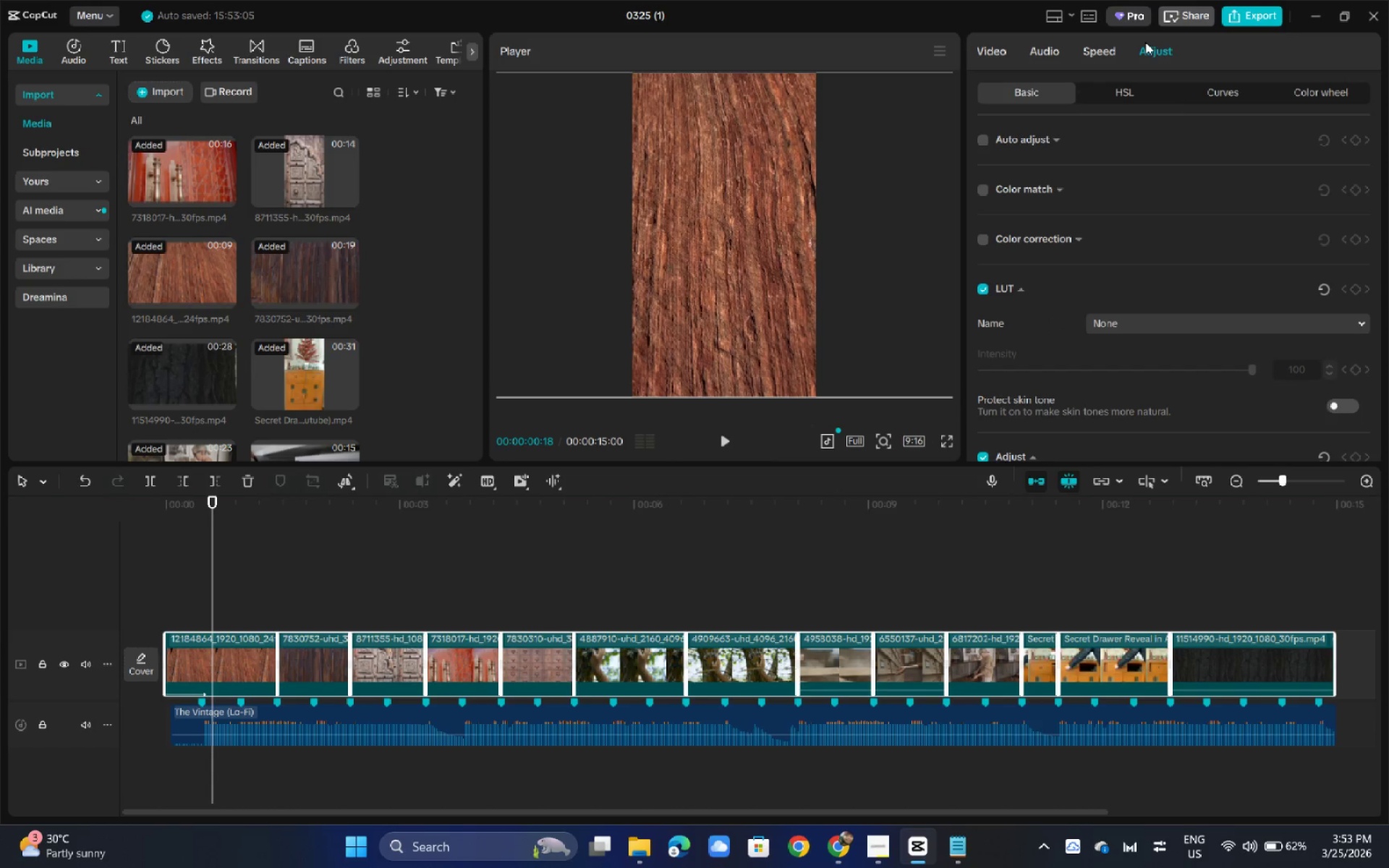 
scroll: coordinate [1131, 291], scroll_direction: down, amount: 6.0
 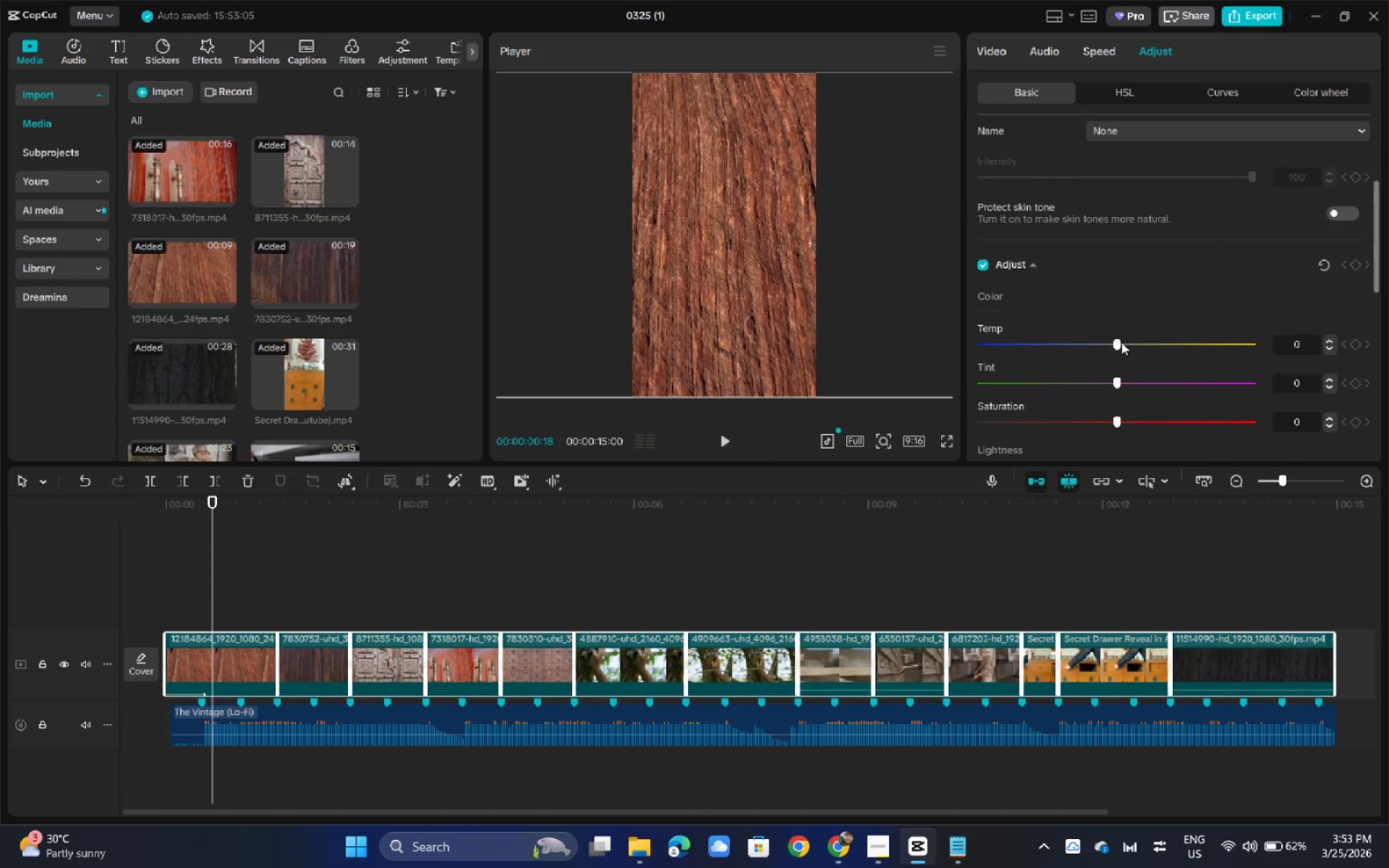 
left_click_drag(start_coordinate=[1121, 342], to_coordinate=[1144, 345])
 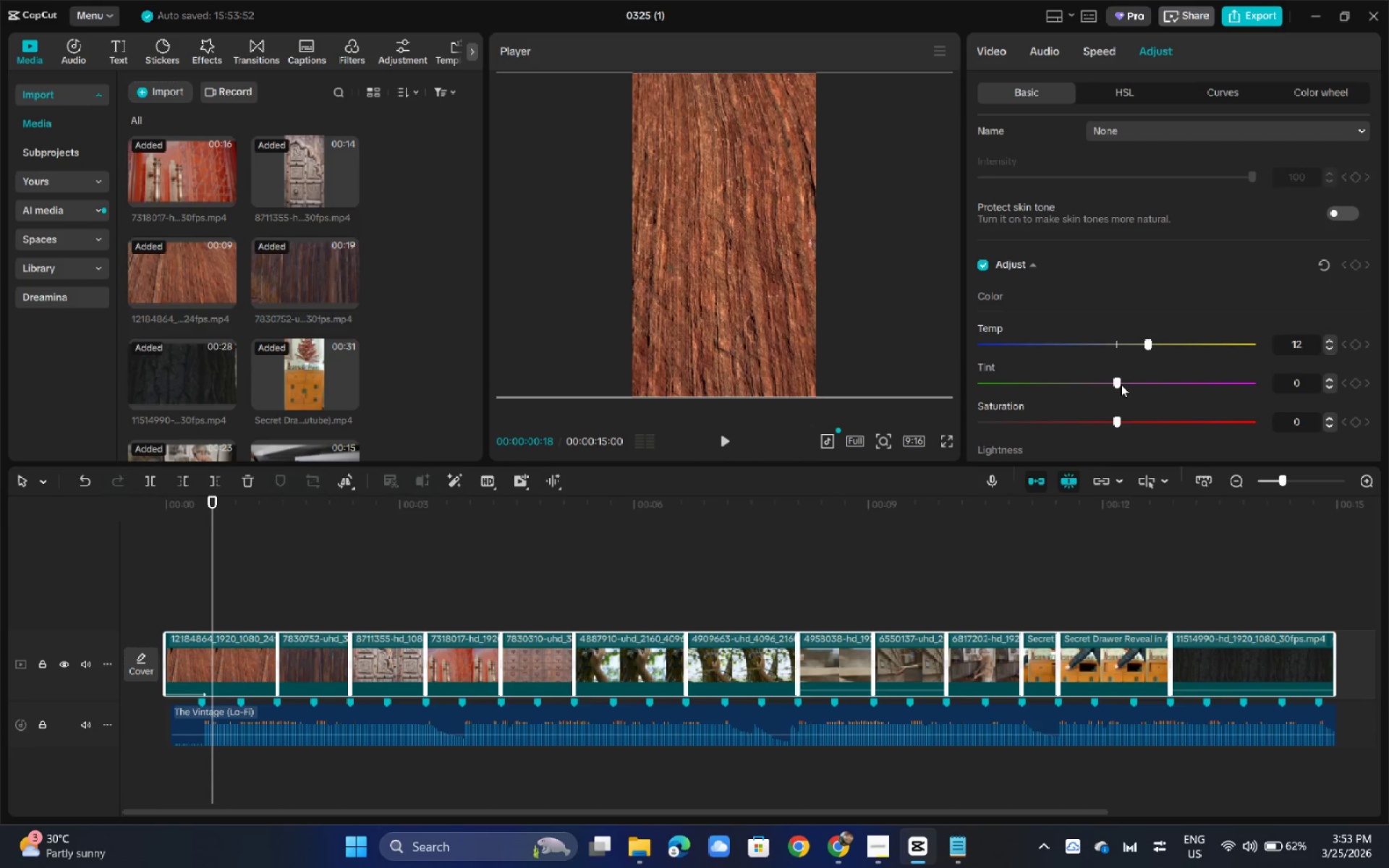 
wait(6.73)
 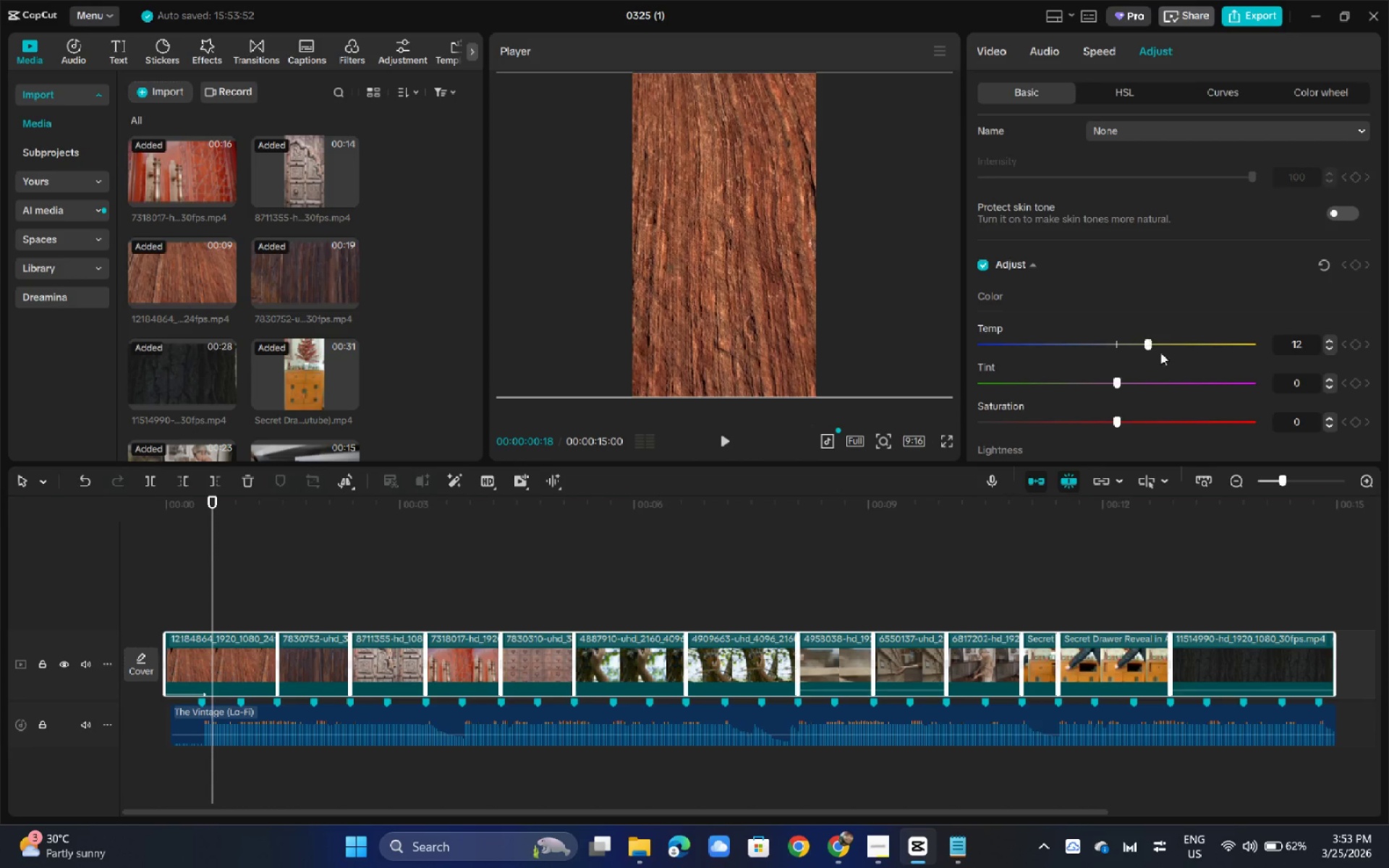 
left_click([1320, 378])
 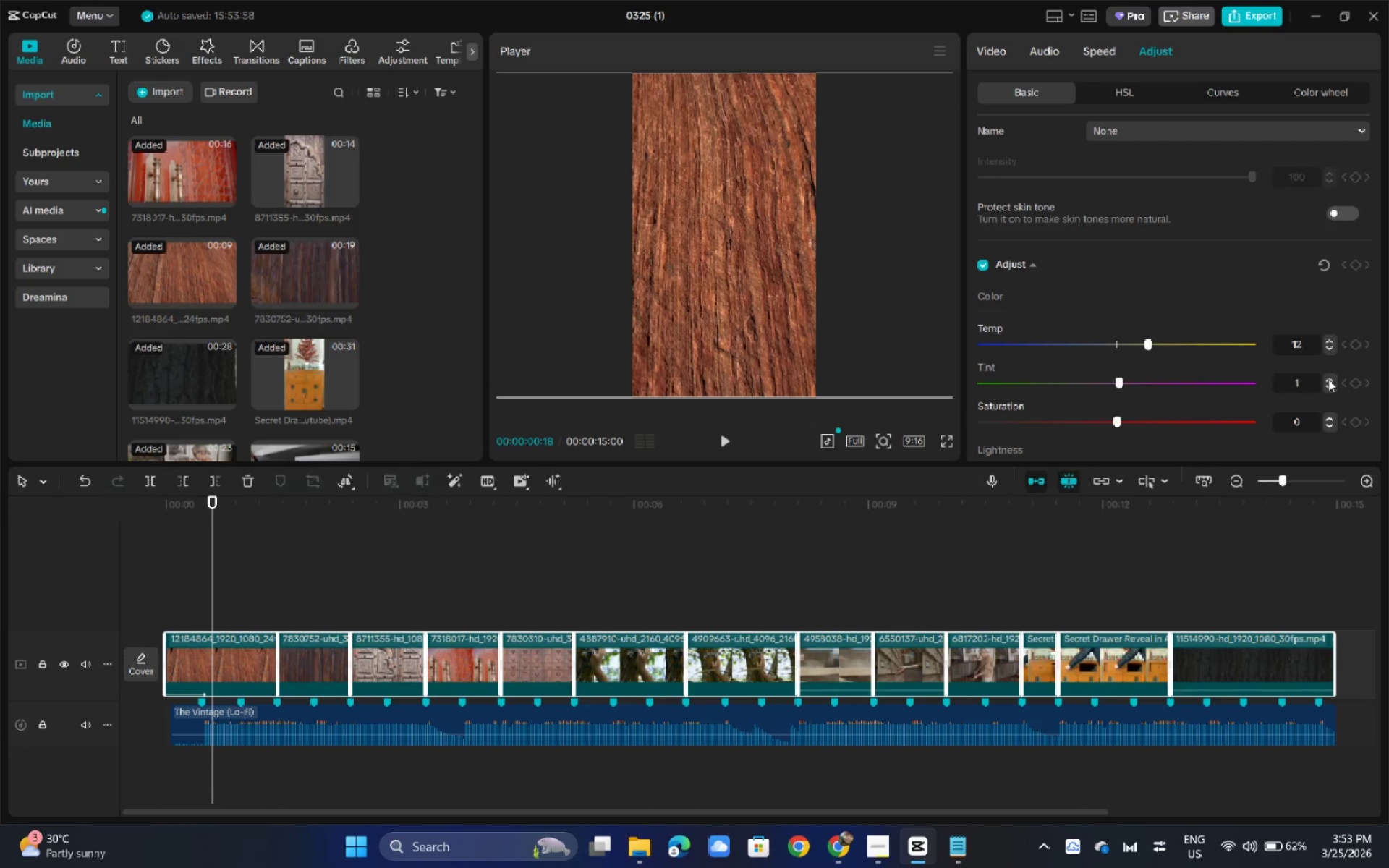 
left_click_drag(start_coordinate=[1328, 379], to_coordinate=[1332, 379])
 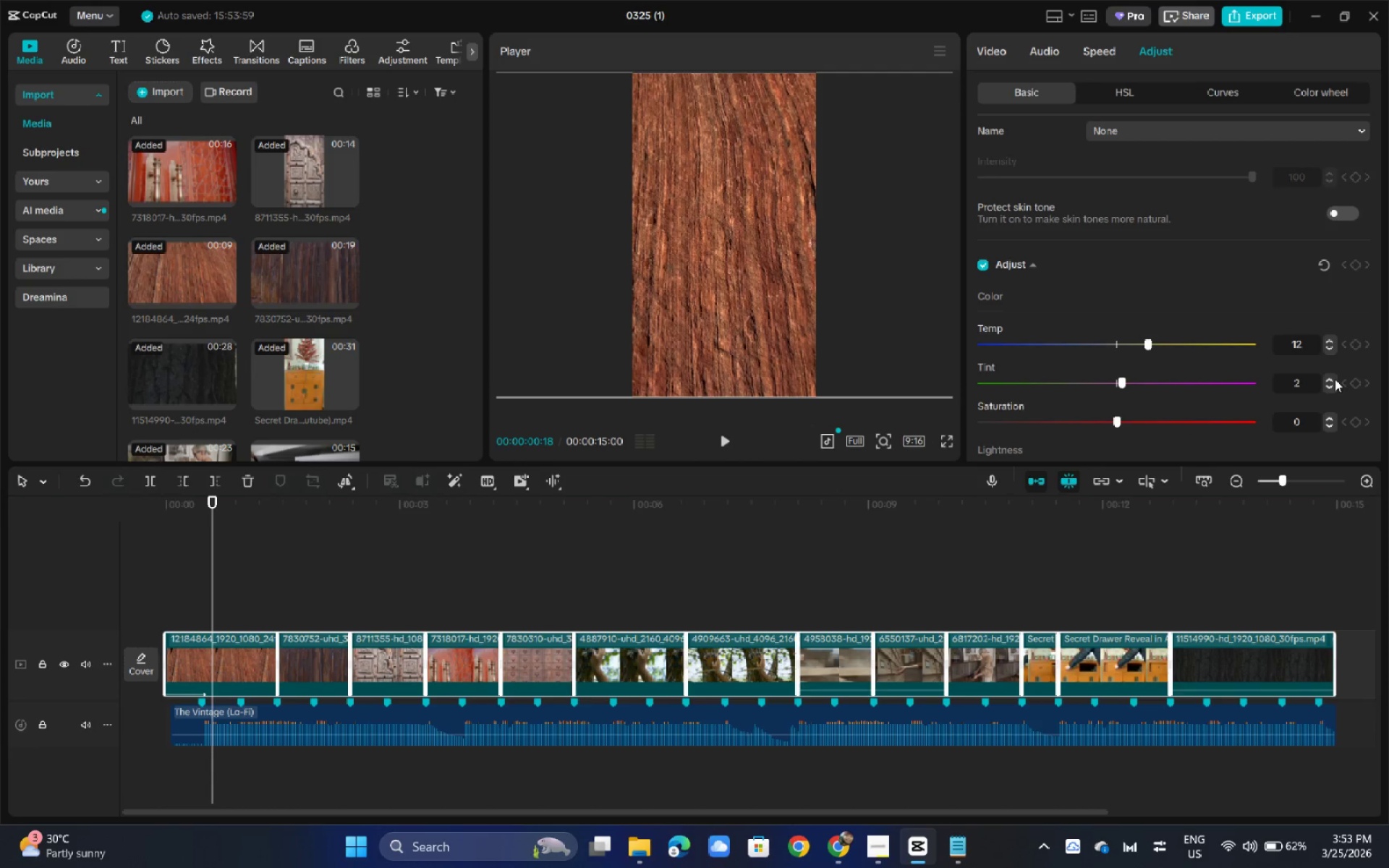 
triple_click([1335, 379])
 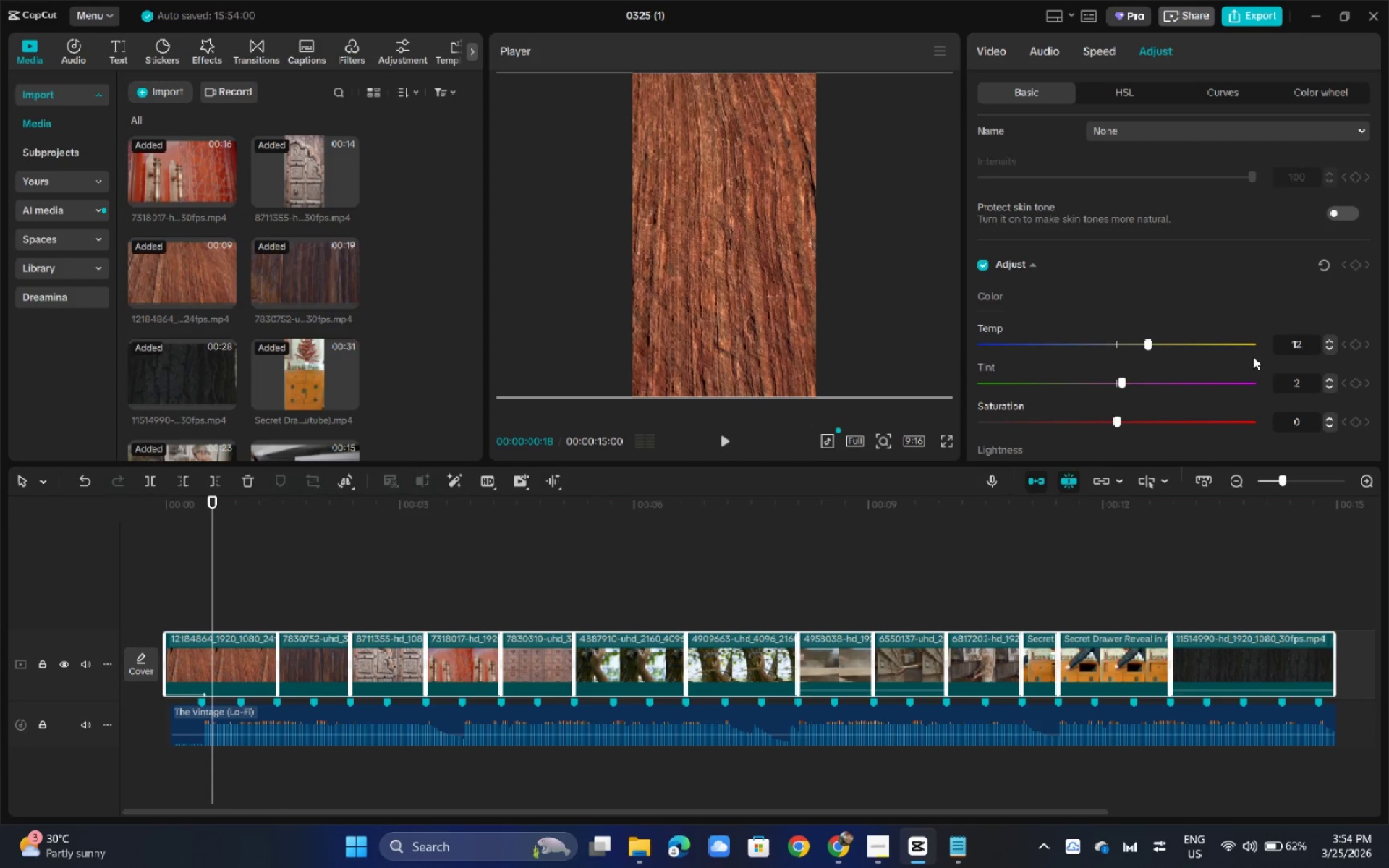 
scroll: coordinate [1118, 358], scroll_direction: down, amount: 4.0
 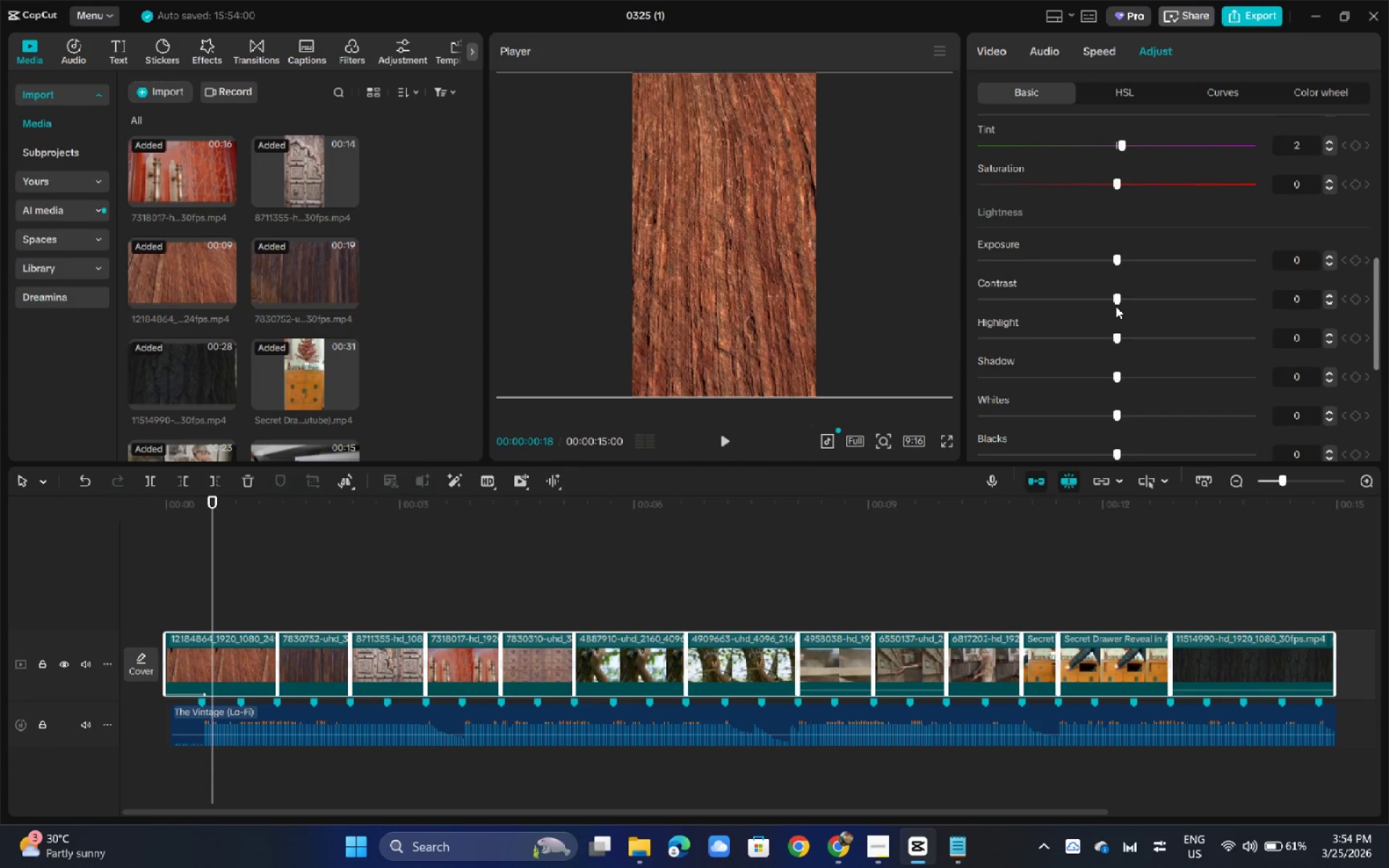 
left_click_drag(start_coordinate=[1116, 304], to_coordinate=[1103, 305])
 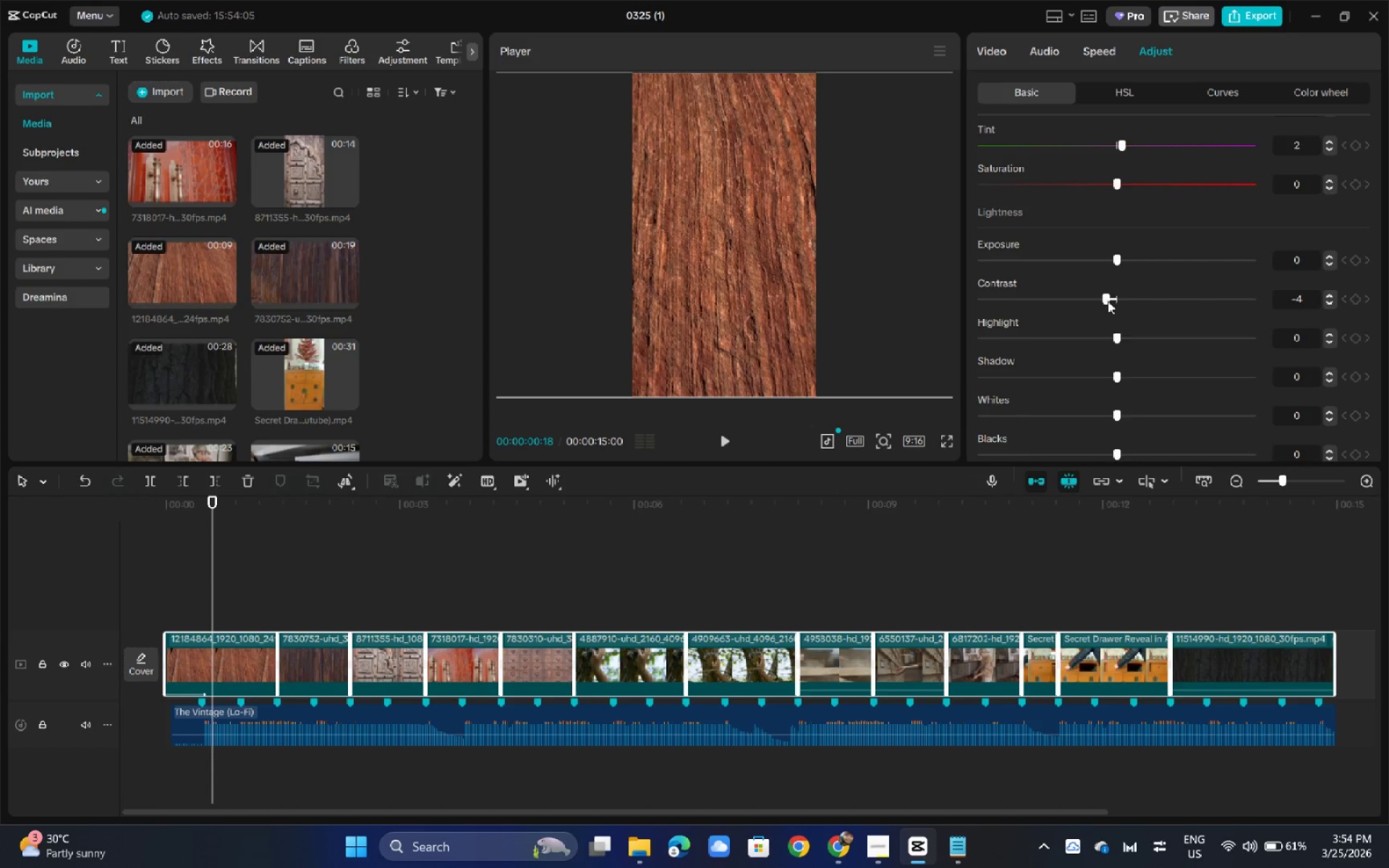 
left_click_drag(start_coordinate=[1108, 301], to_coordinate=[1100, 301])
 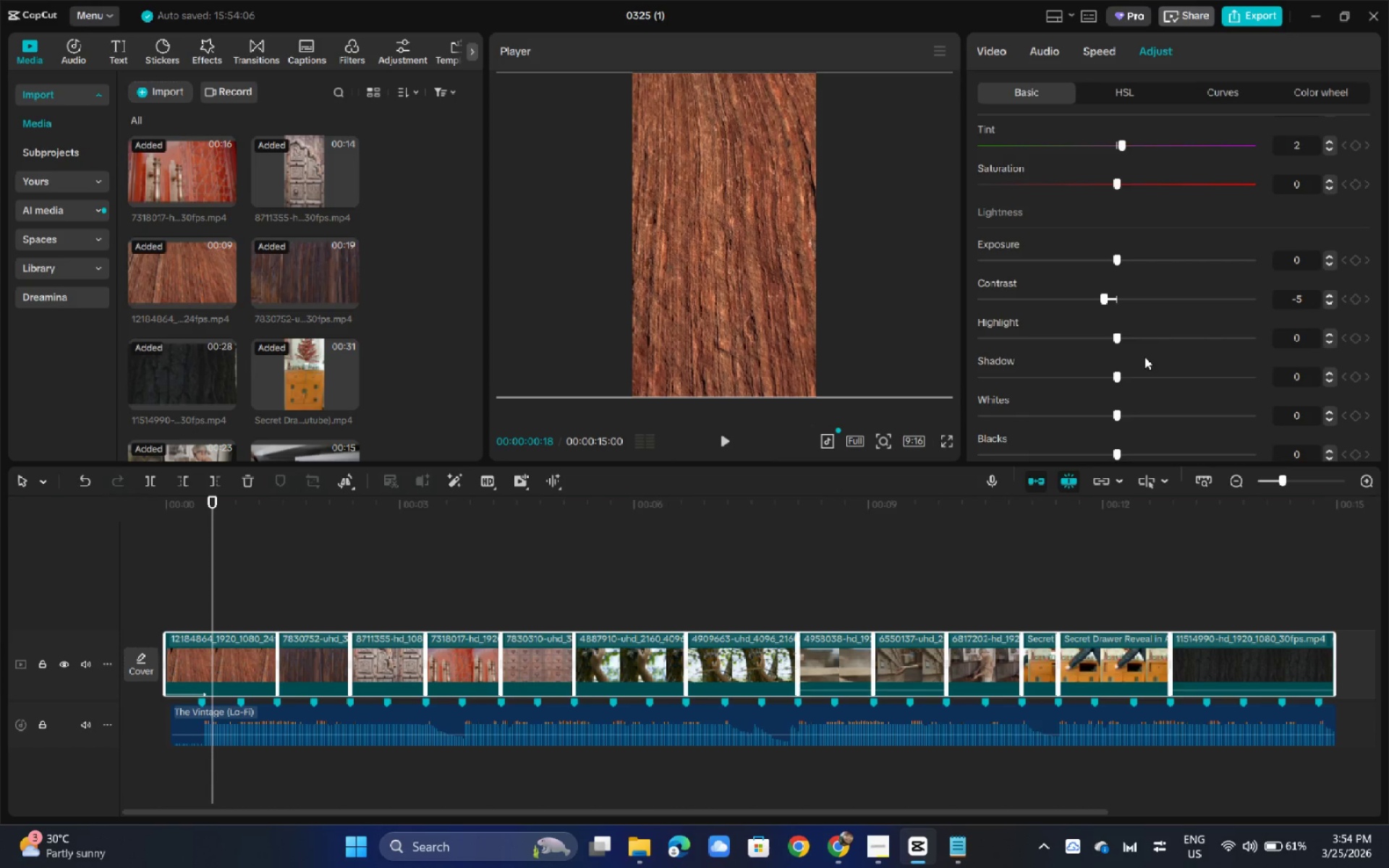 
scroll: coordinate [1087, 306], scroll_direction: down, amount: 2.0
 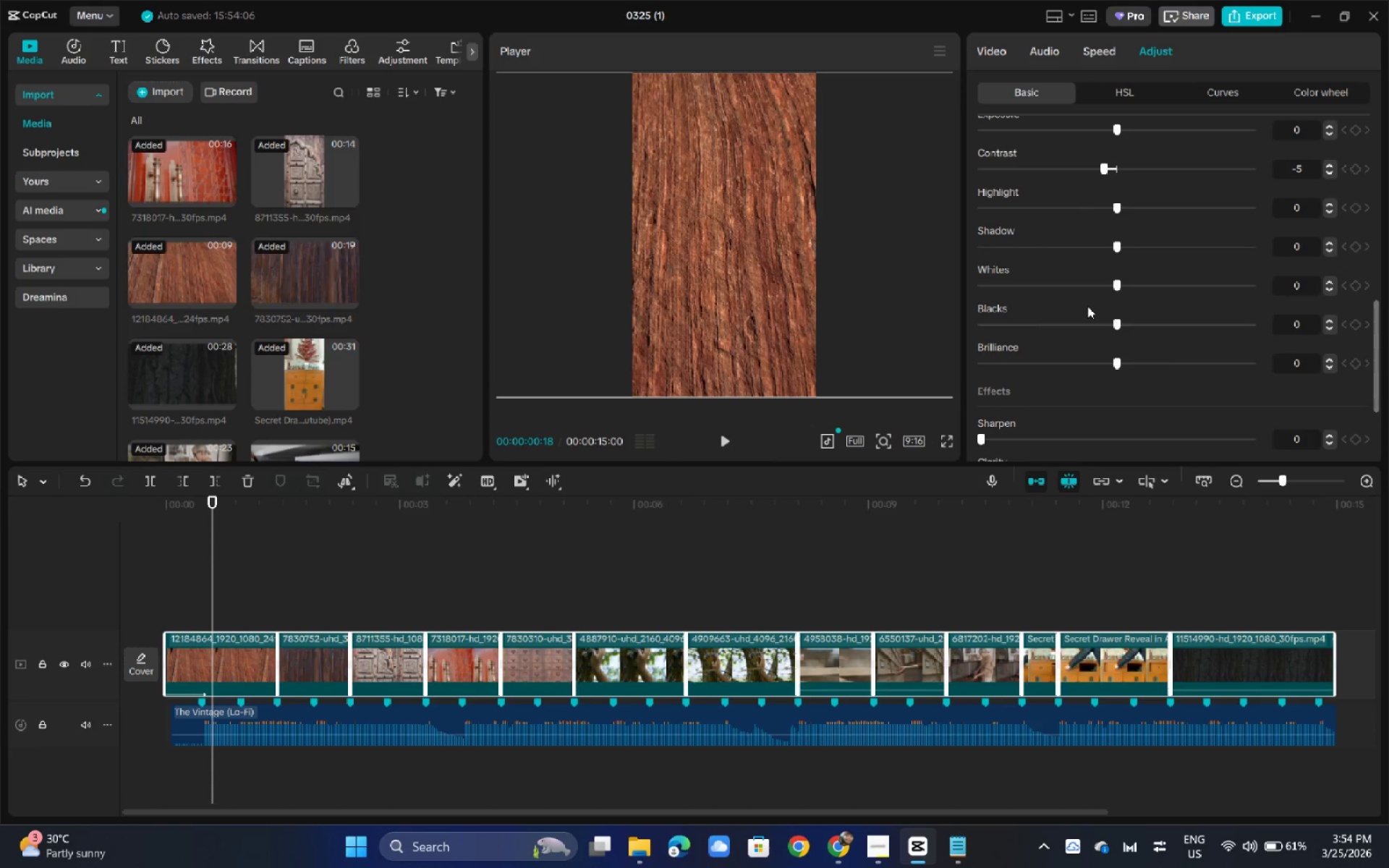 
scroll: coordinate [1087, 306], scroll_direction: up, amount: 4.0
 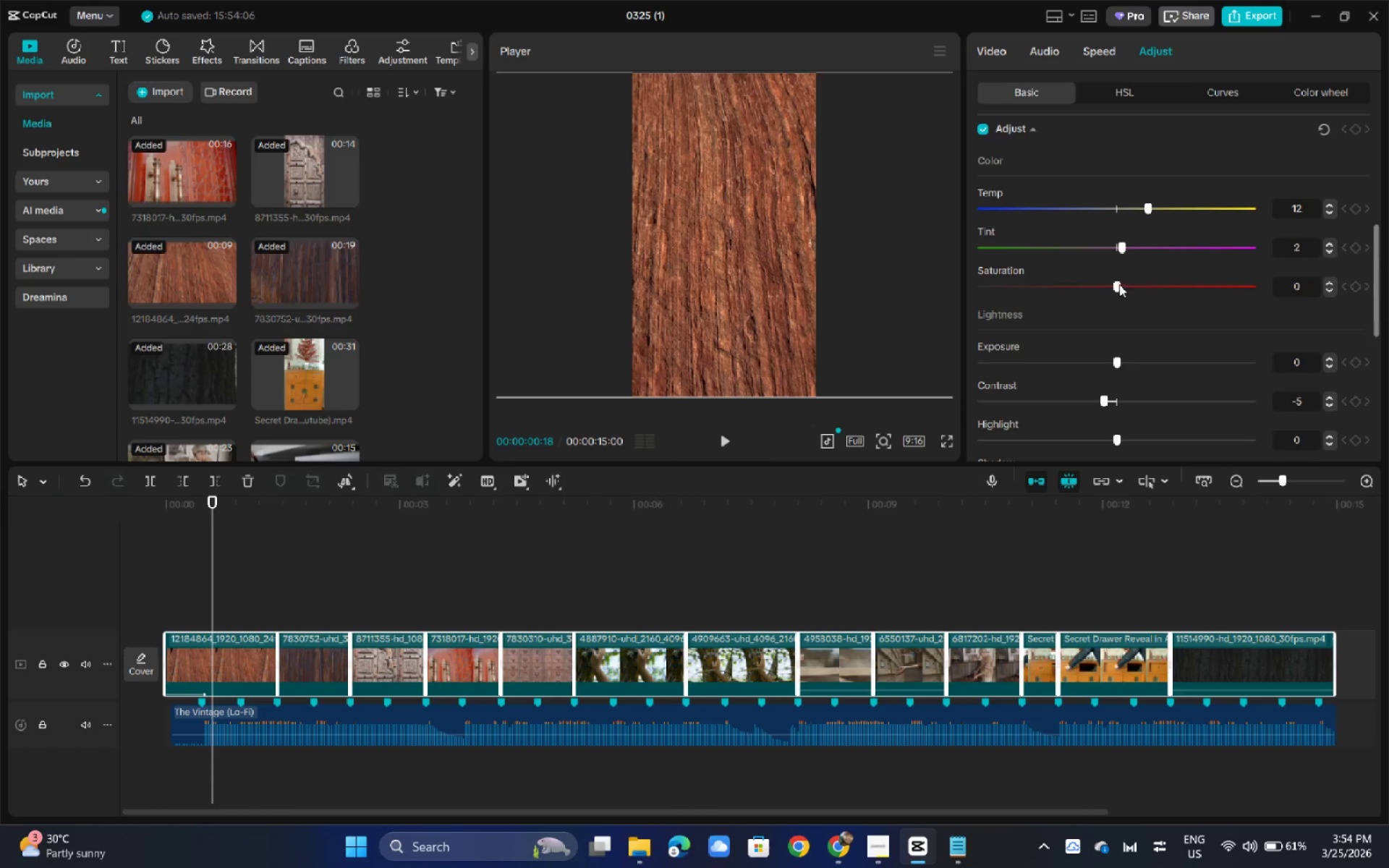 
left_click_drag(start_coordinate=[1117, 284], to_coordinate=[1099, 285])
 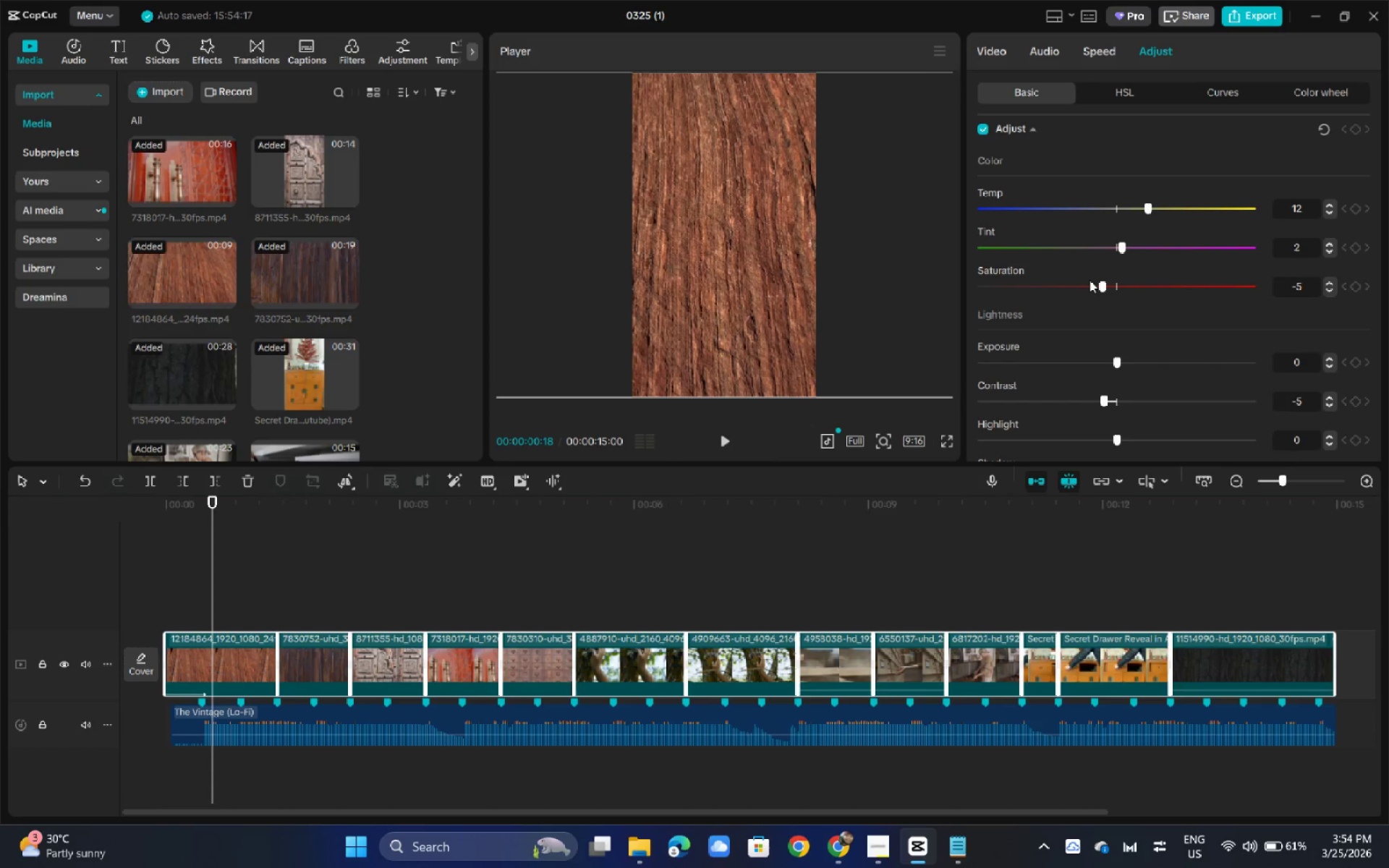 
wait(5.12)
 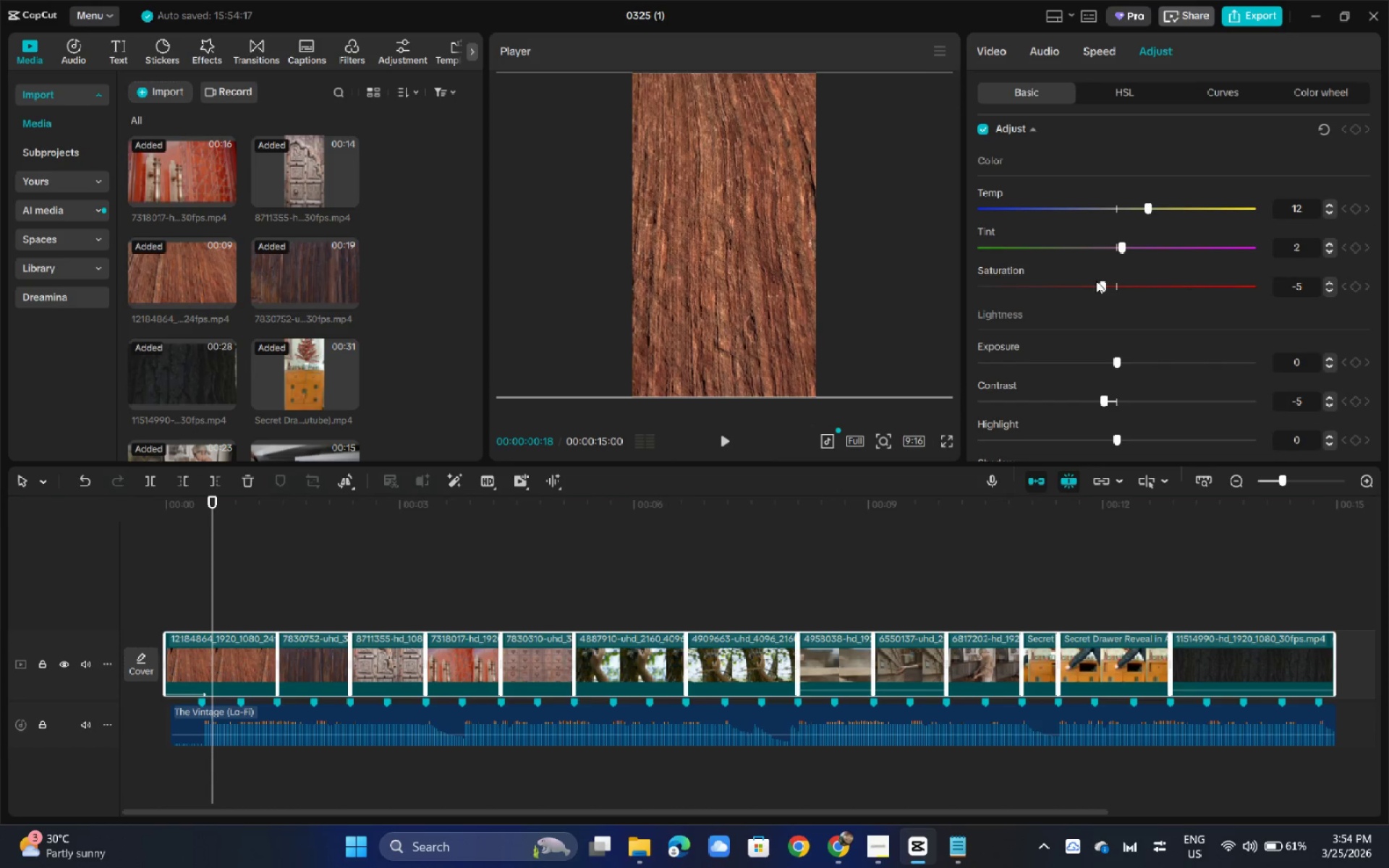 
left_click_drag(start_coordinate=[1105, 284], to_coordinate=[1087, 286])
 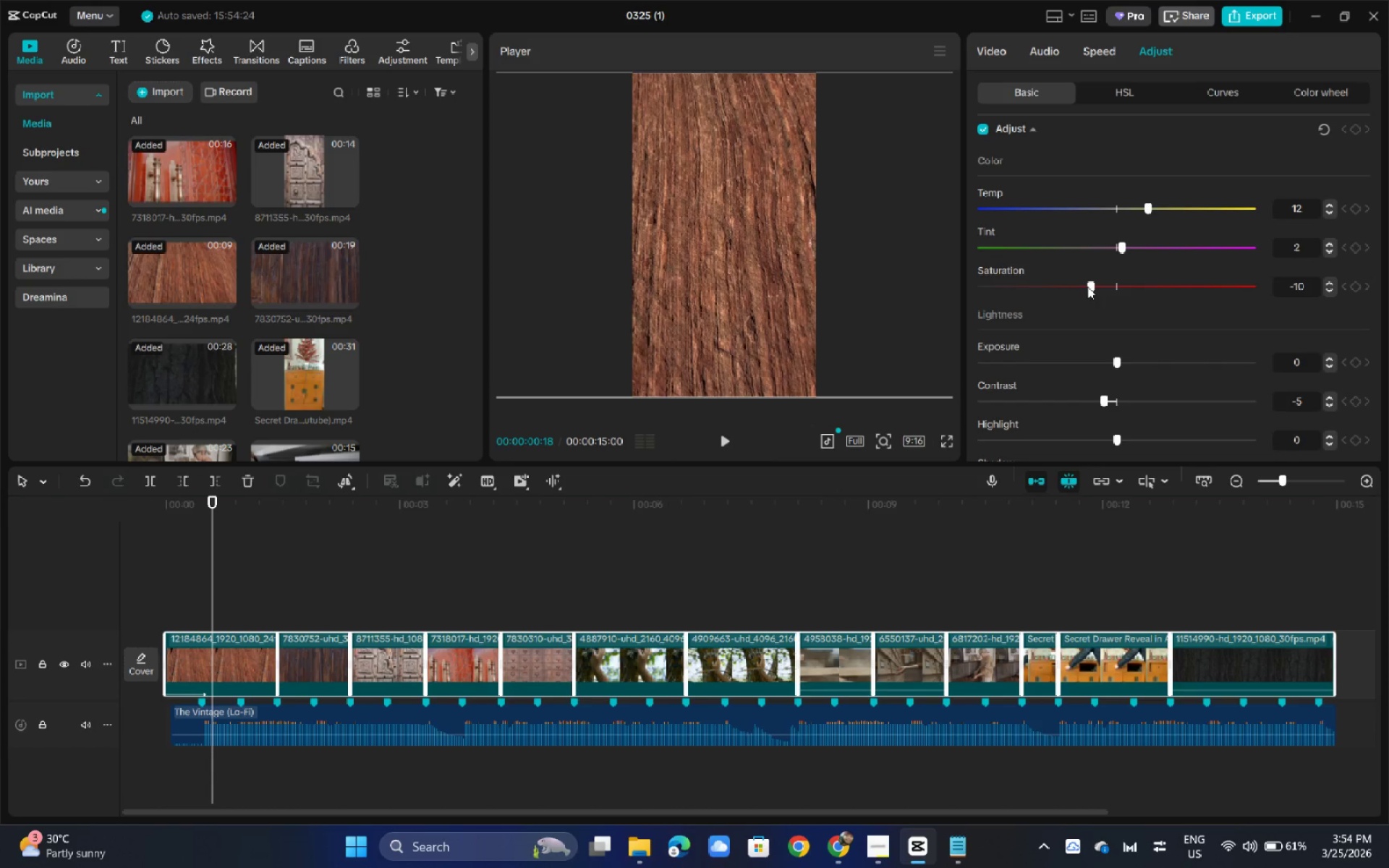 
scroll: coordinate [1061, 449], scroll_direction: down, amount: 19.0
 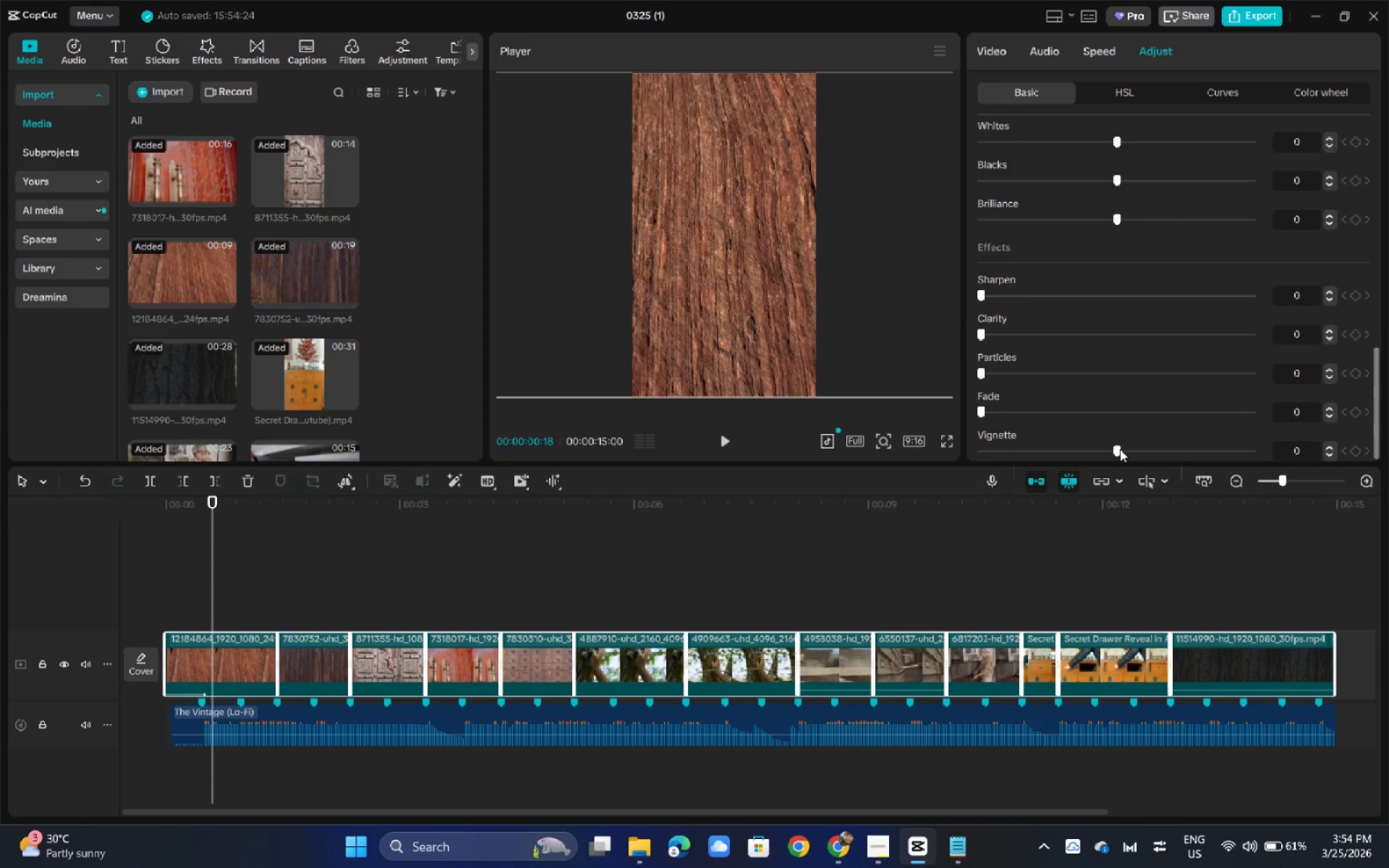 
left_click_drag(start_coordinate=[1118, 449], to_coordinate=[1181, 449])
 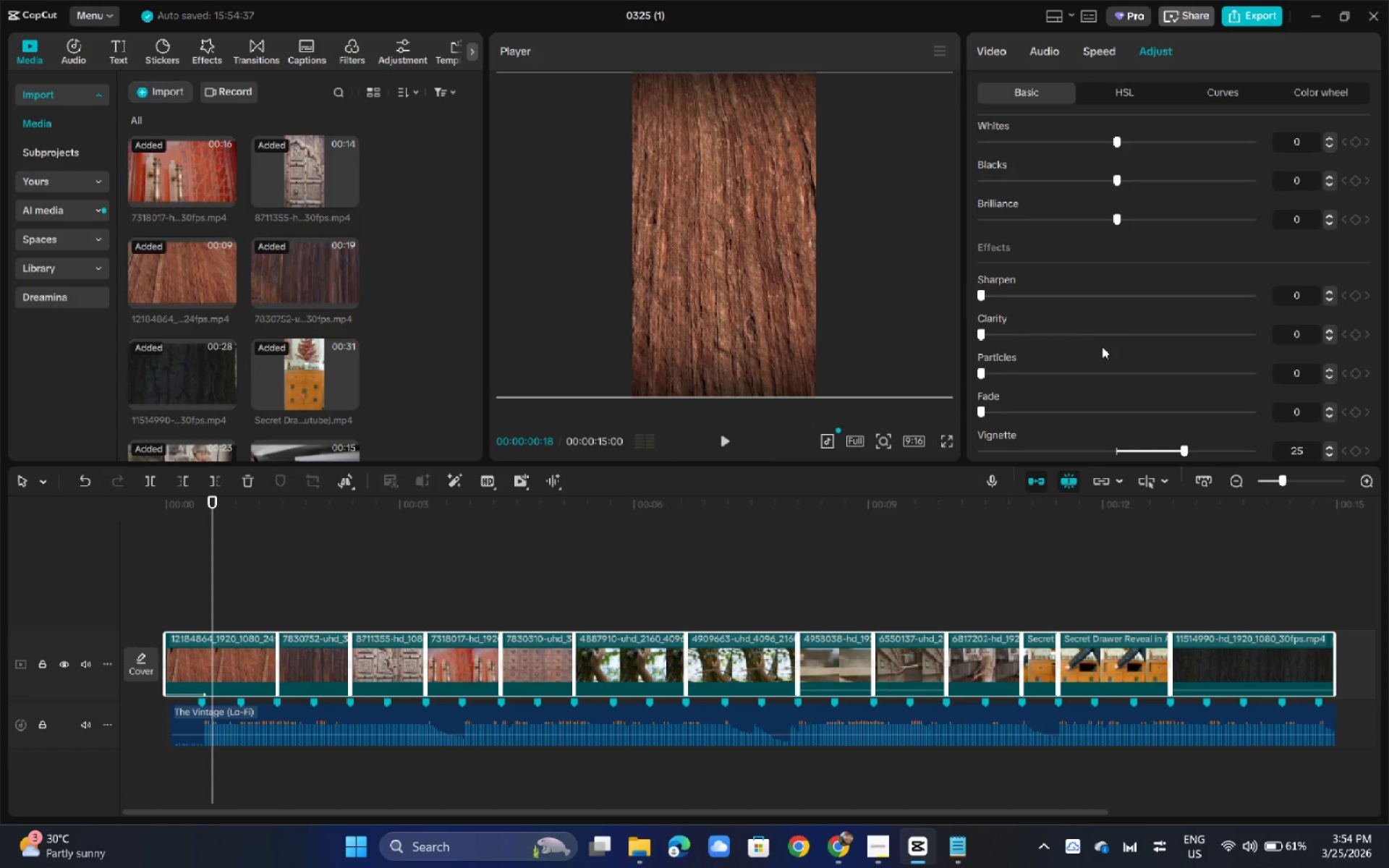 
scroll: coordinate [1102, 346], scroll_direction: down, amount: 3.0
 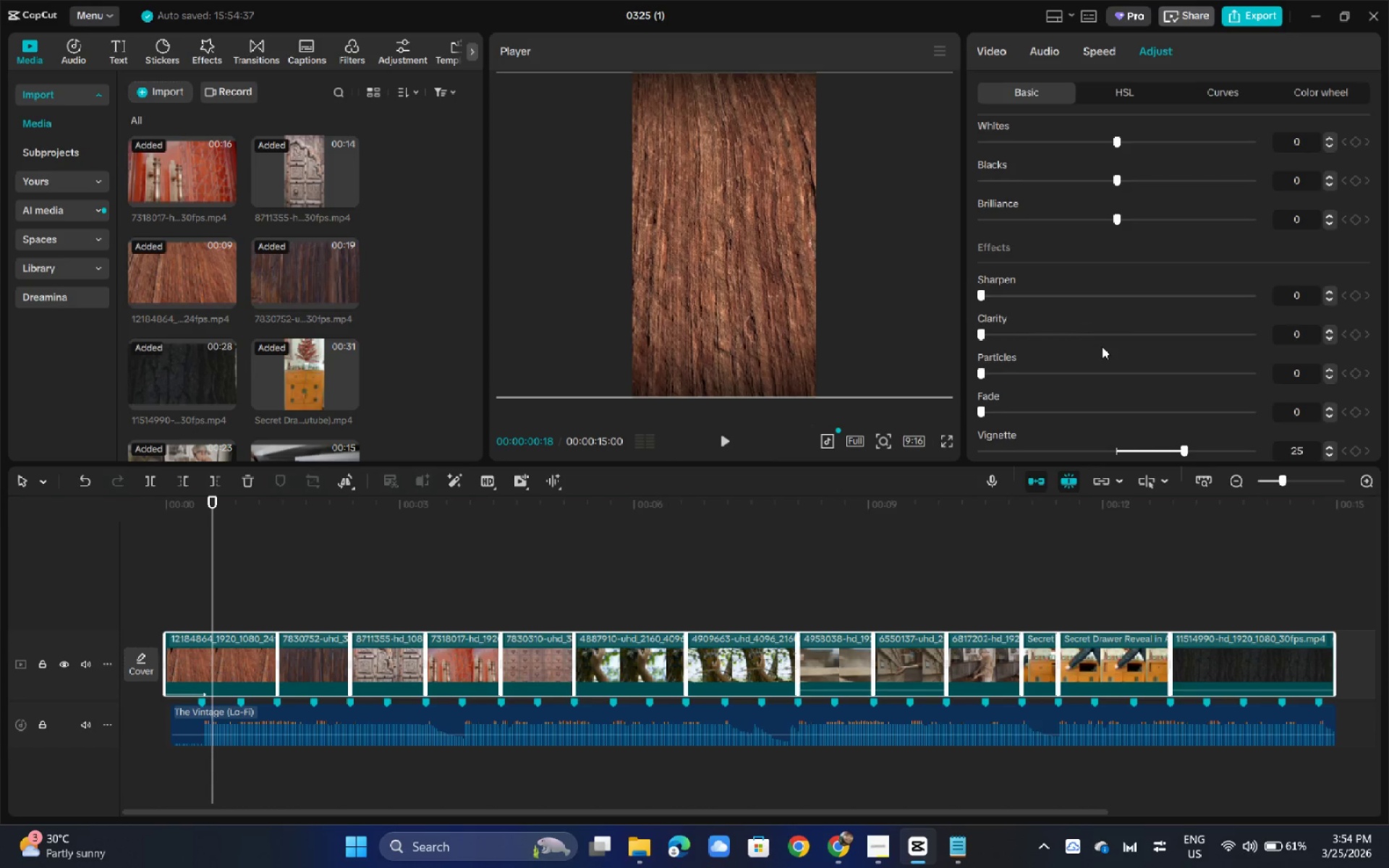 
scroll: coordinate [1102, 346], scroll_direction: up, amount: 1.0
 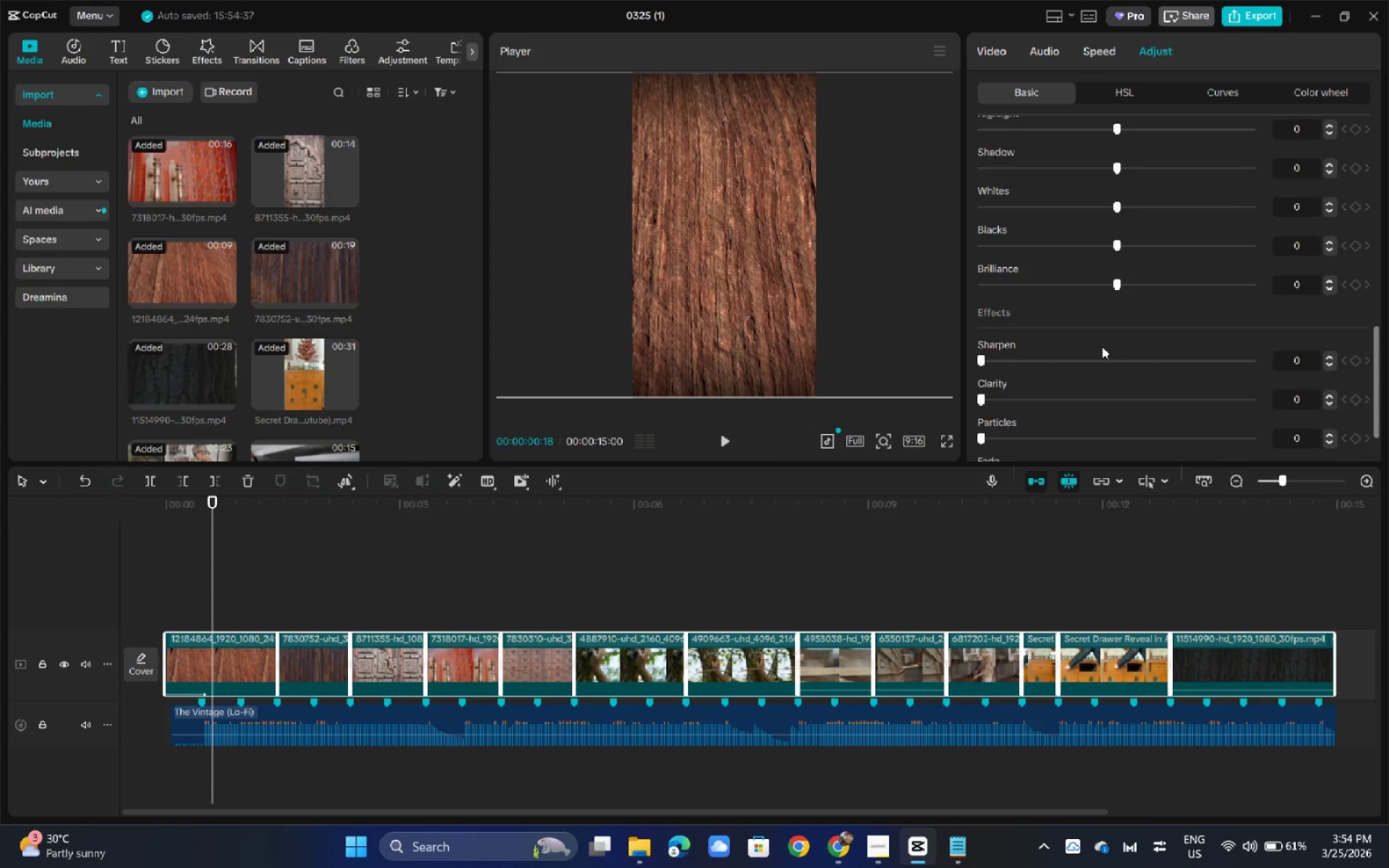 
scroll: coordinate [1102, 346], scroll_direction: down, amount: 11.0
 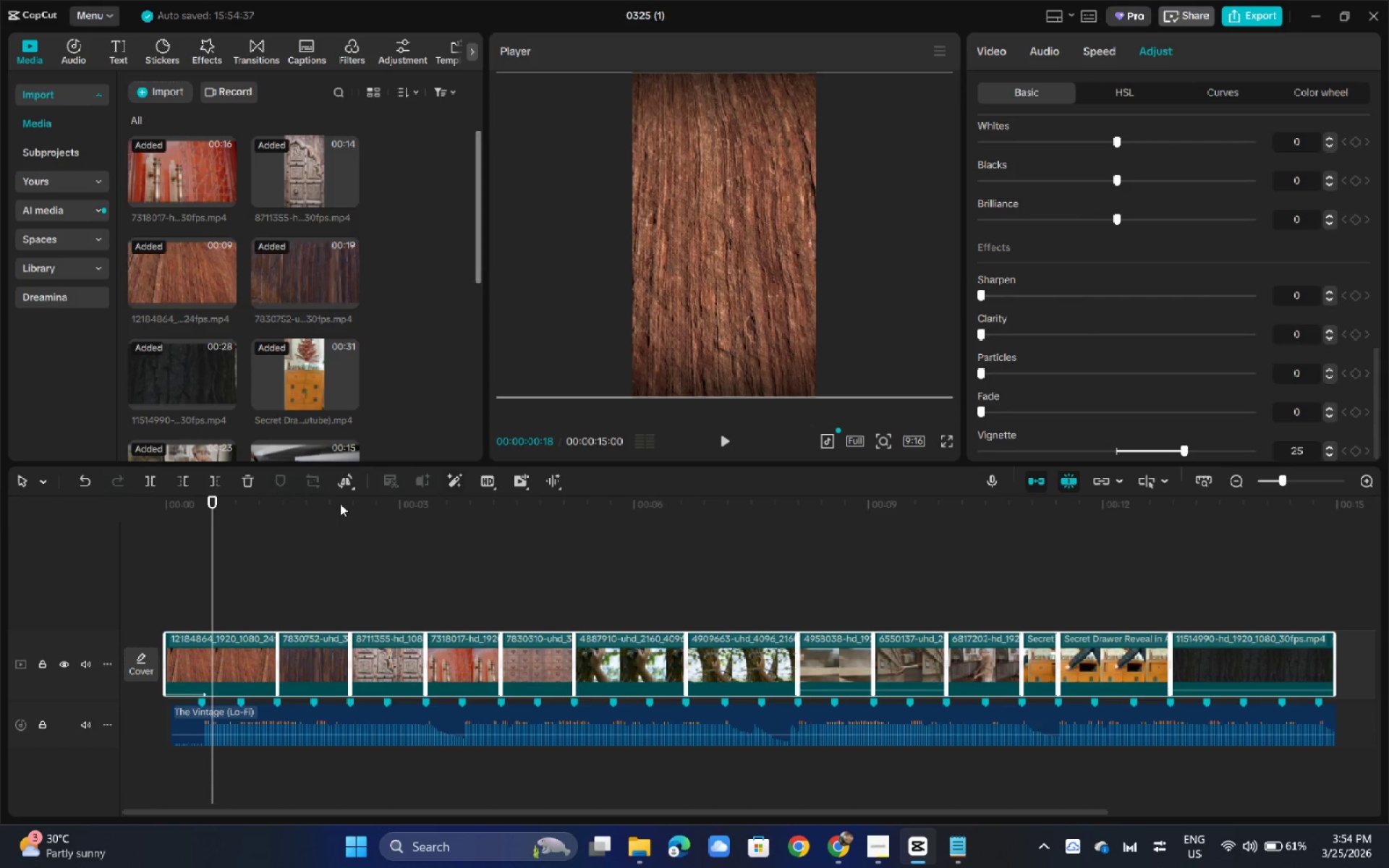 
left_click_drag(start_coordinate=[228, 514], to_coordinate=[116, 514])
 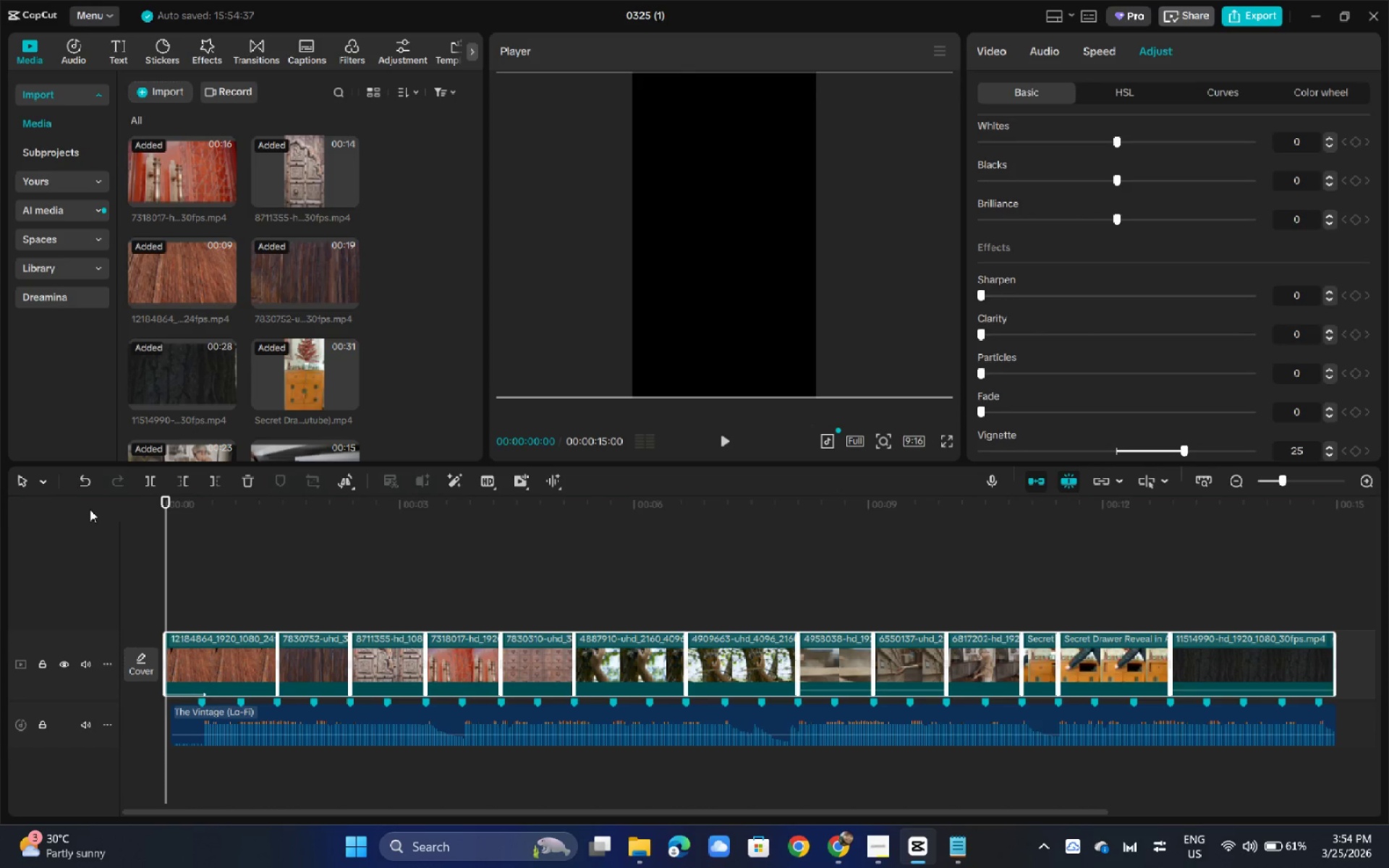 
key(Space)
 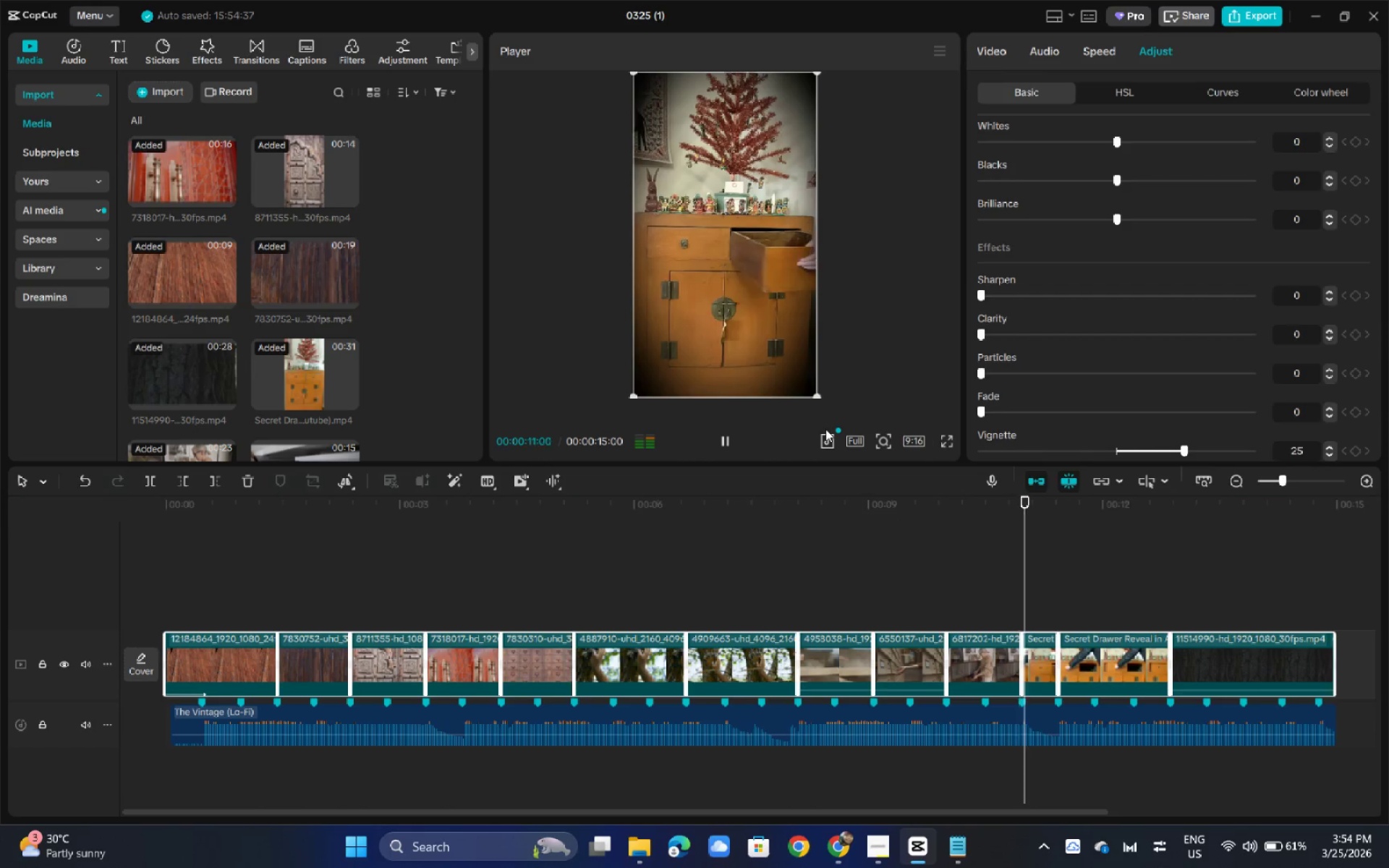 
wait(16.03)
 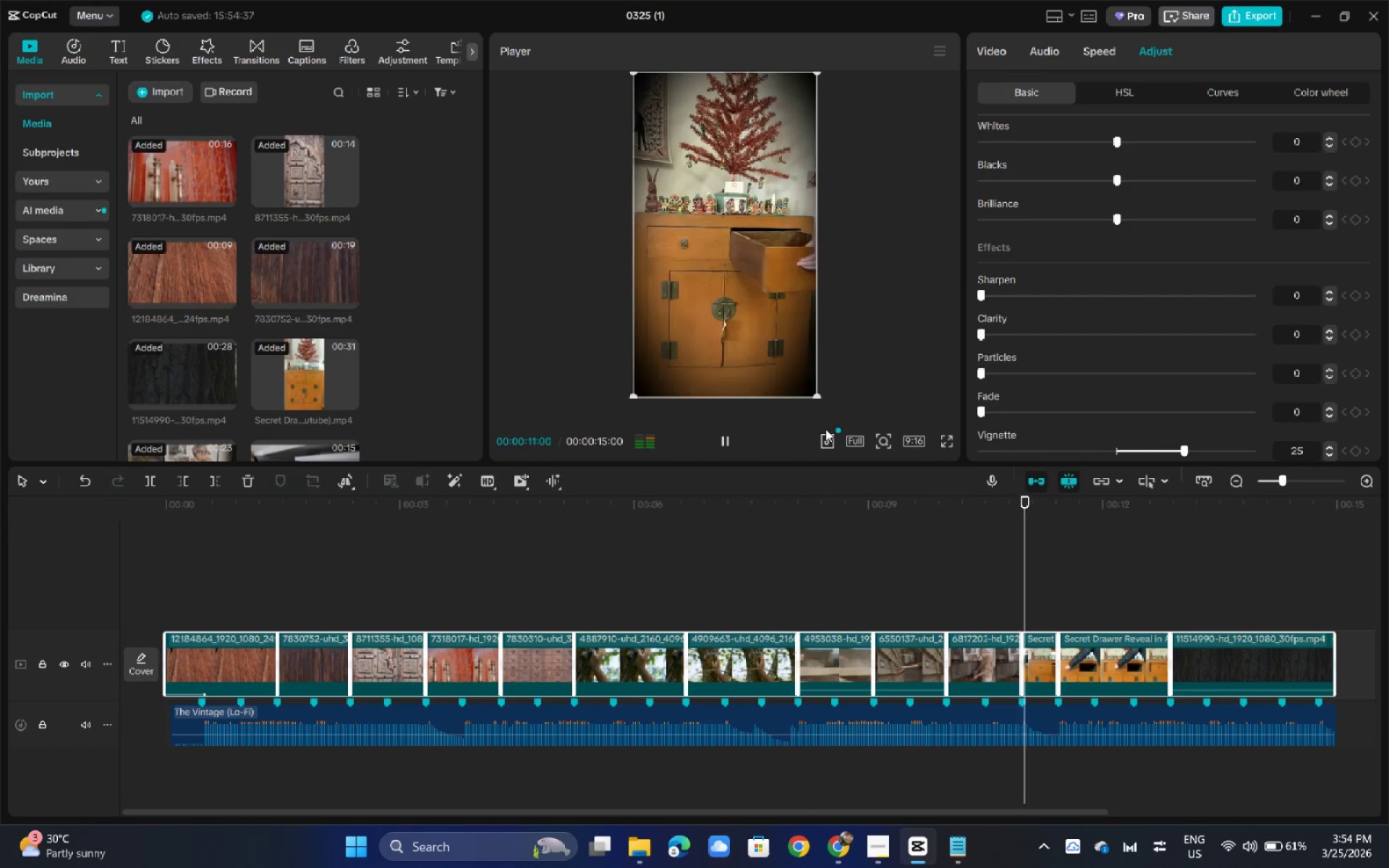 
left_click([1246, 514])
 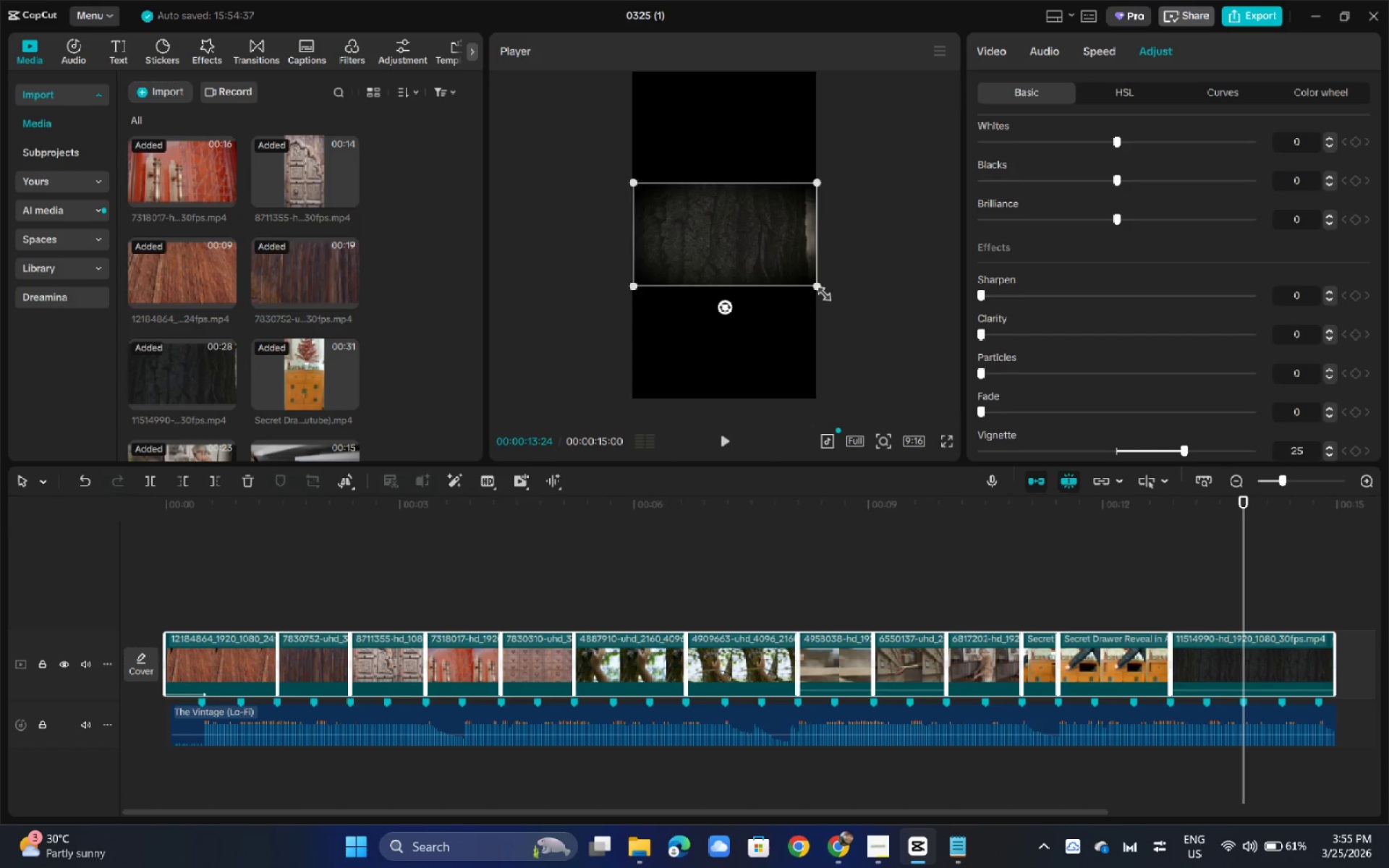 
left_click_drag(start_coordinate=[818, 289], to_coordinate=[1101, 519])
 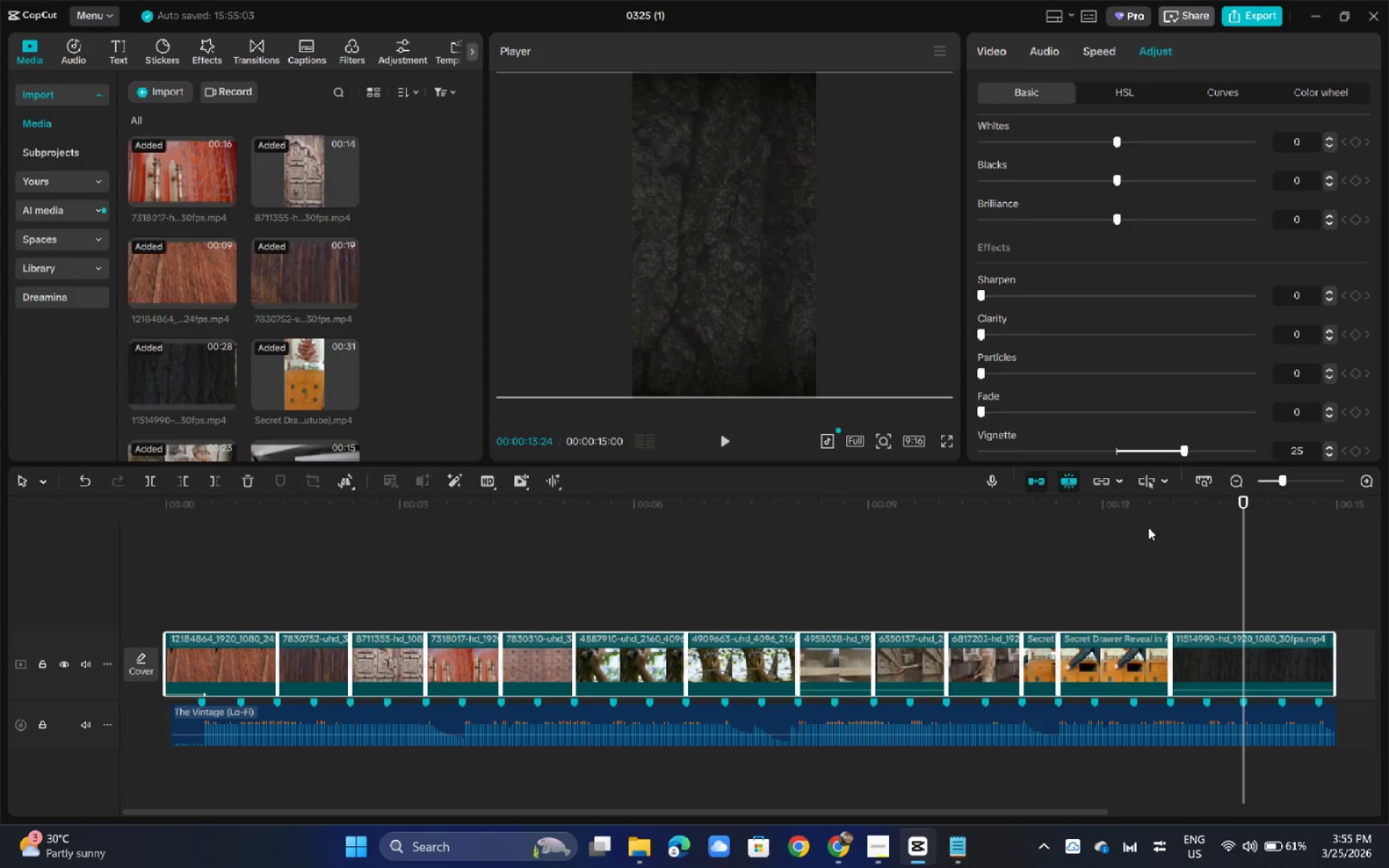 
left_click([1146, 524])
 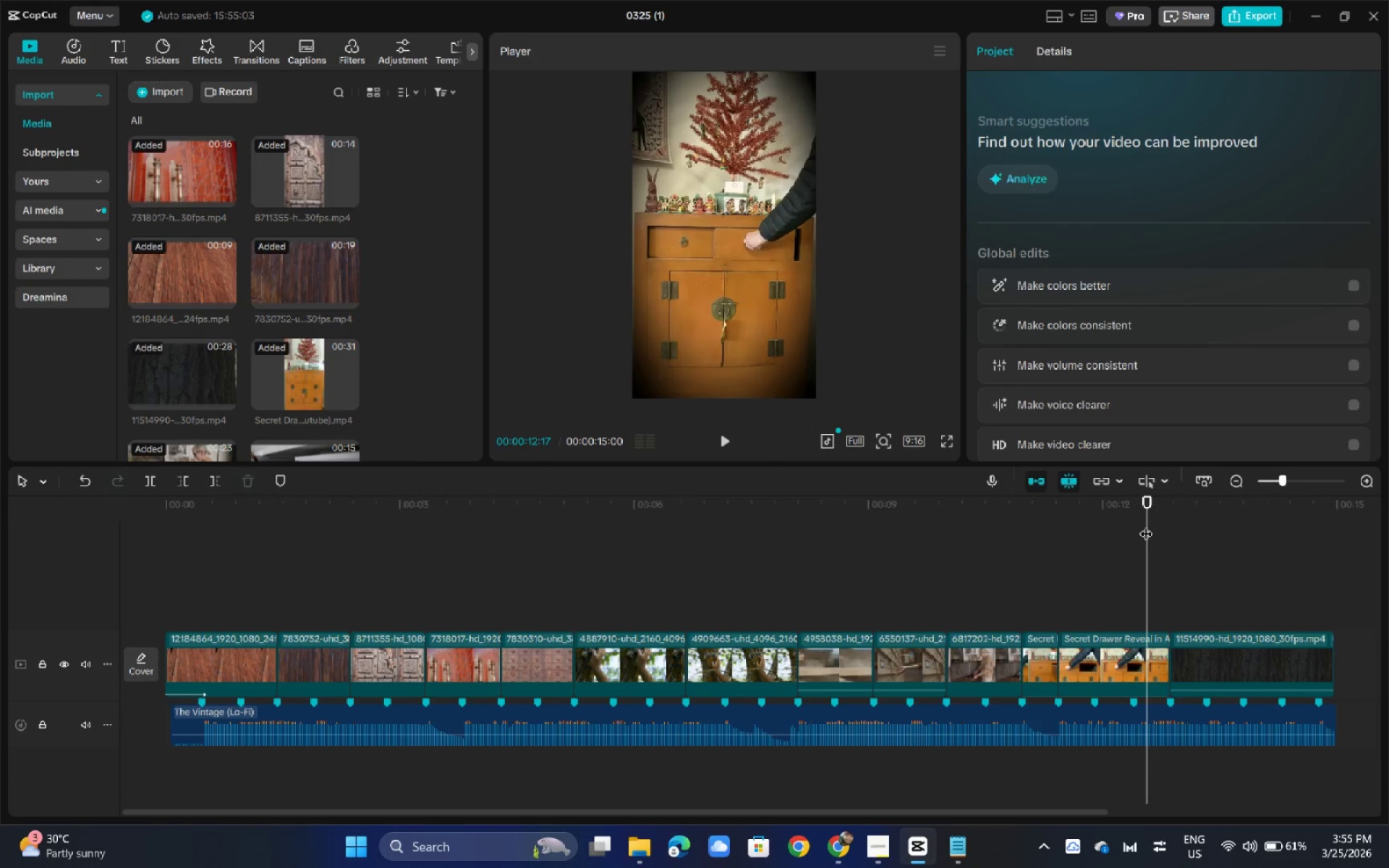 
key(Space)
 